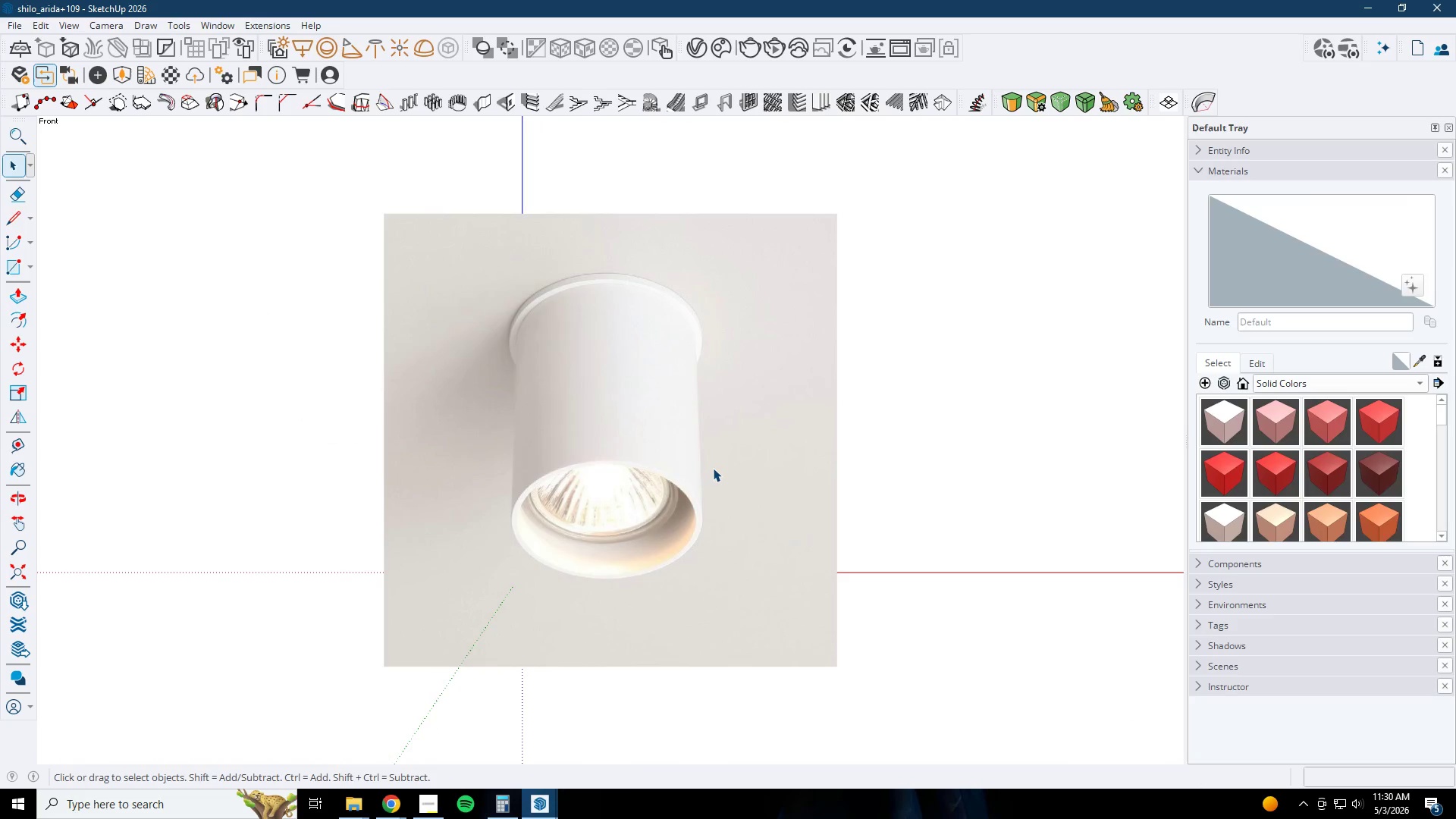 
scroll: coordinate [689, 471], scroll_direction: down, amount: 5.0
 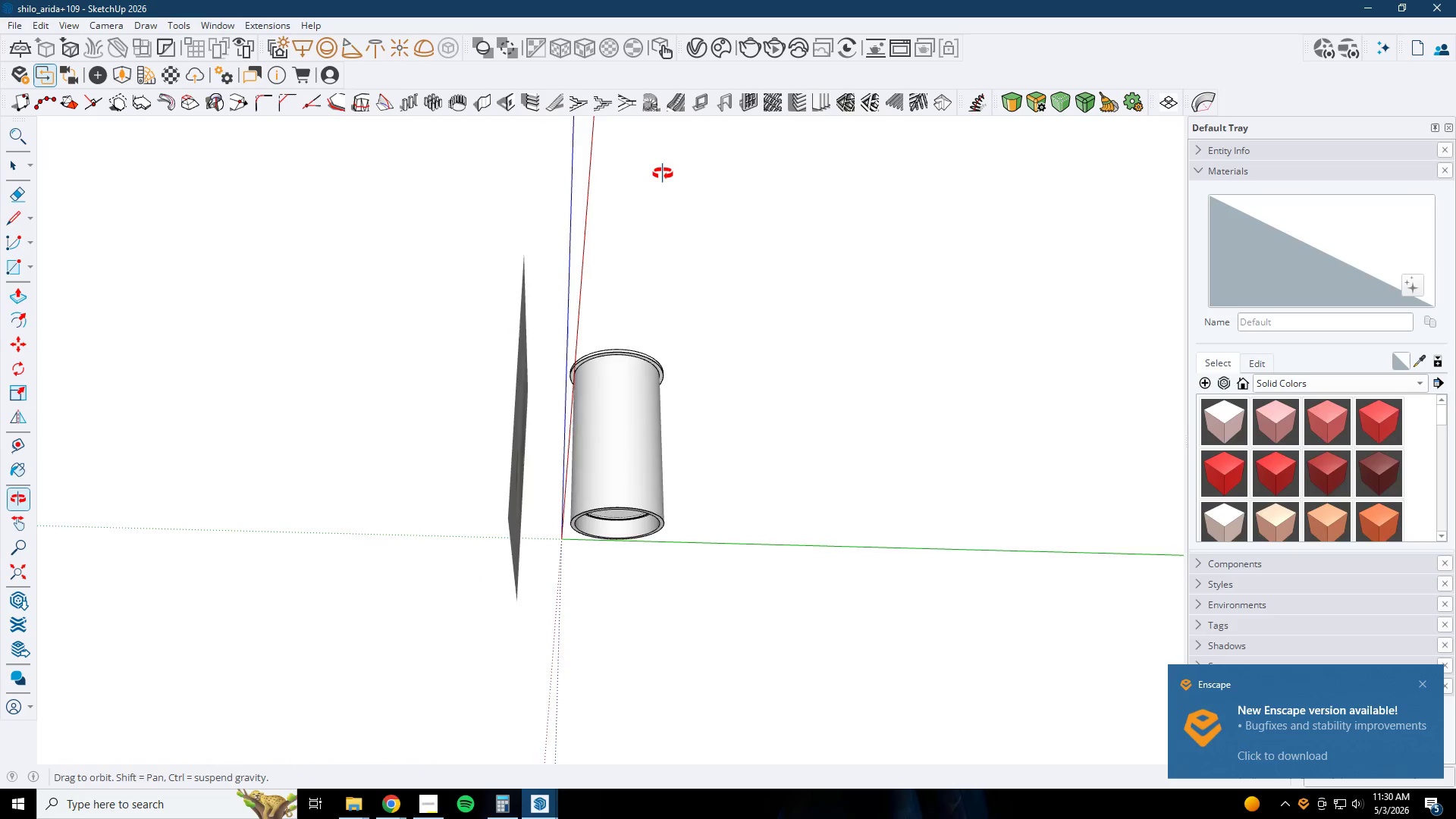 
left_click([639, 354])
 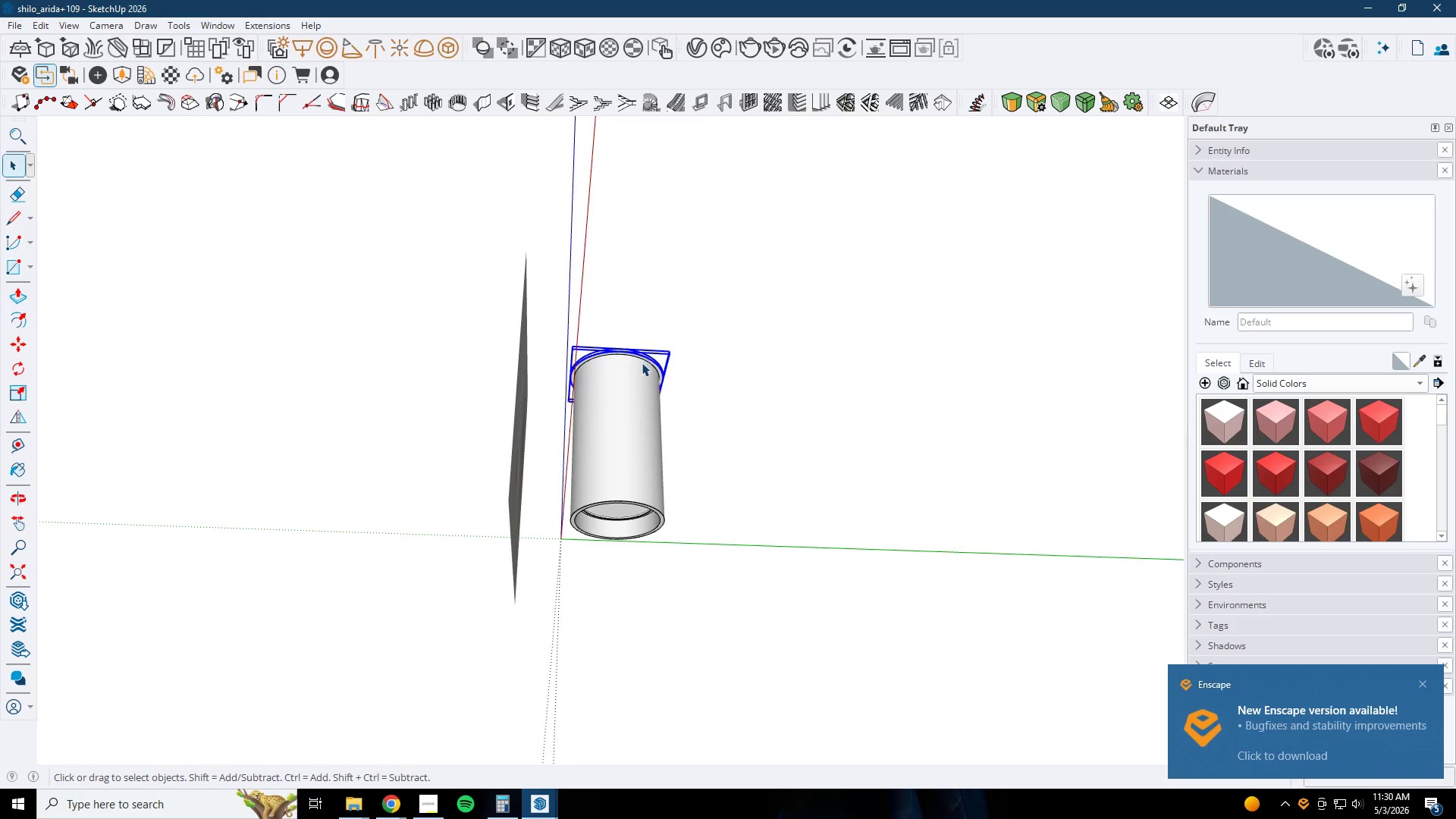 
left_click([638, 376])
 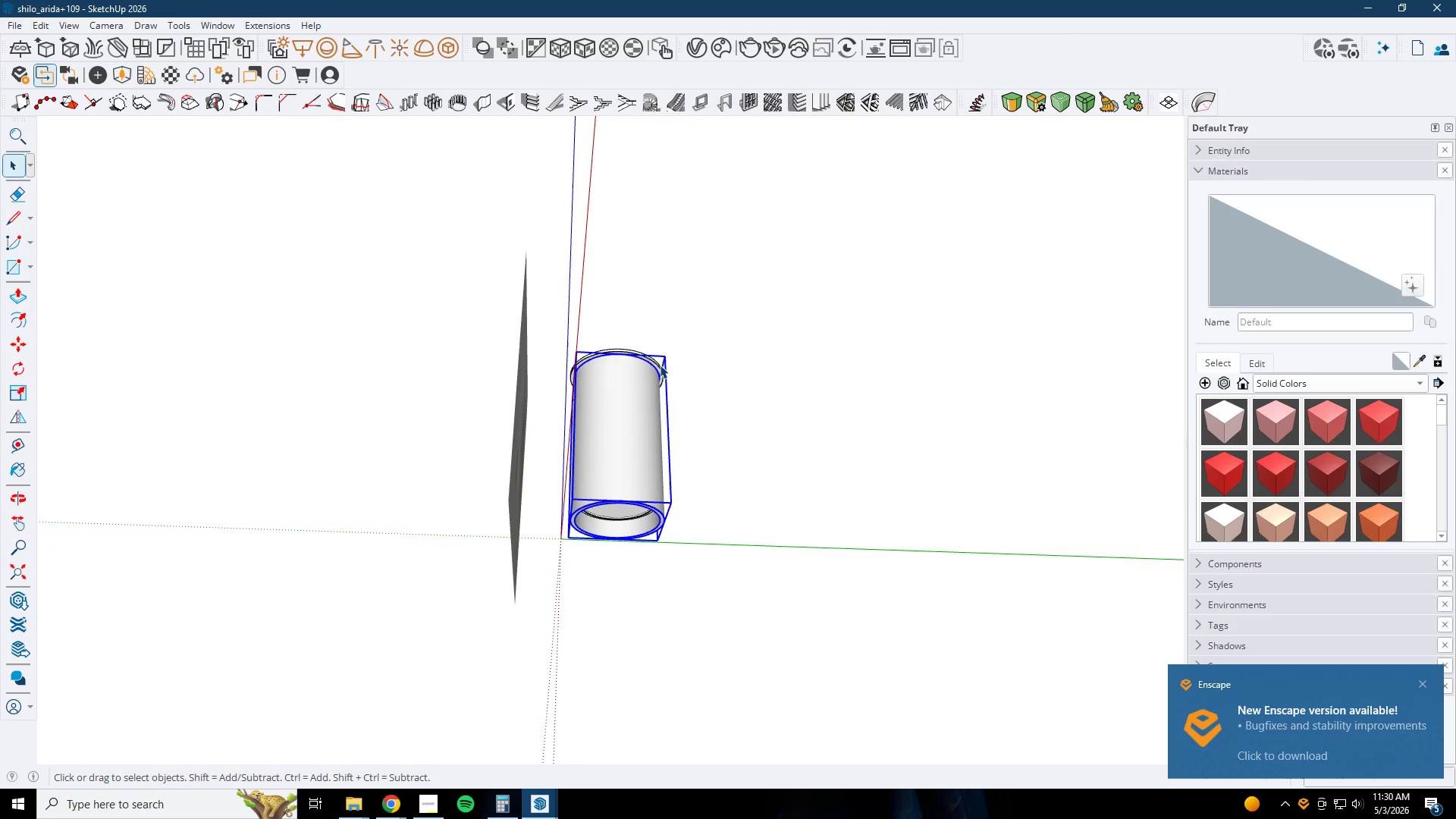 
left_click_drag(start_coordinate=[724, 302], to_coordinate=[550, 610])
 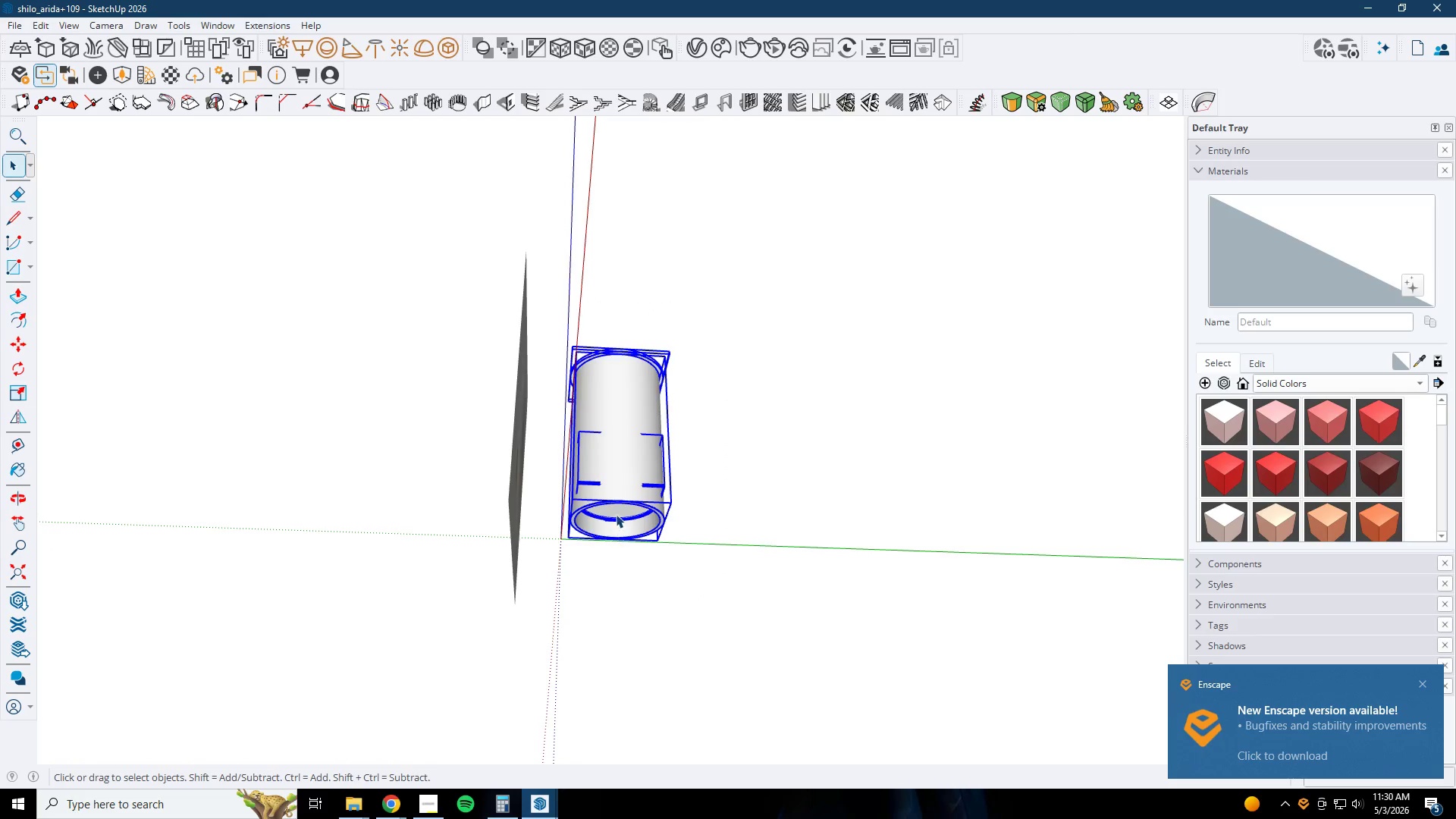 
right_click([619, 441])
 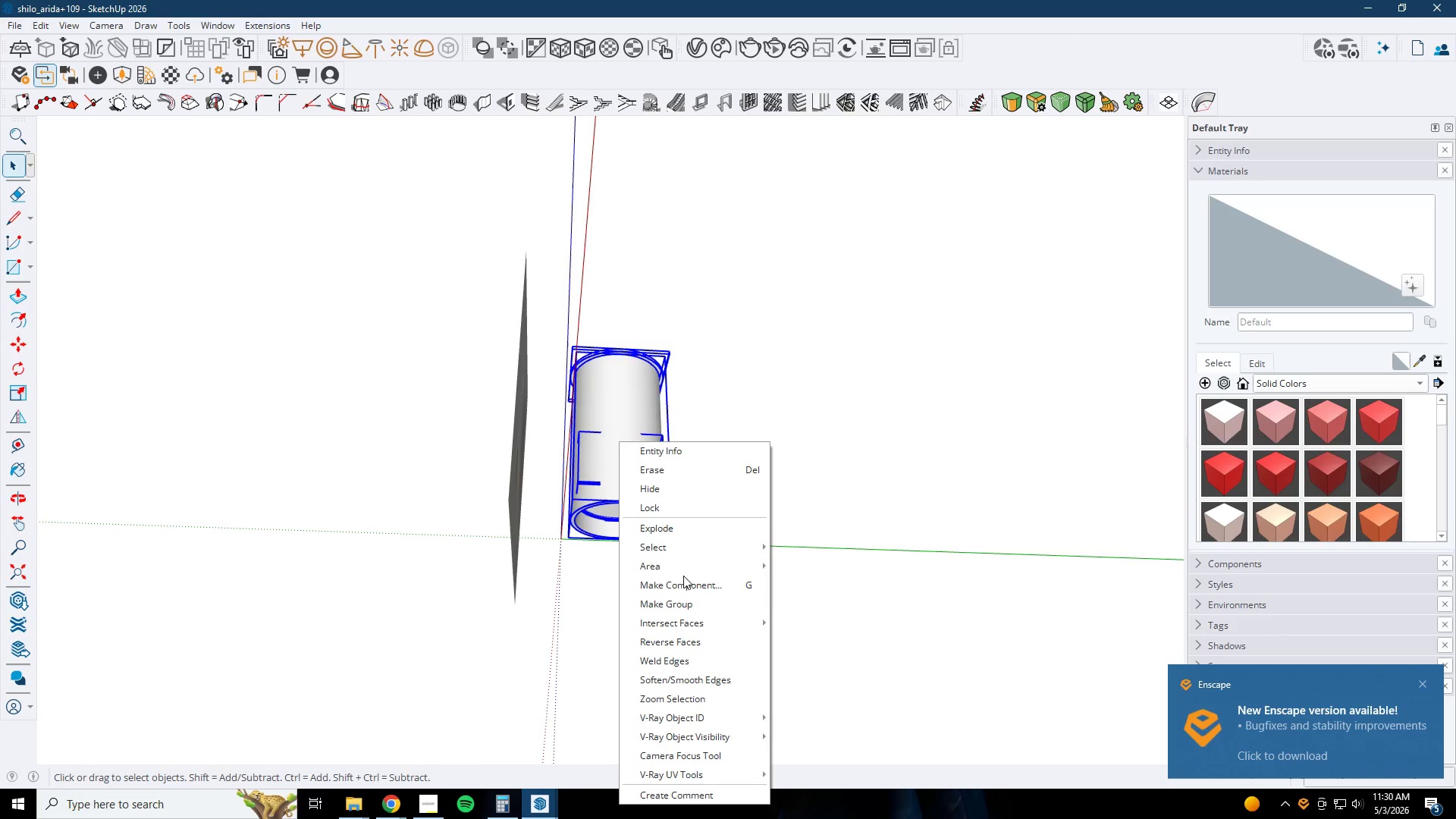 
left_click([682, 604])
 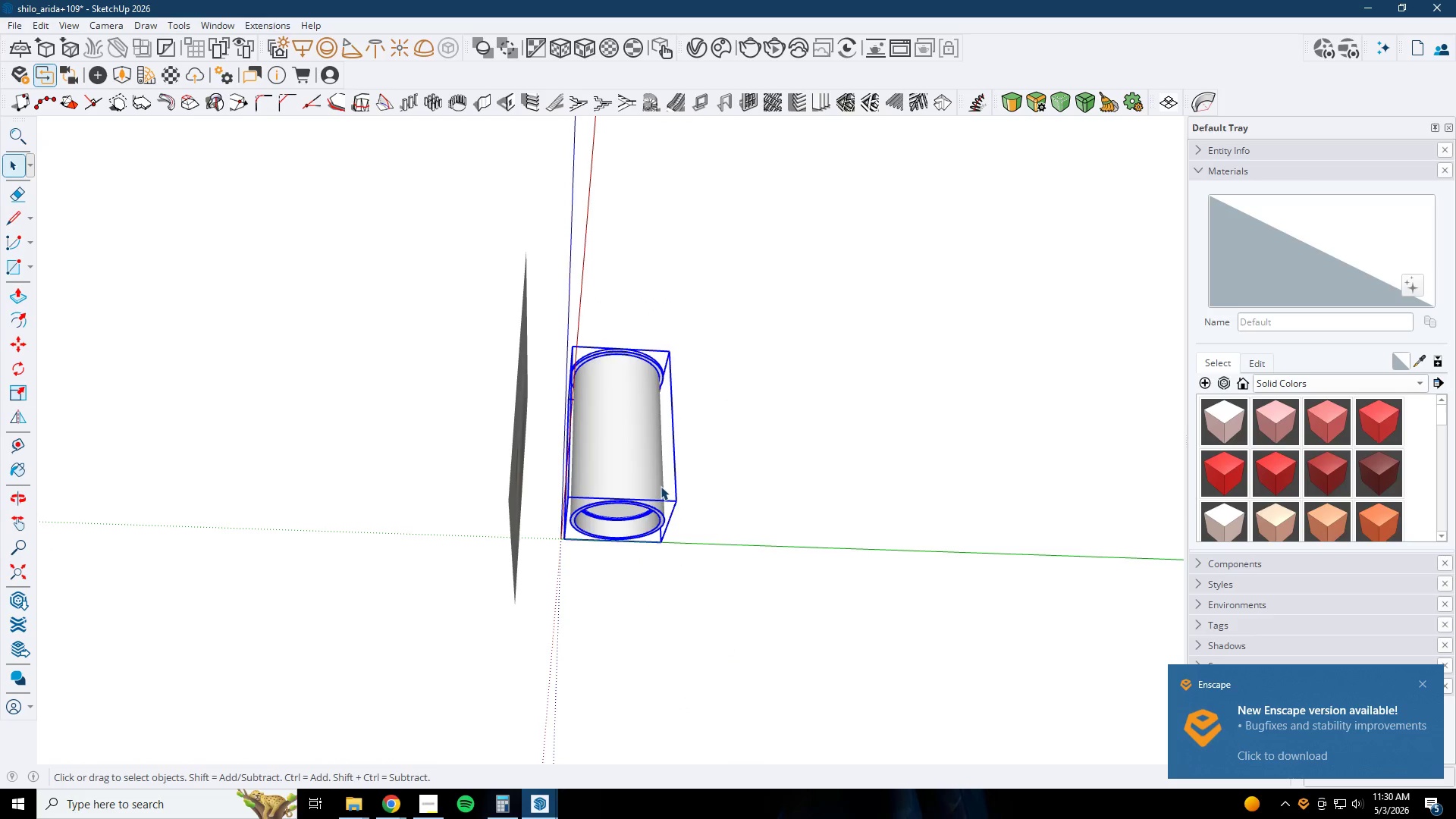 
key(Control+C)
 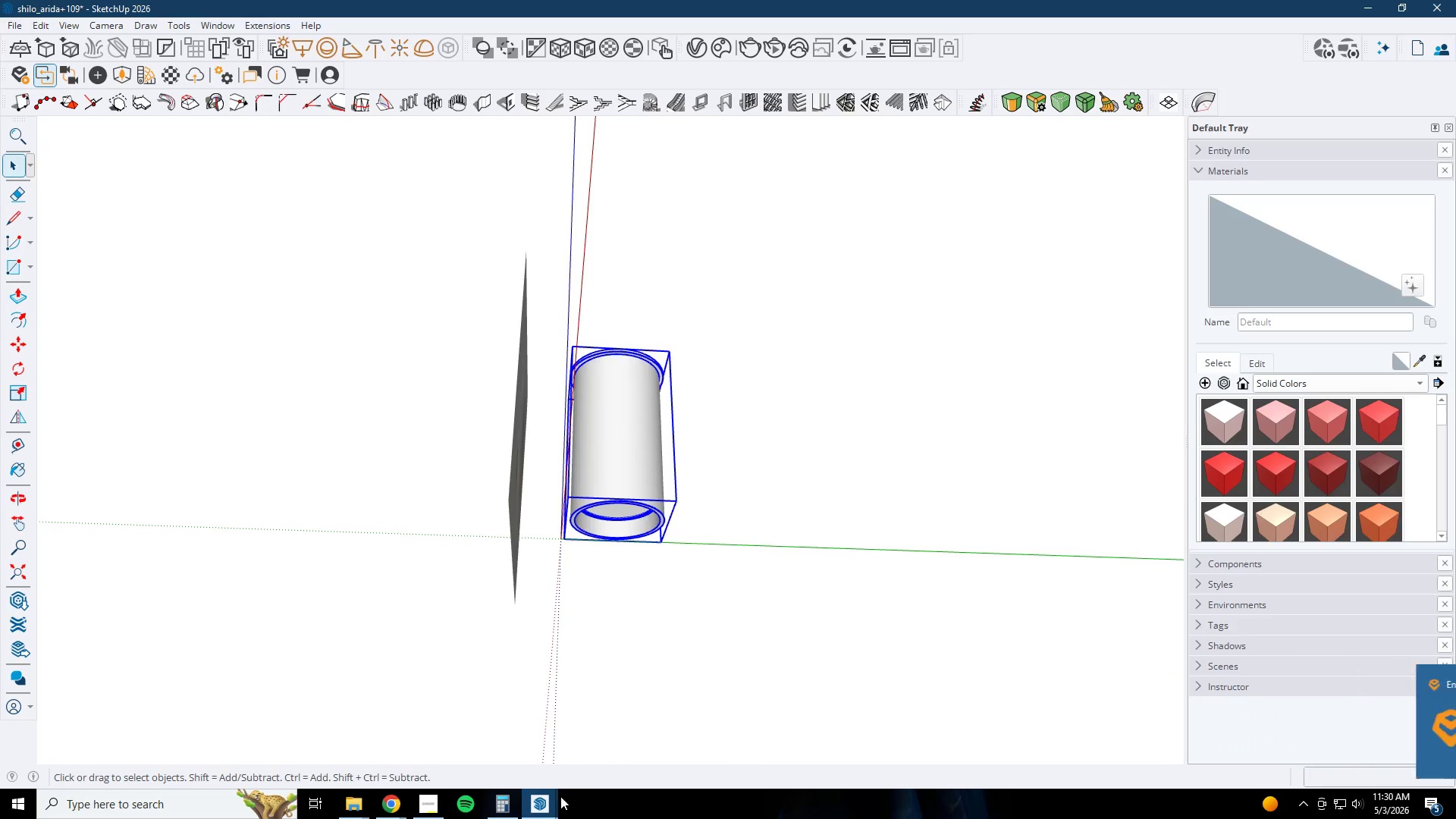 
left_click([544, 810])
 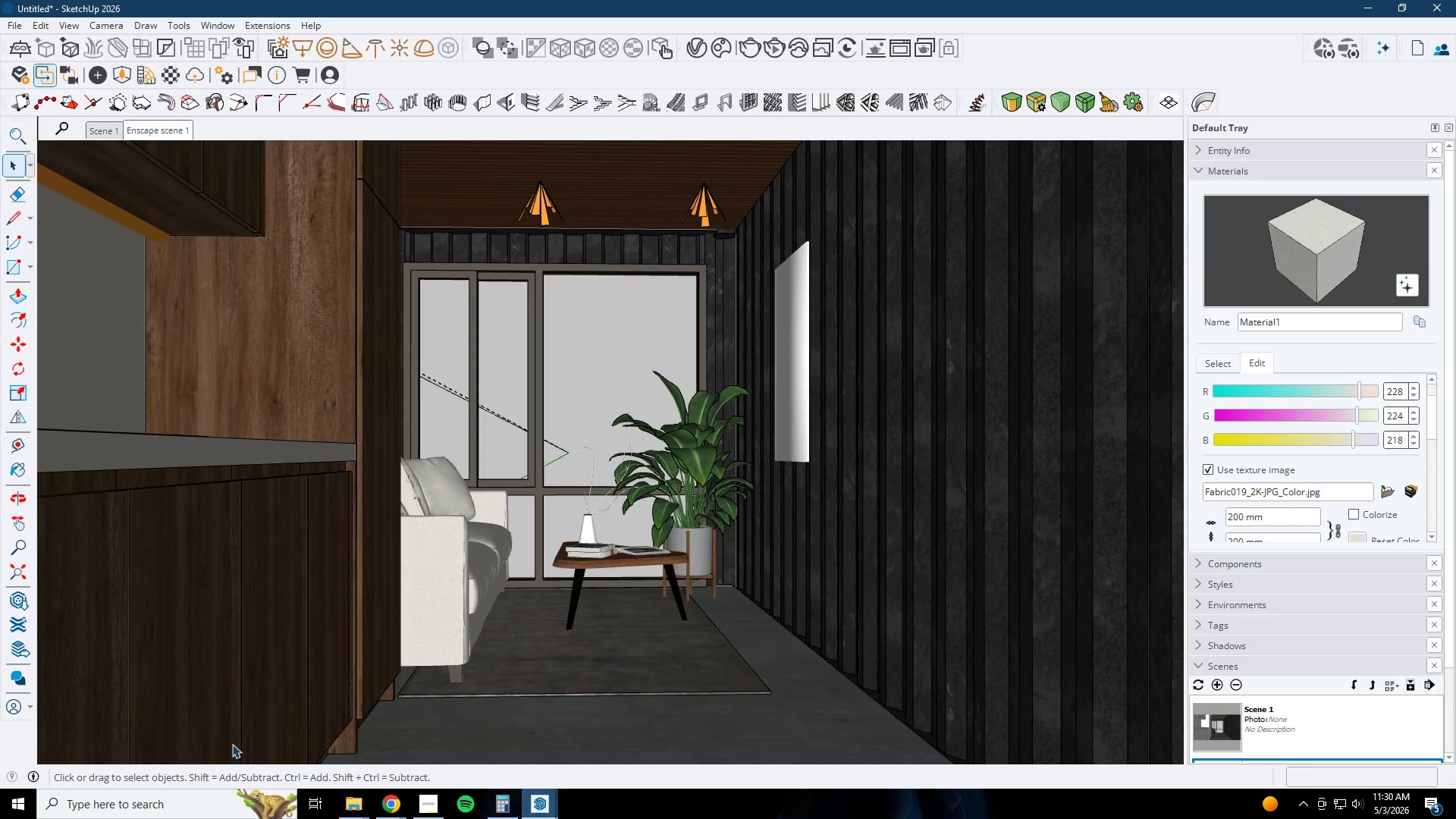 
key(Control+V)
 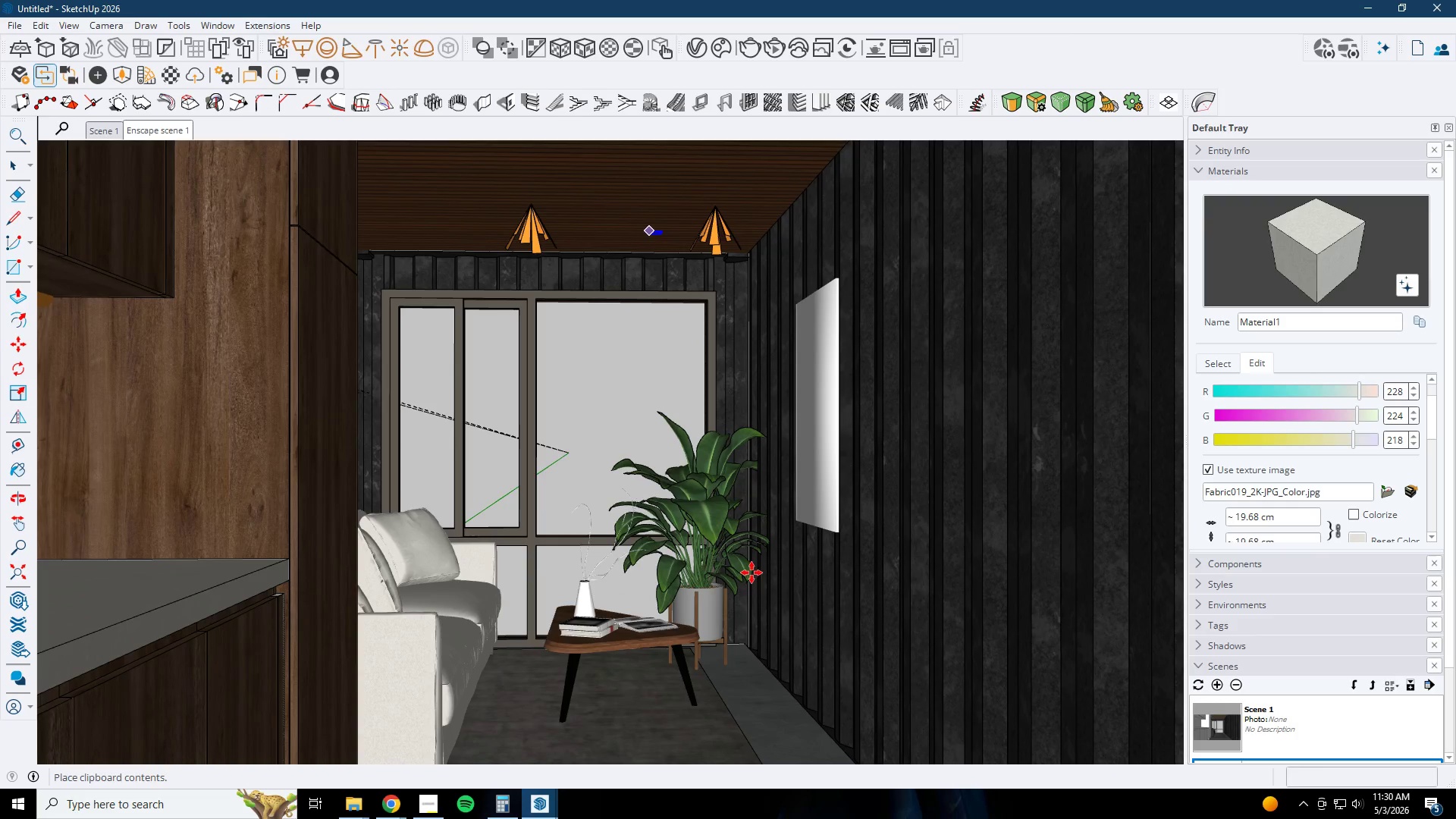 
scroll: coordinate [604, 215], scroll_direction: up, amount: 1.0
 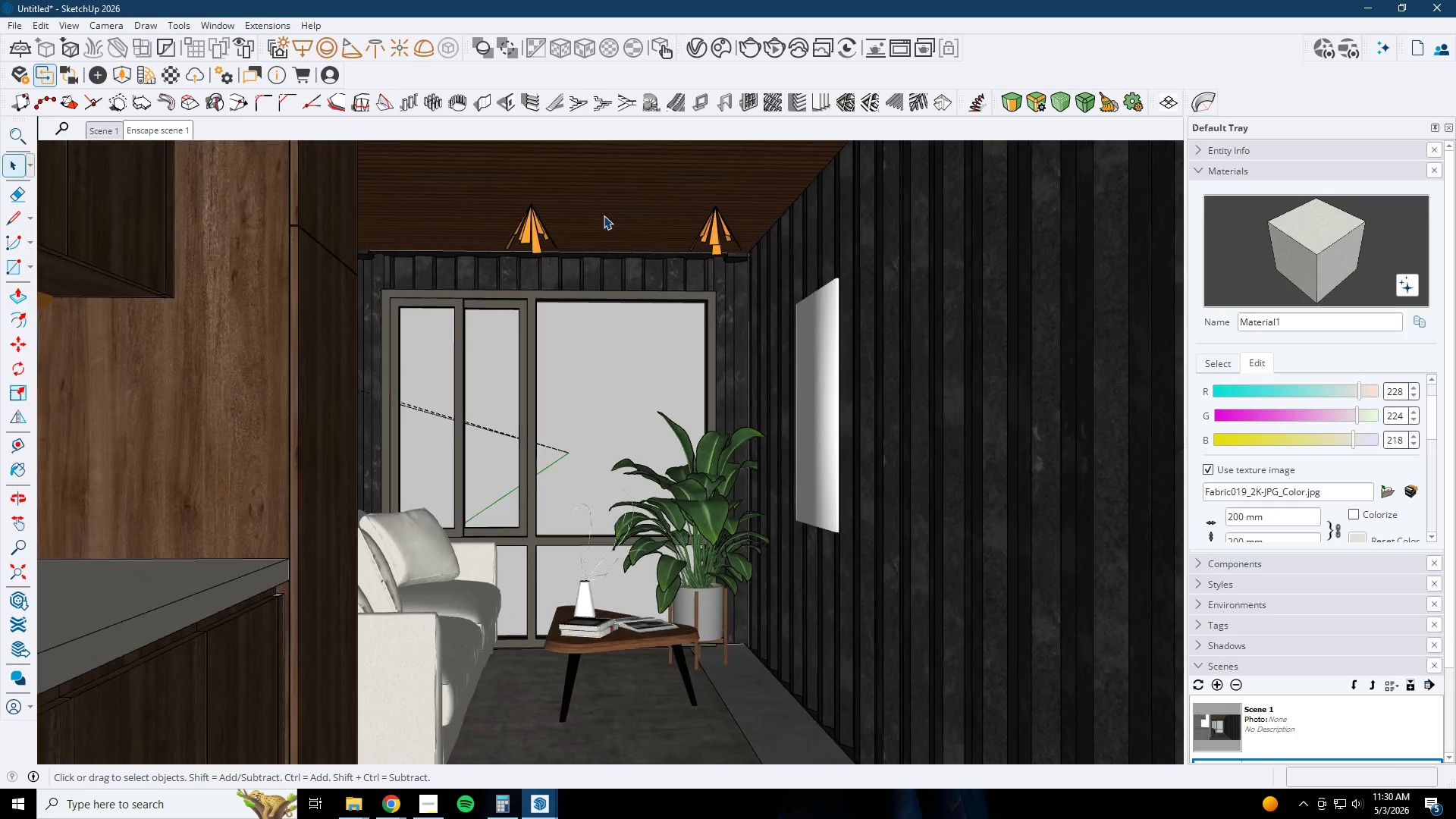 
left_click([754, 682])
 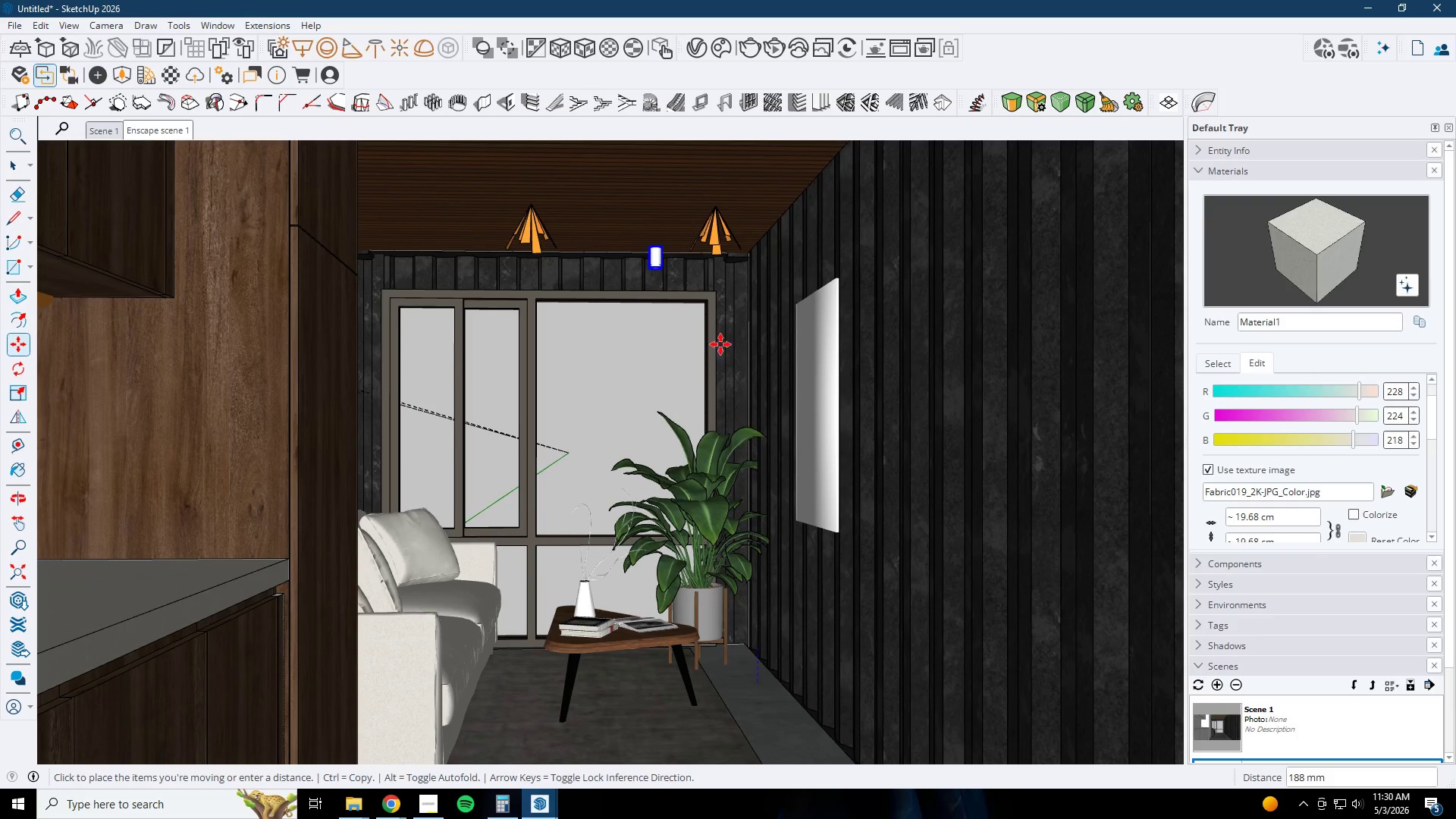 
scroll: coordinate [644, 237], scroll_direction: up, amount: 13.0
 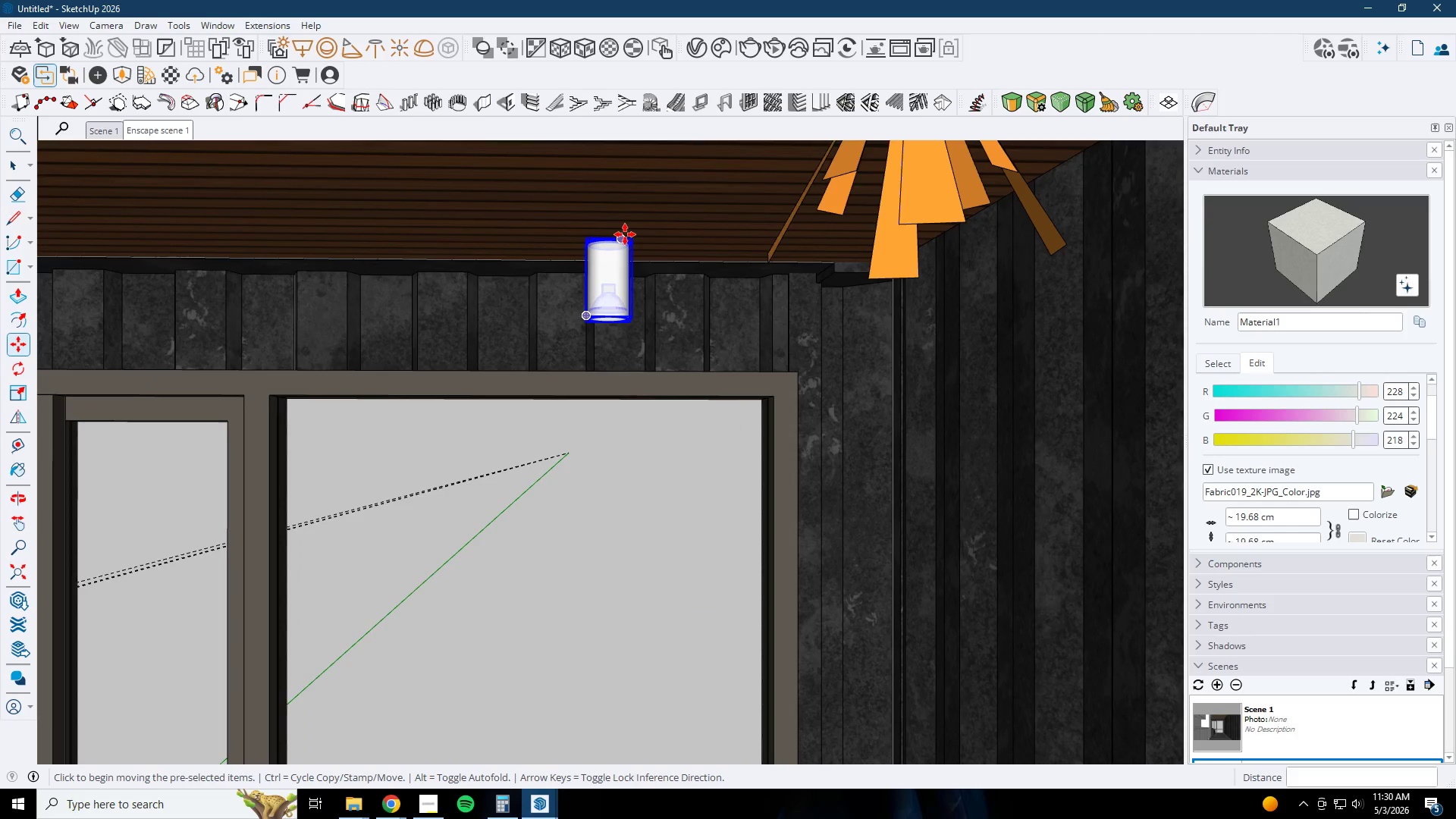 
left_click([624, 234])
 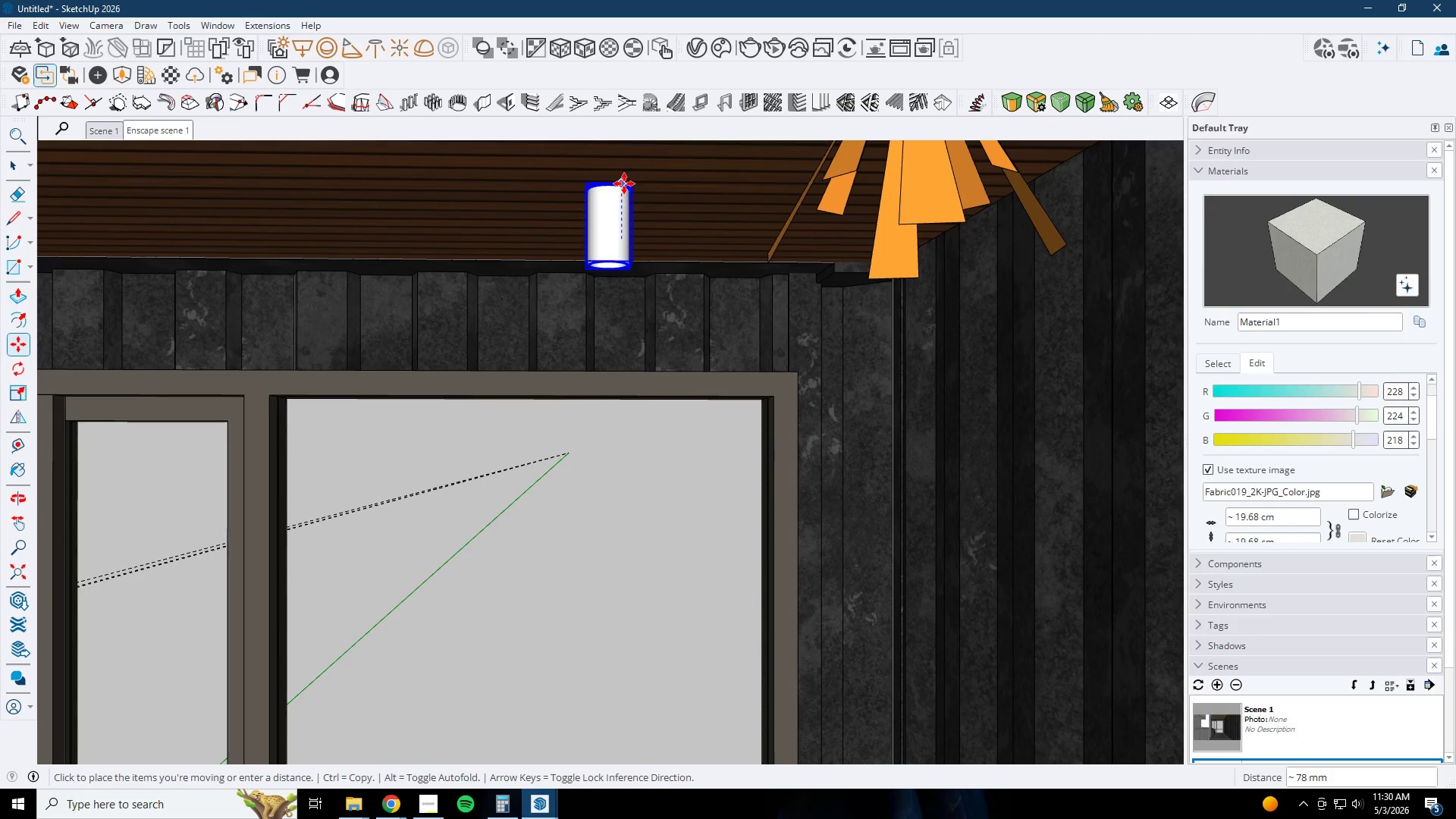 
hold_key(key=ShiftLeft, duration=0.98)
left_click([614, 186])
 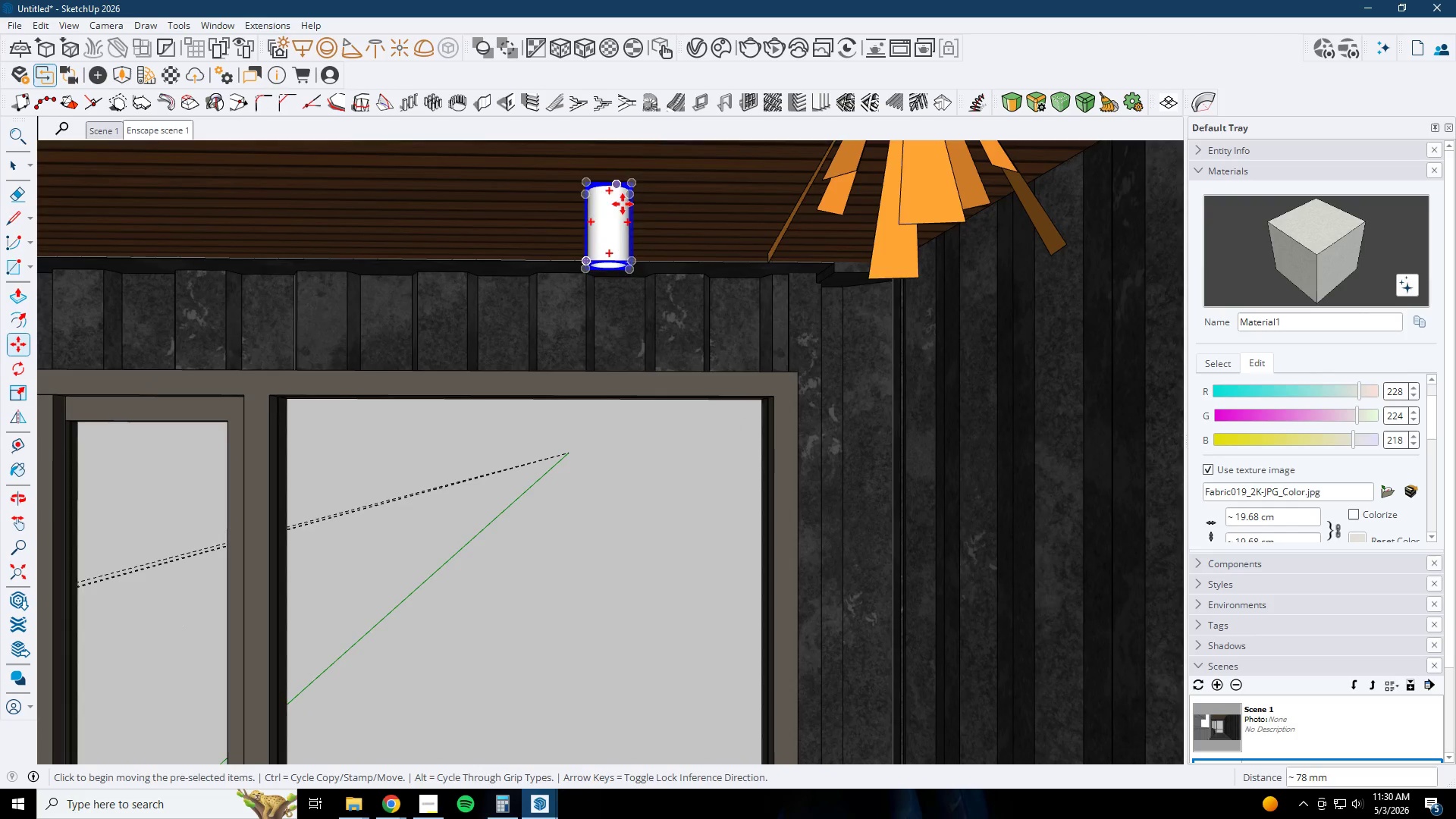 
scroll: coordinate [666, 253], scroll_direction: down, amount: 4.0
 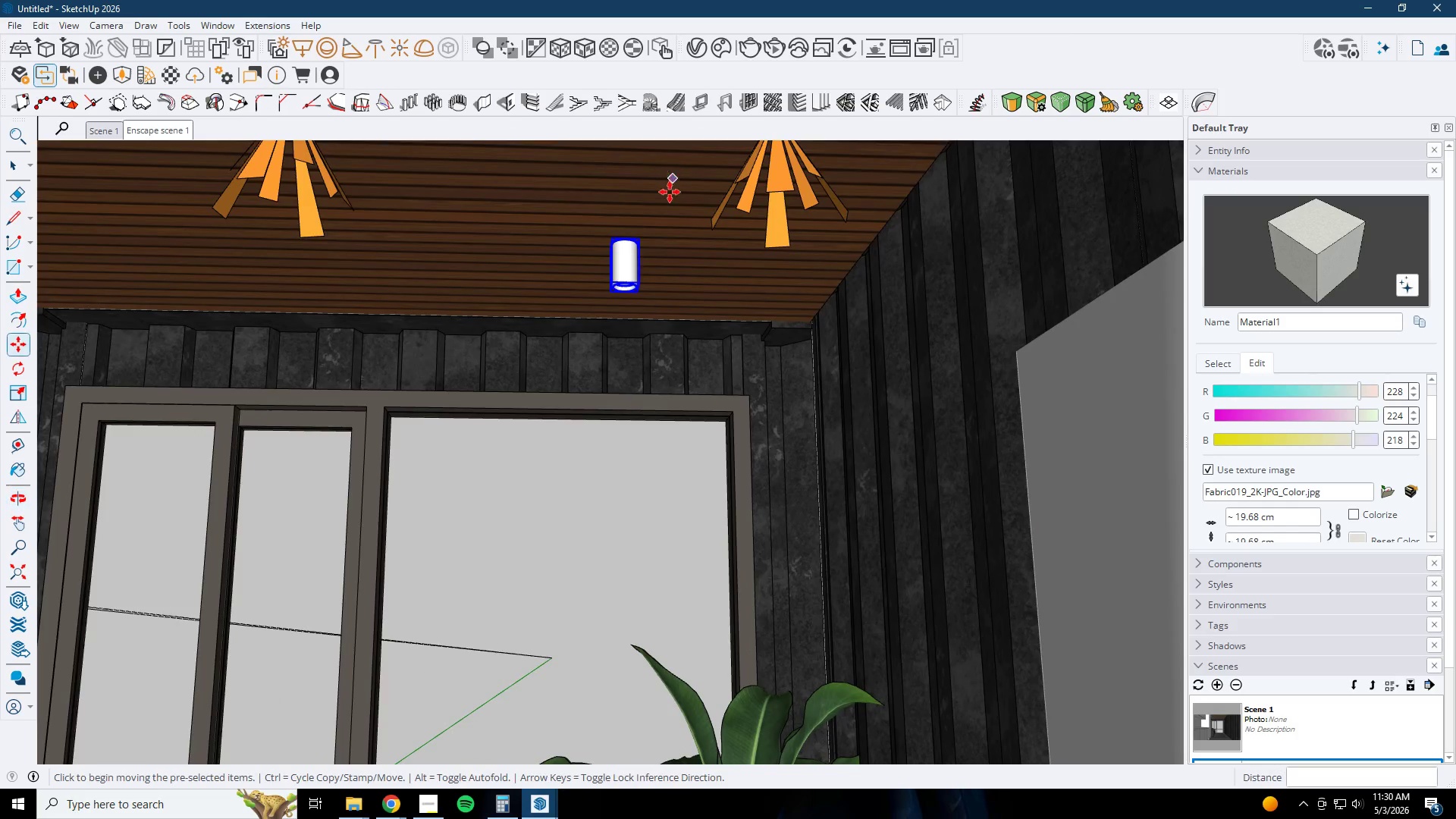 
left_click_drag(start_coordinate=[674, 284], to_coordinate=[684, 281])
 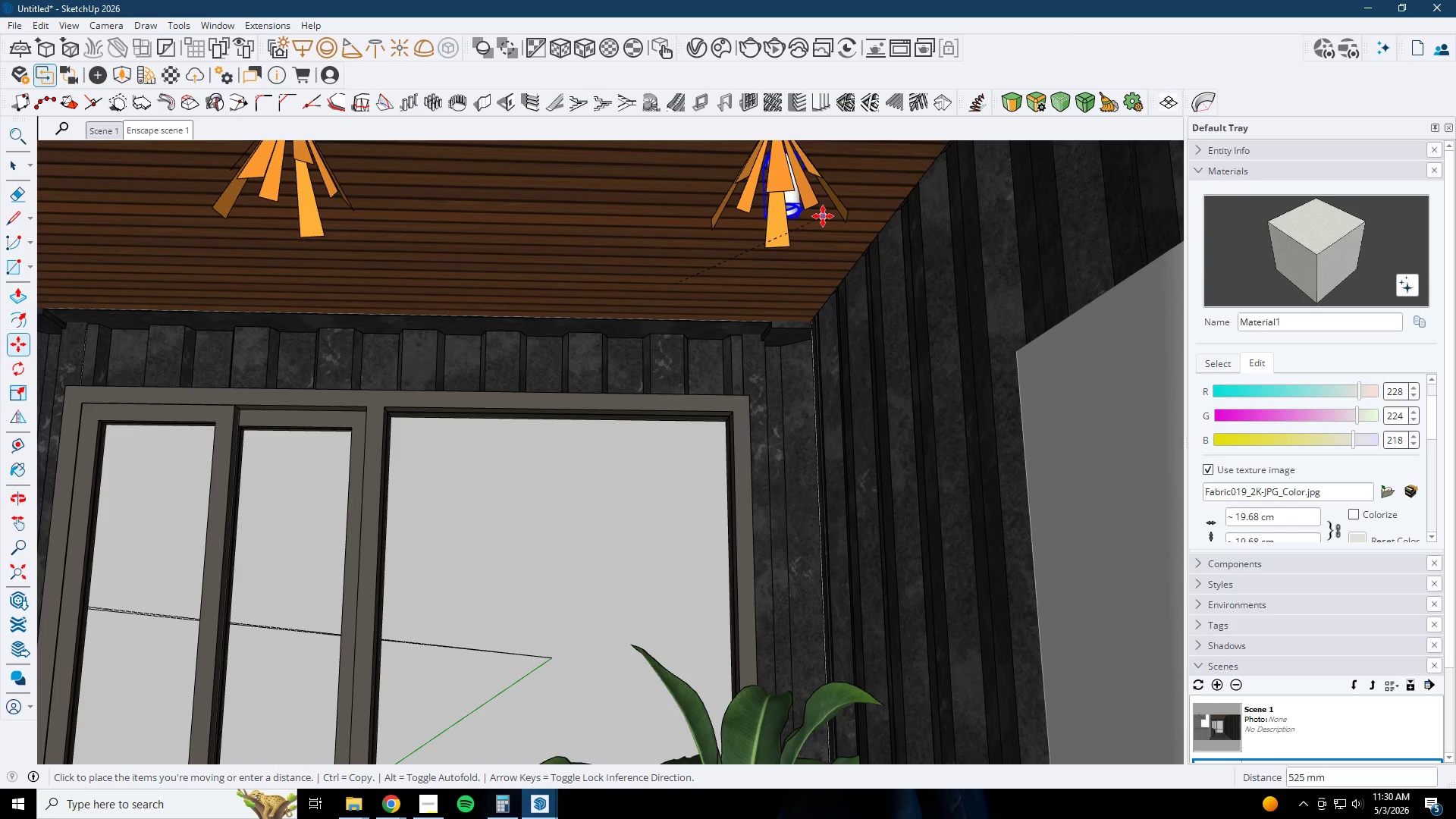 
left_click([812, 225])
 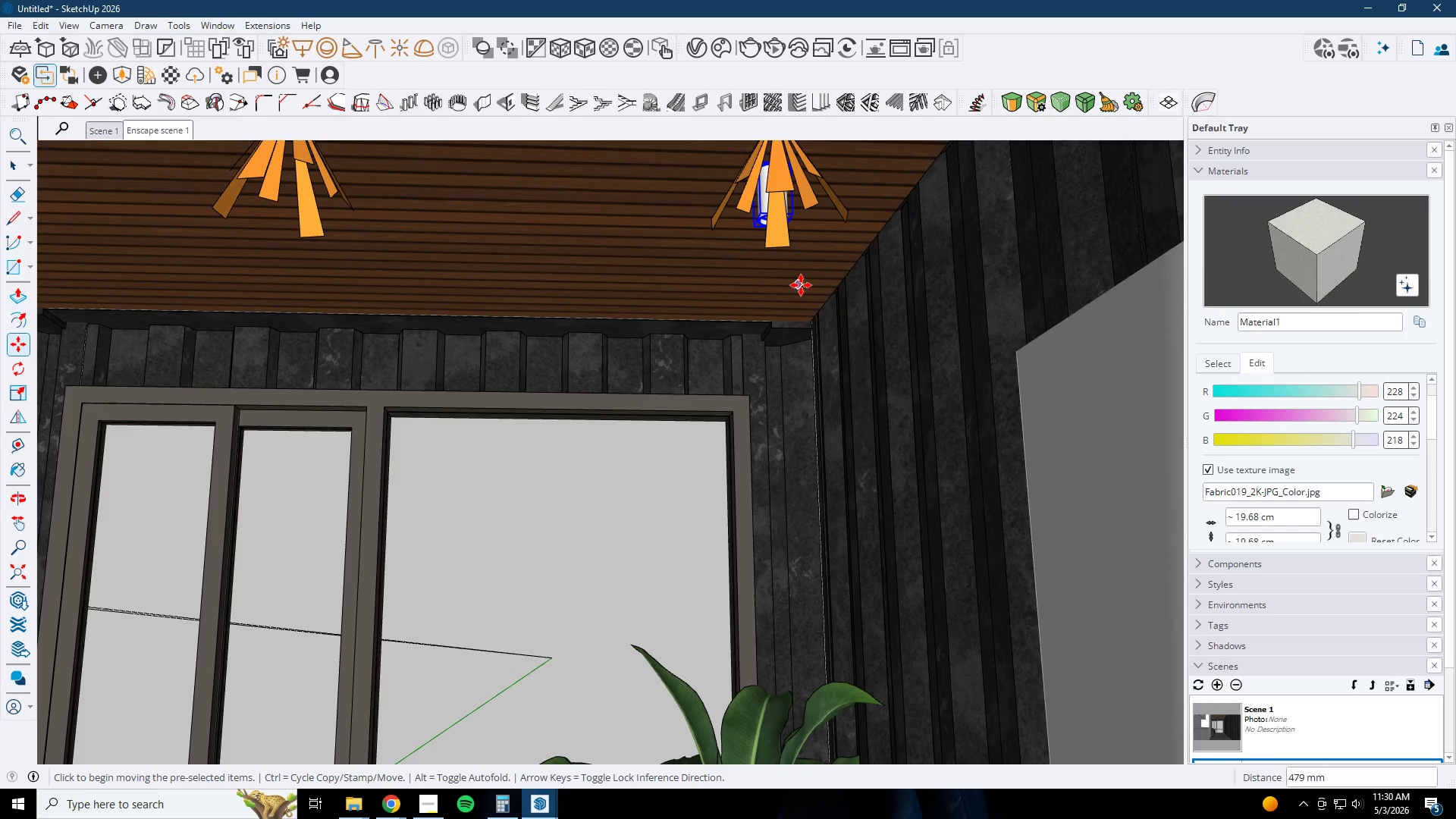 
left_click([806, 286])
 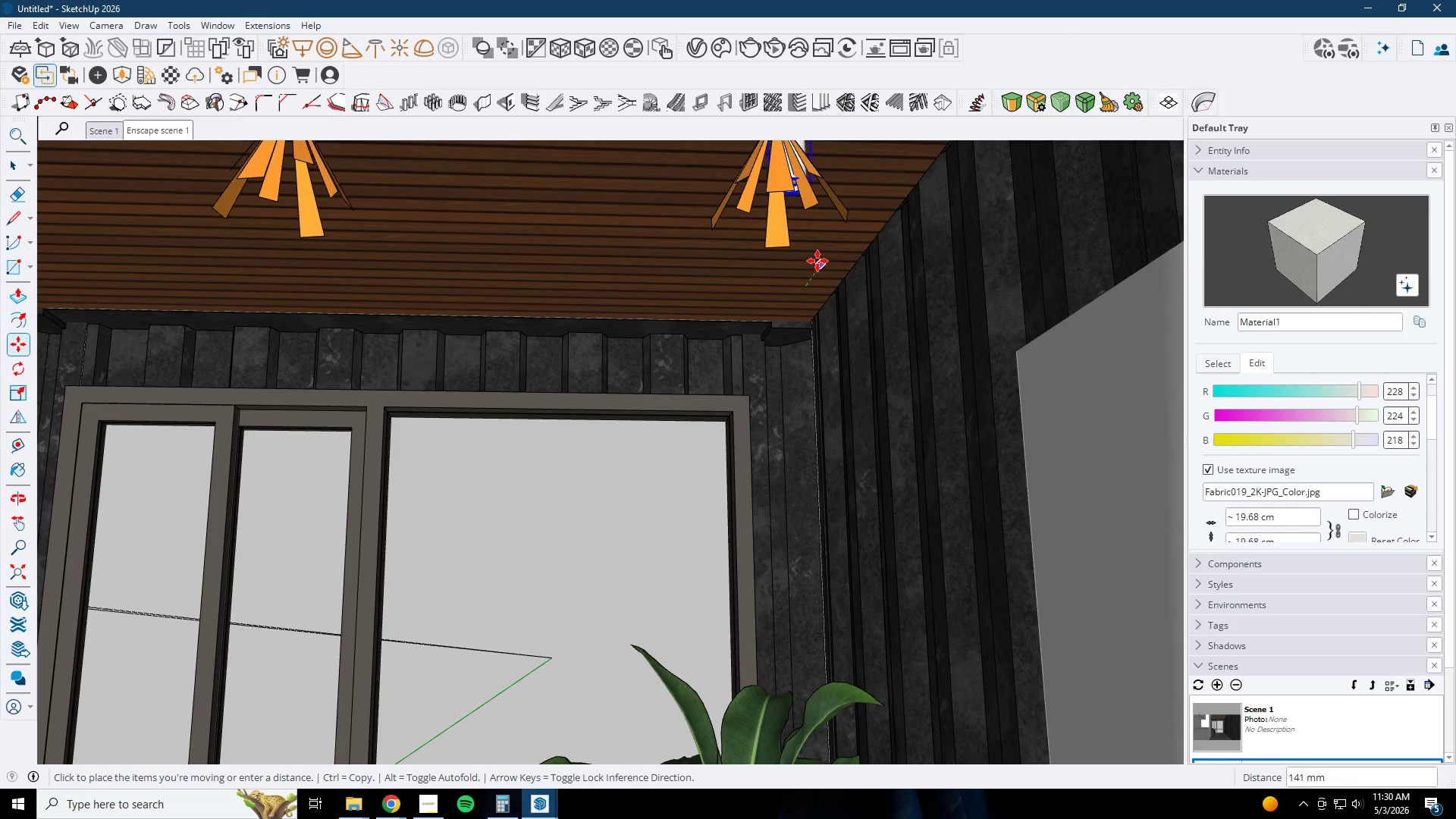 
left_click([824, 255])
 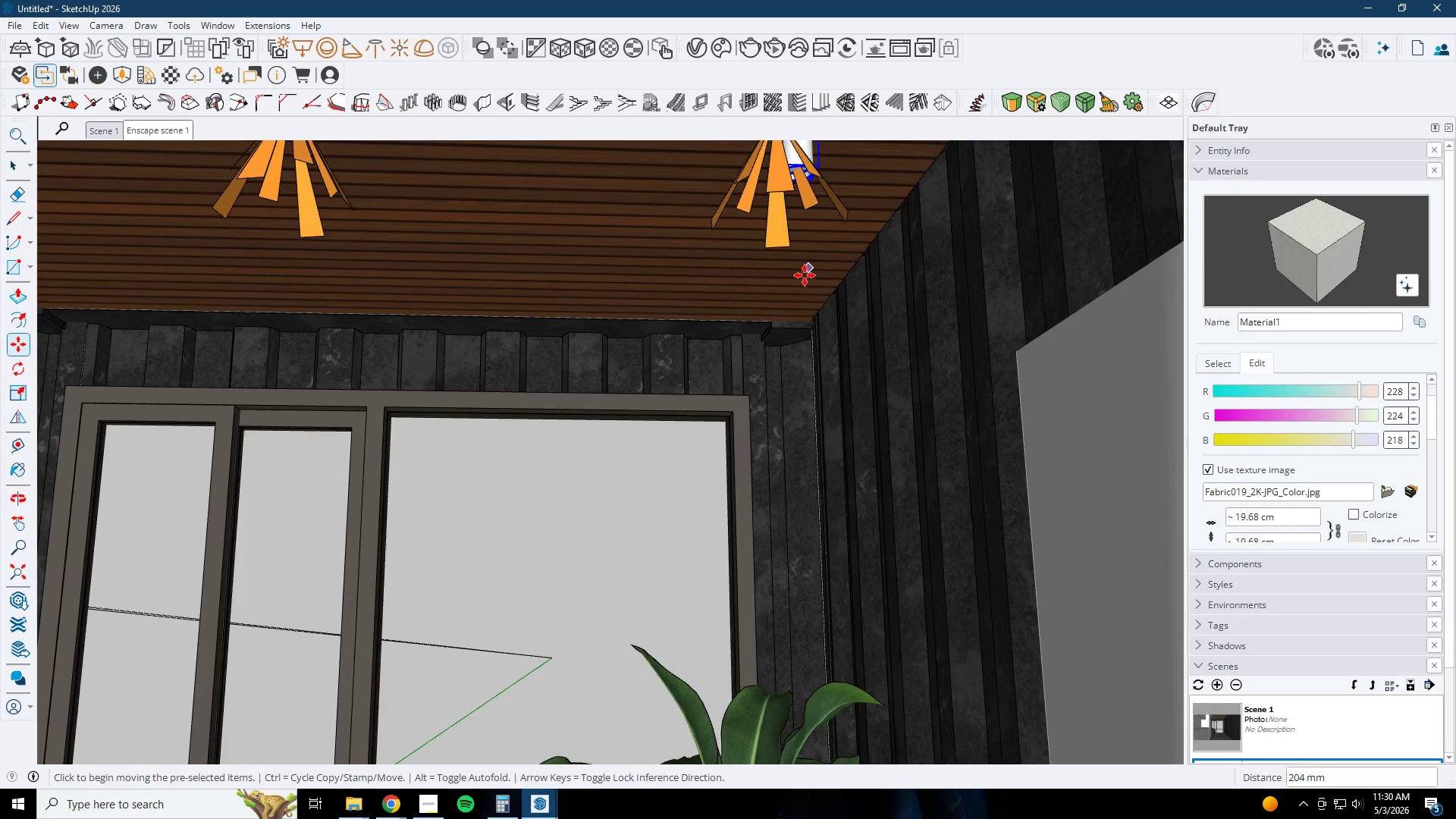 
left_click([847, 198])
 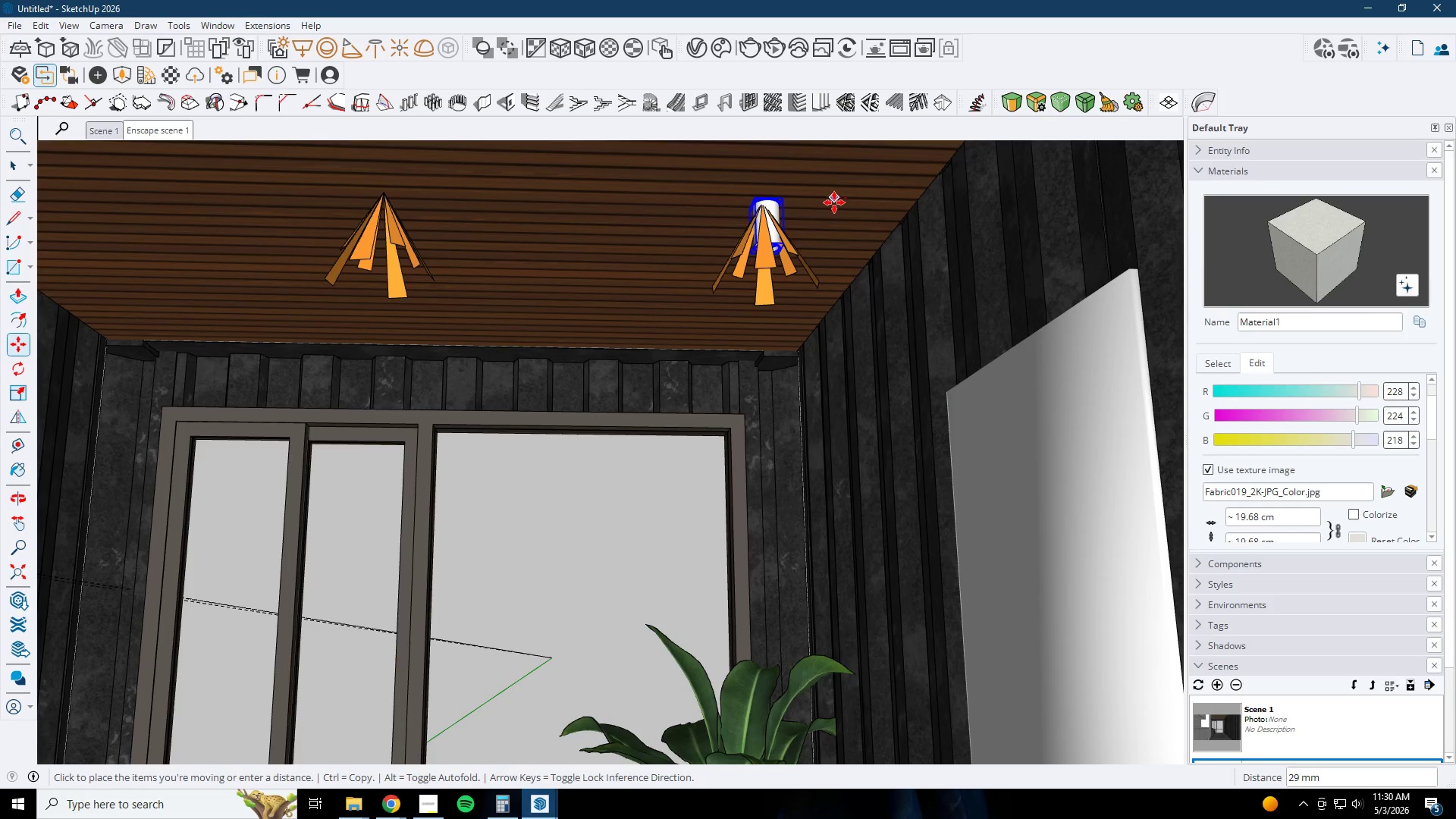 
scroll: coordinate [847, 198], scroll_direction: down, amount: 1.0
 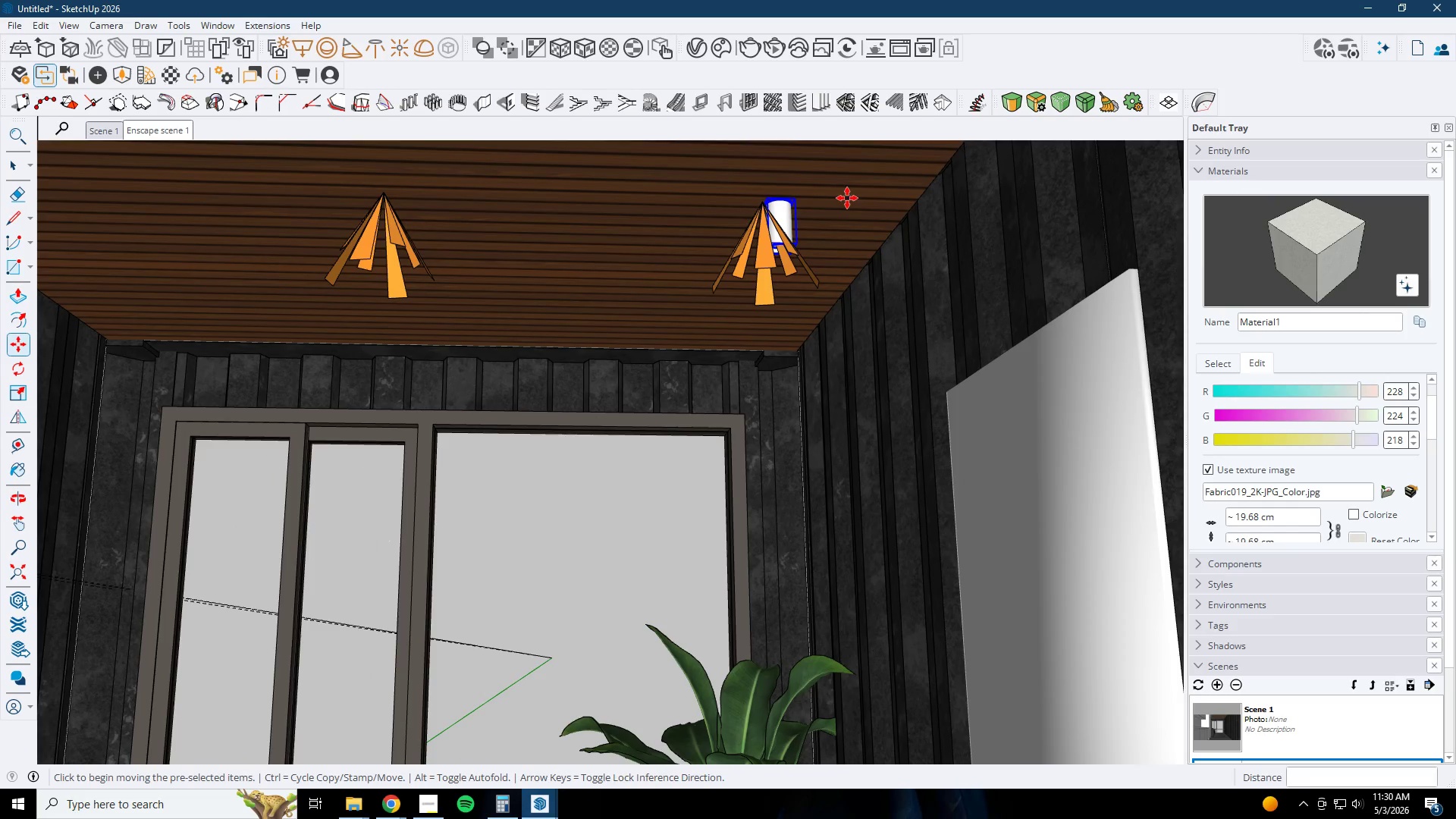 
left_click([830, 202])
 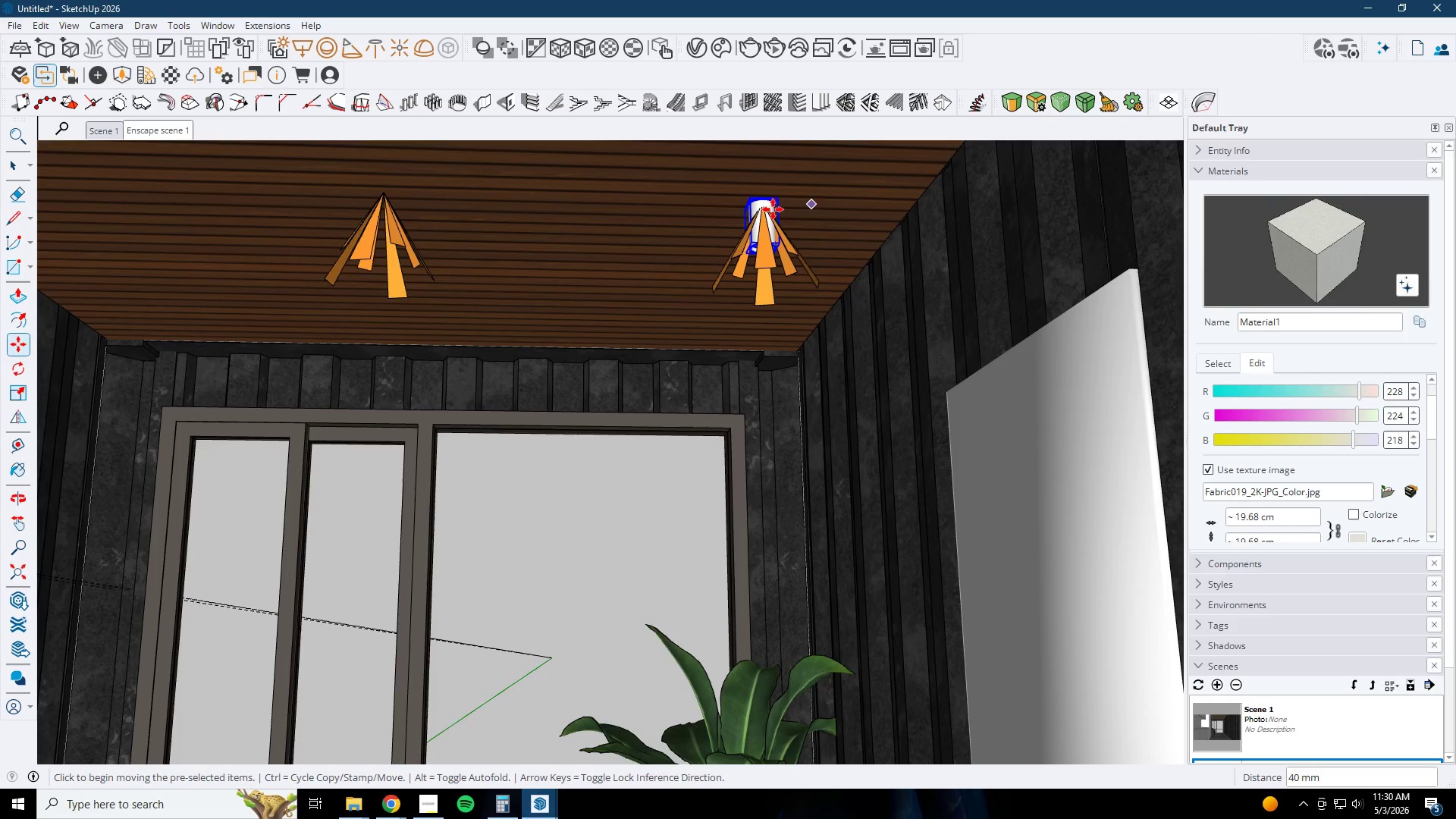 
scroll: coordinate [773, 212], scroll_direction: up, amount: 1.0
 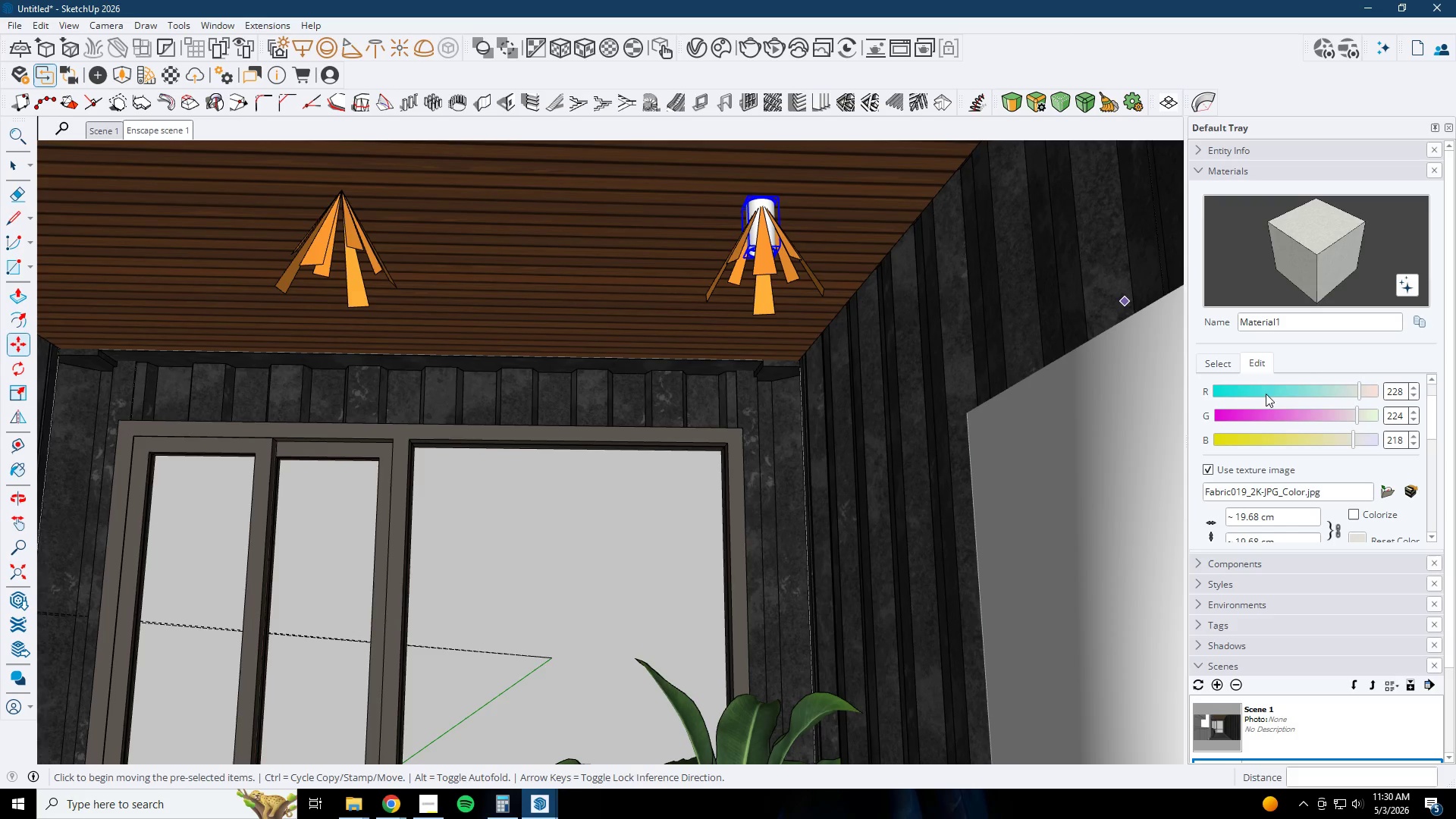 
left_click([1229, 359])
 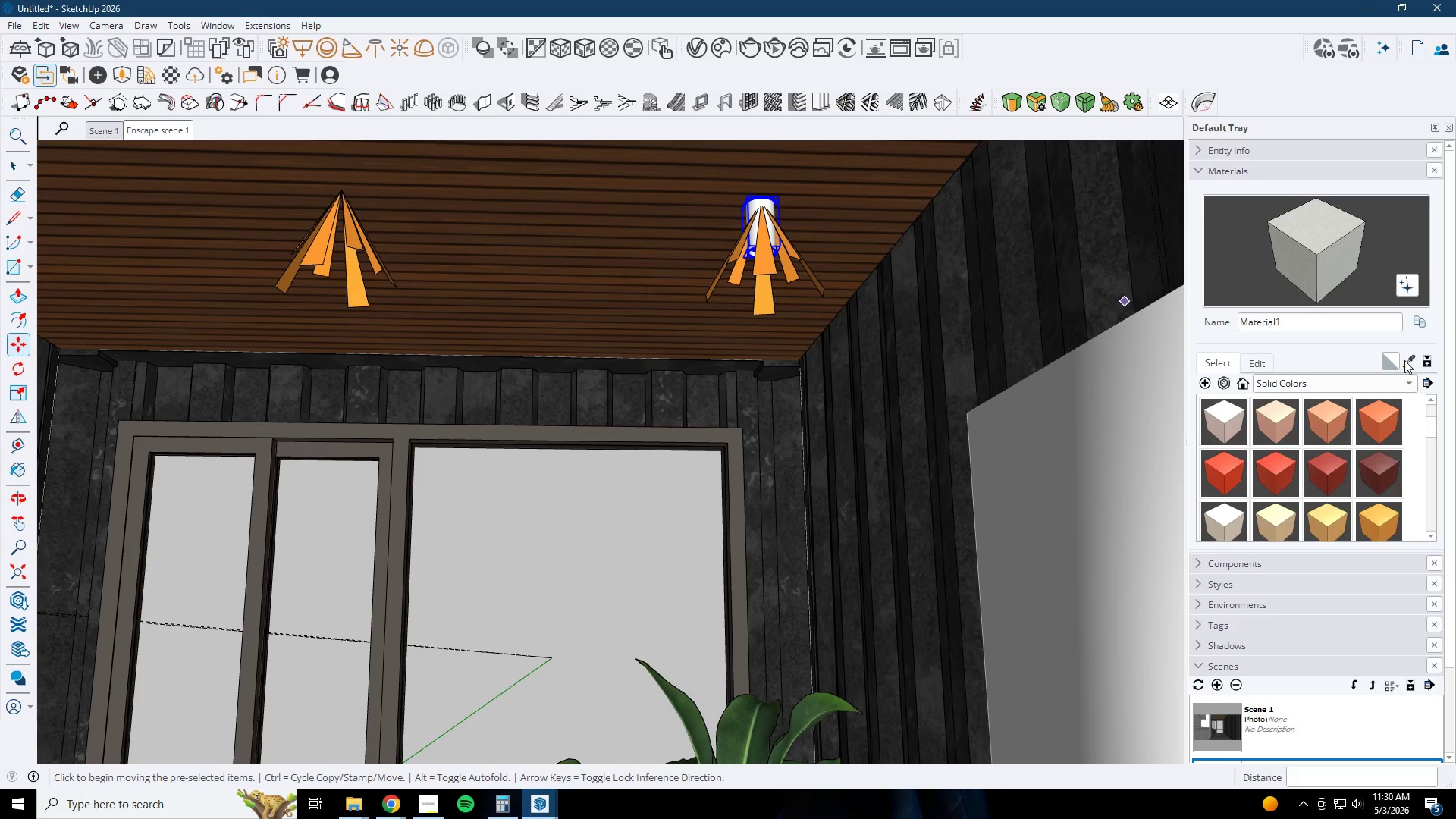 
left_click([1407, 358])
 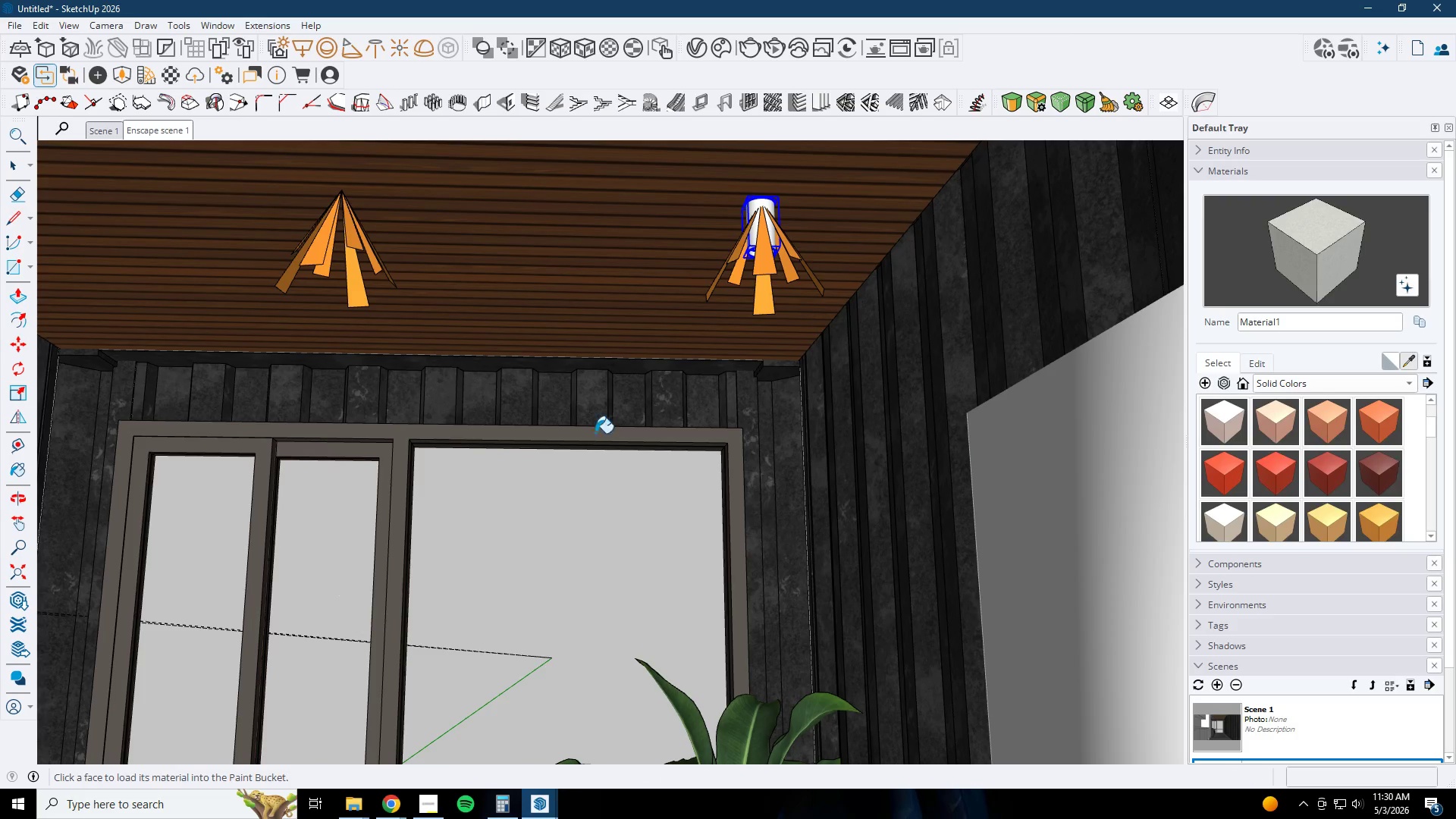 
left_click([783, 202])
 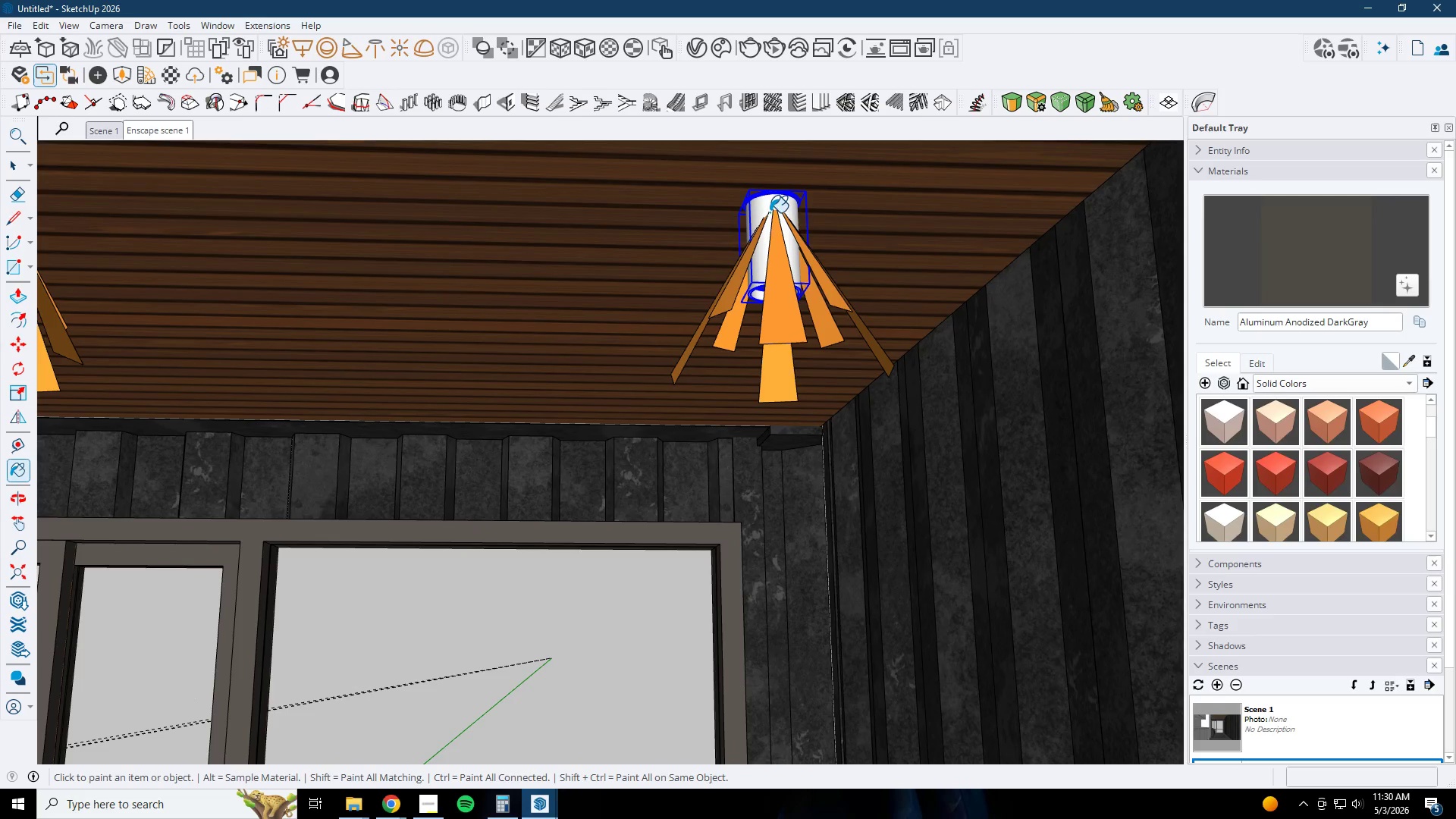 
scroll: coordinate [765, 206], scroll_direction: up, amount: 6.0
 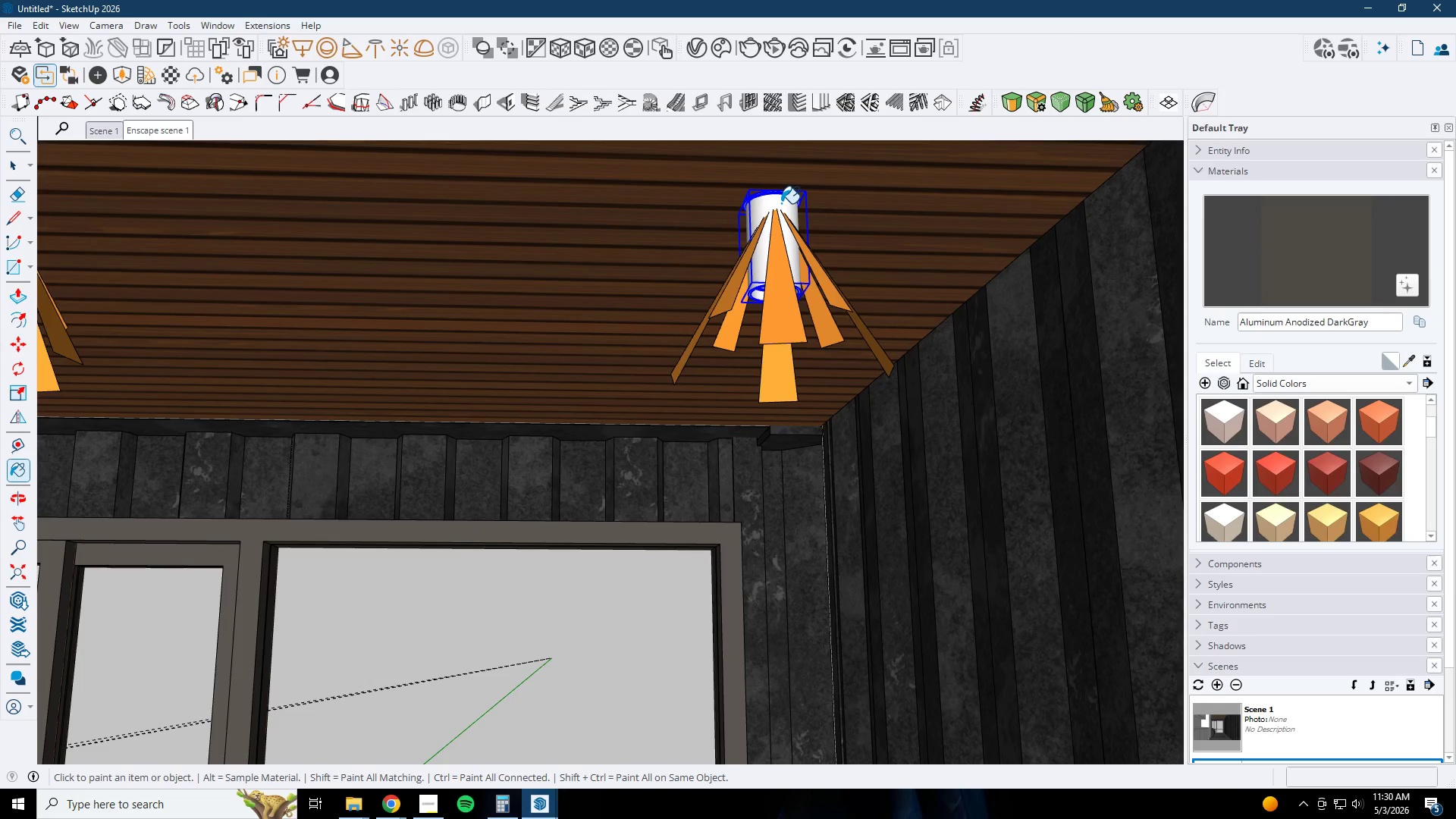 
left_click([774, 192])
 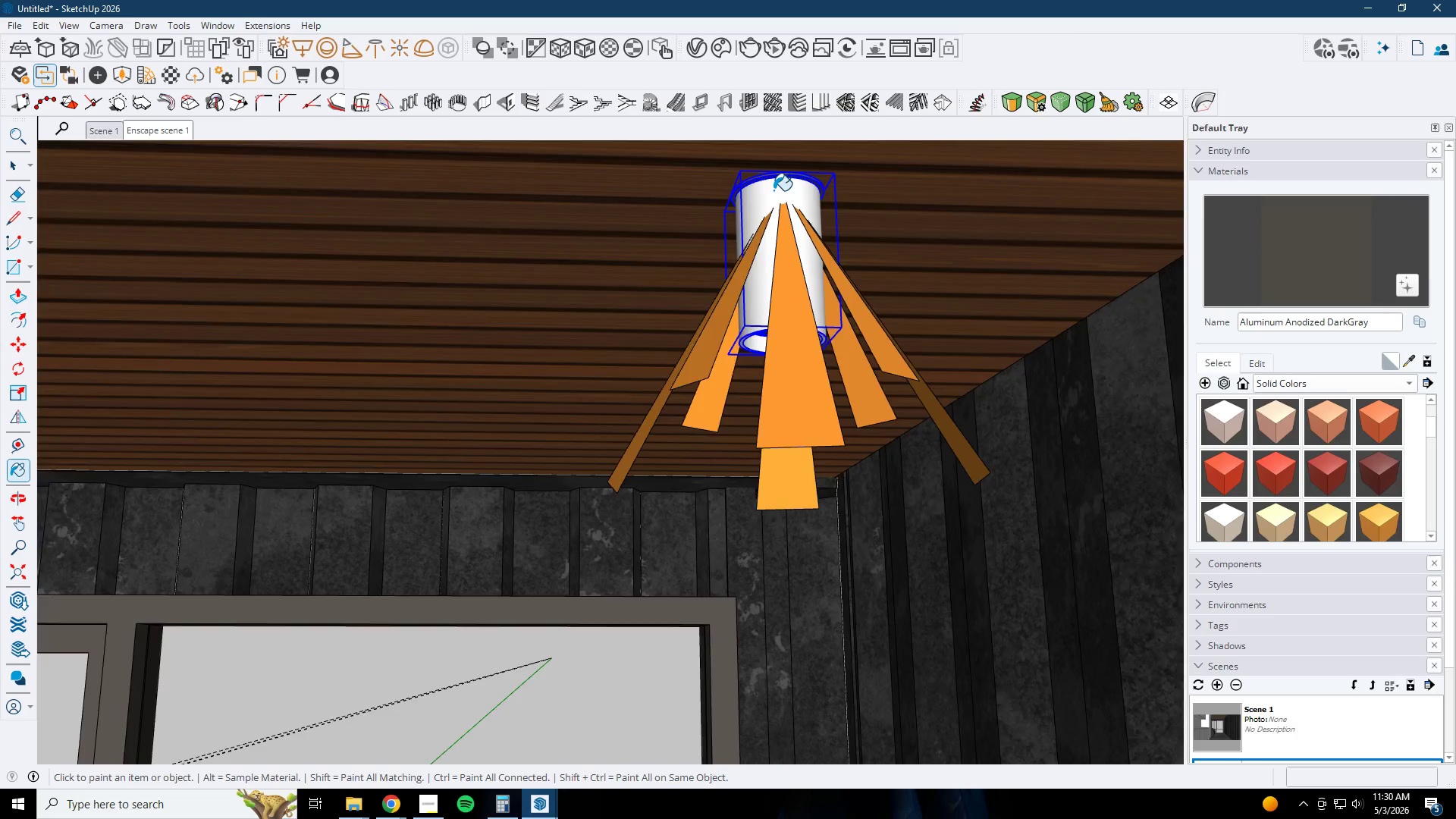 
key(Space)
 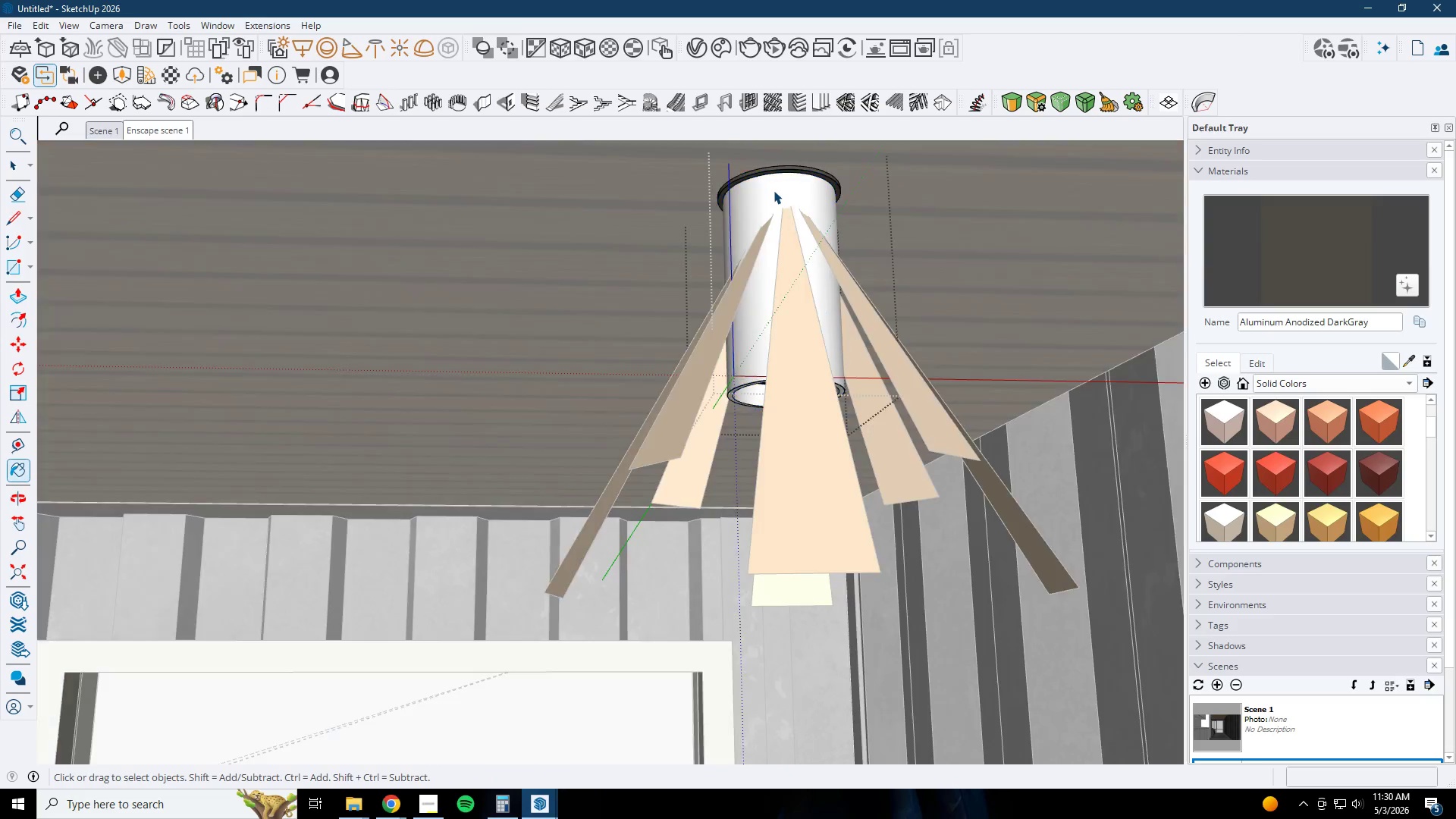 
double_click([774, 190])
 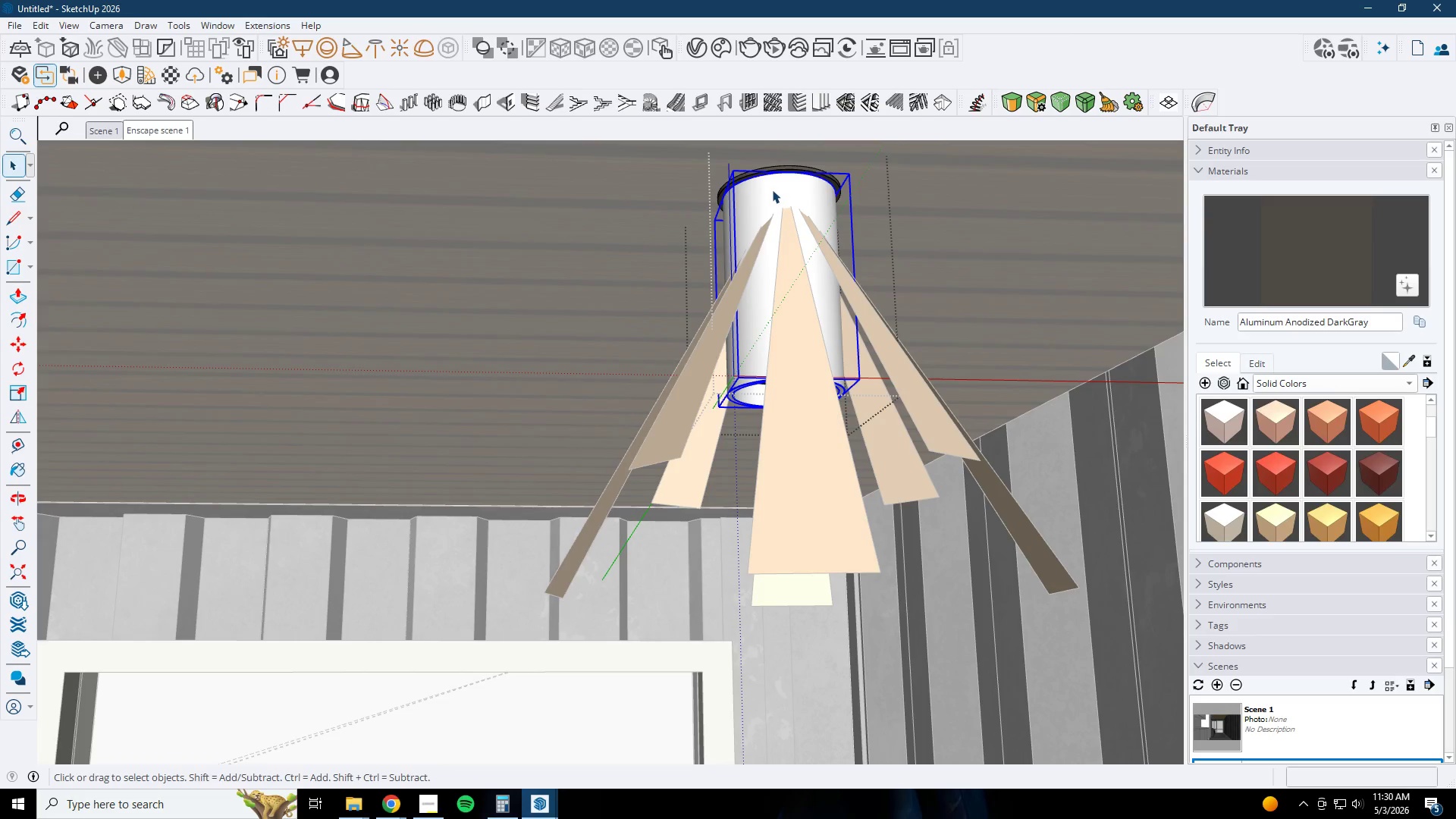 
scroll: coordinate [774, 190], scroll_direction: up, amount: 8.0
 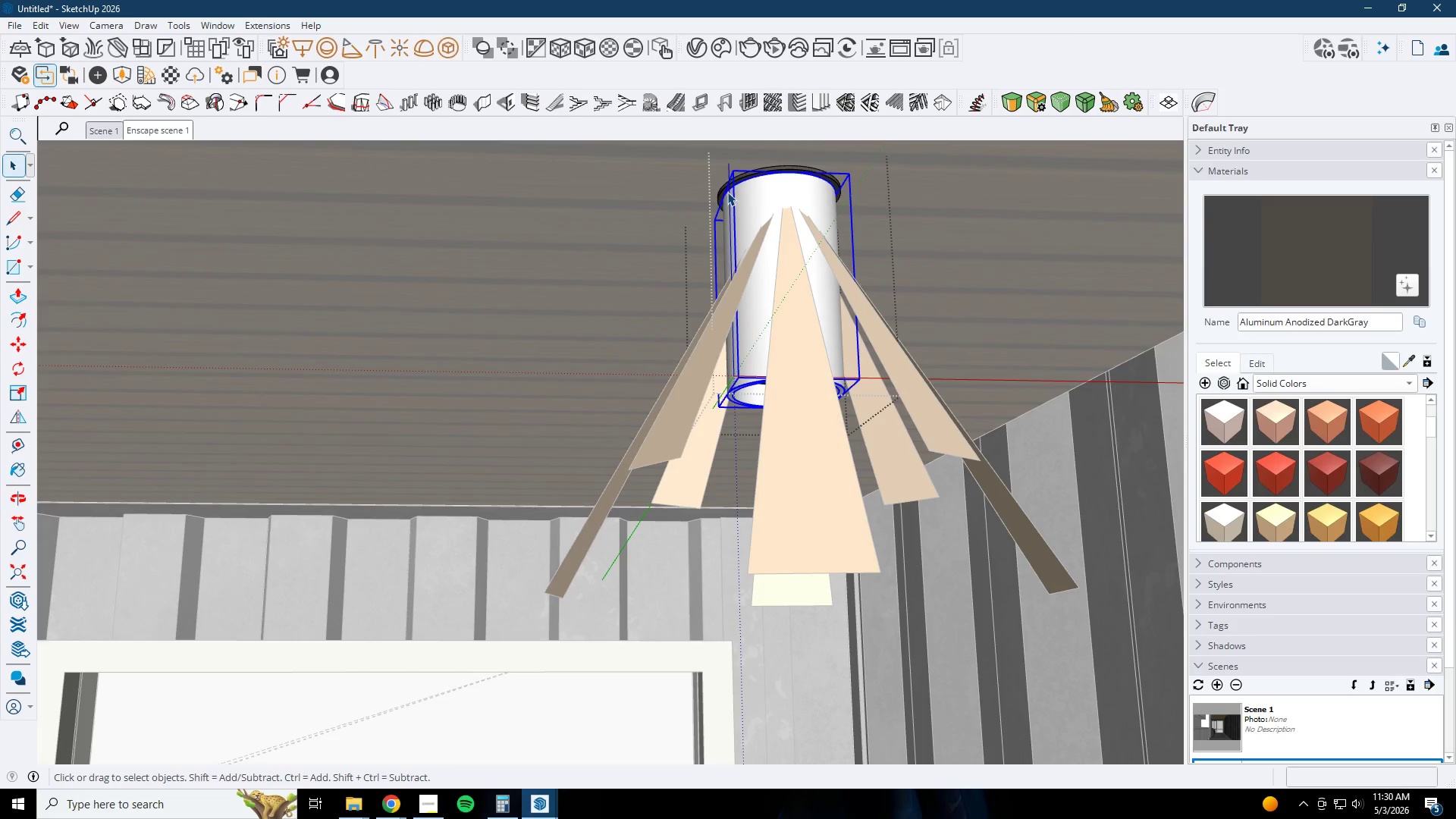 
triple_click([727, 192])
 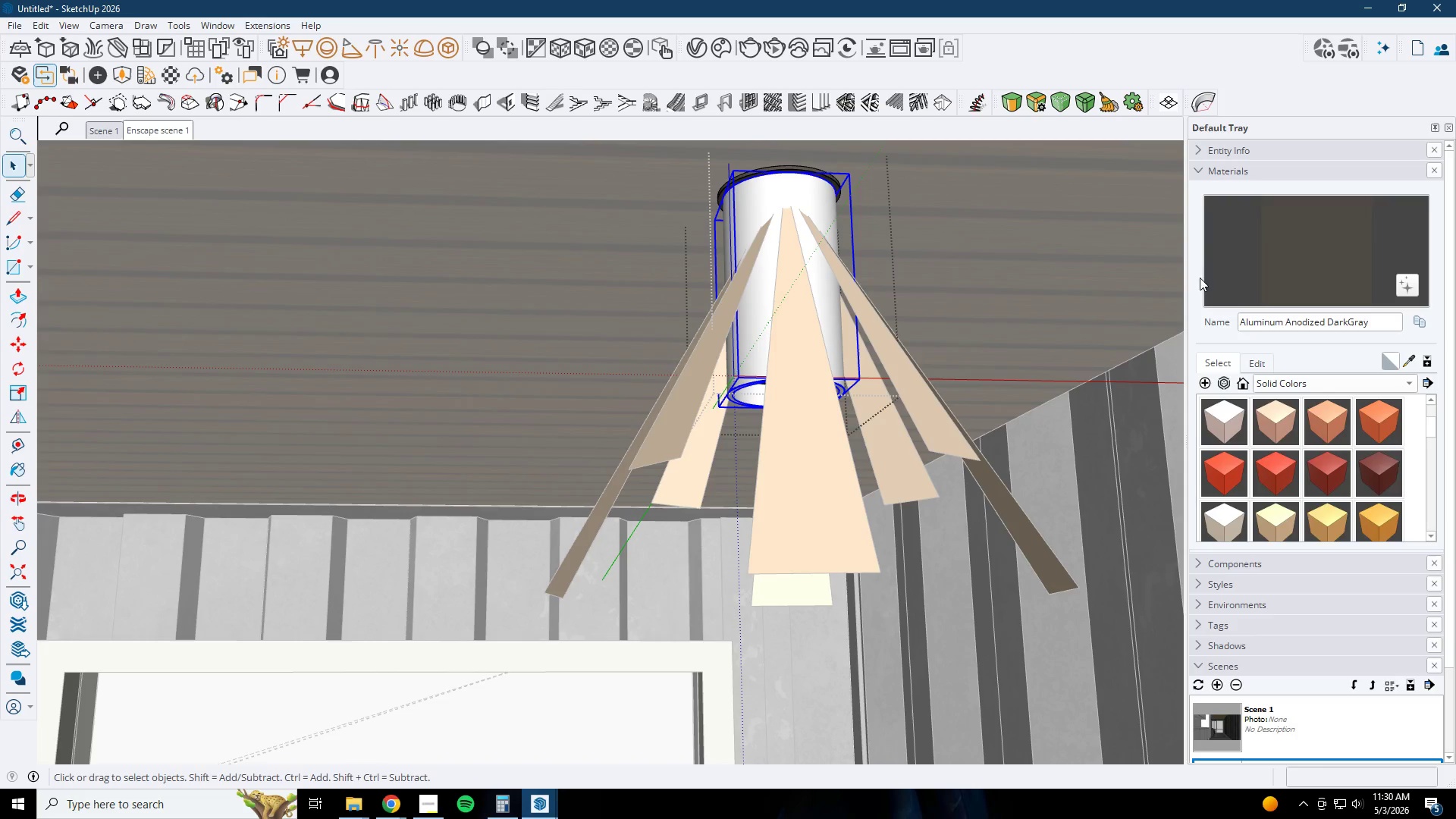 
left_click_drag(start_coordinate=[1292, 258], to_coordinate=[1267, 262])
 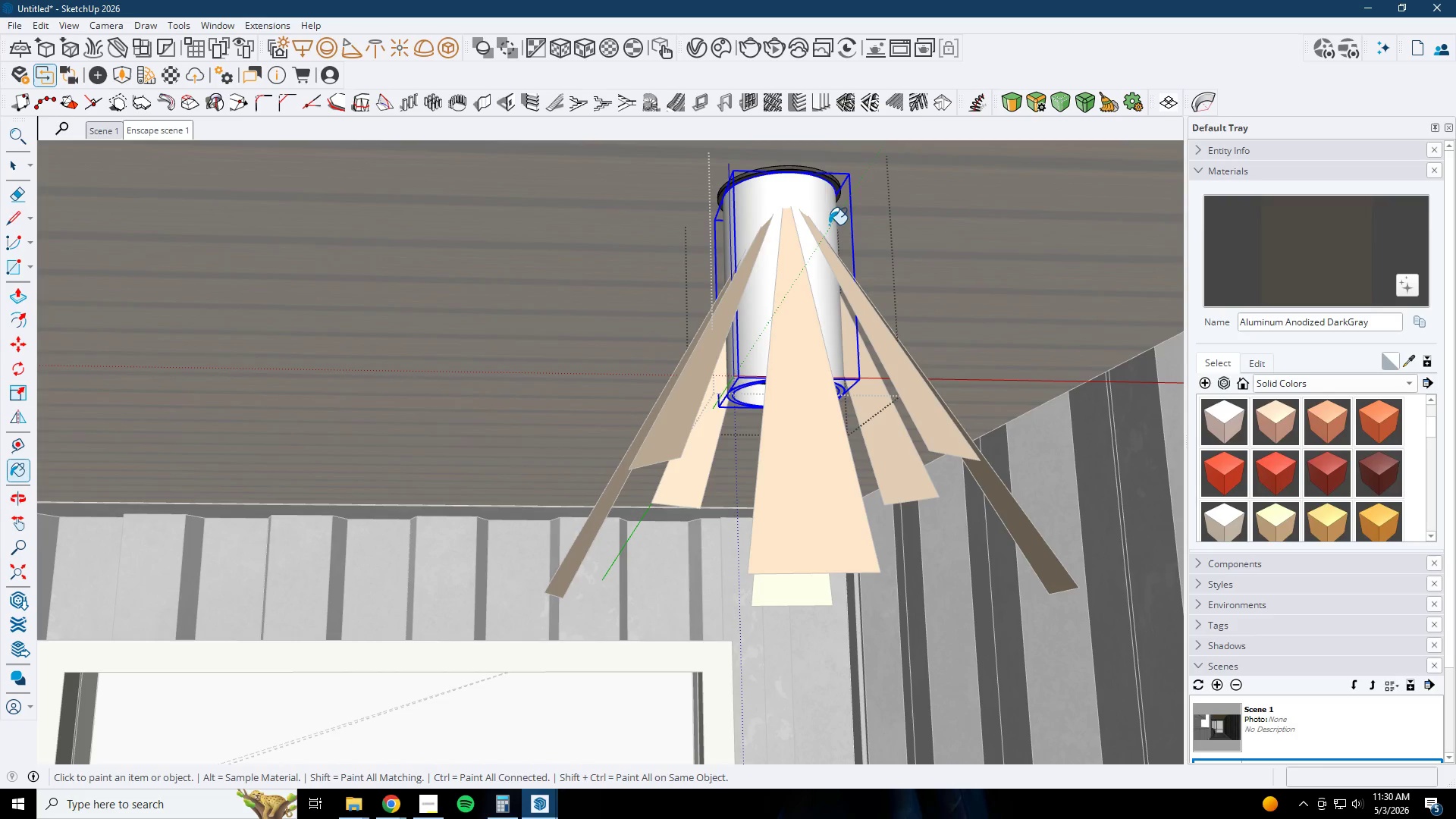 
left_click([815, 211])
 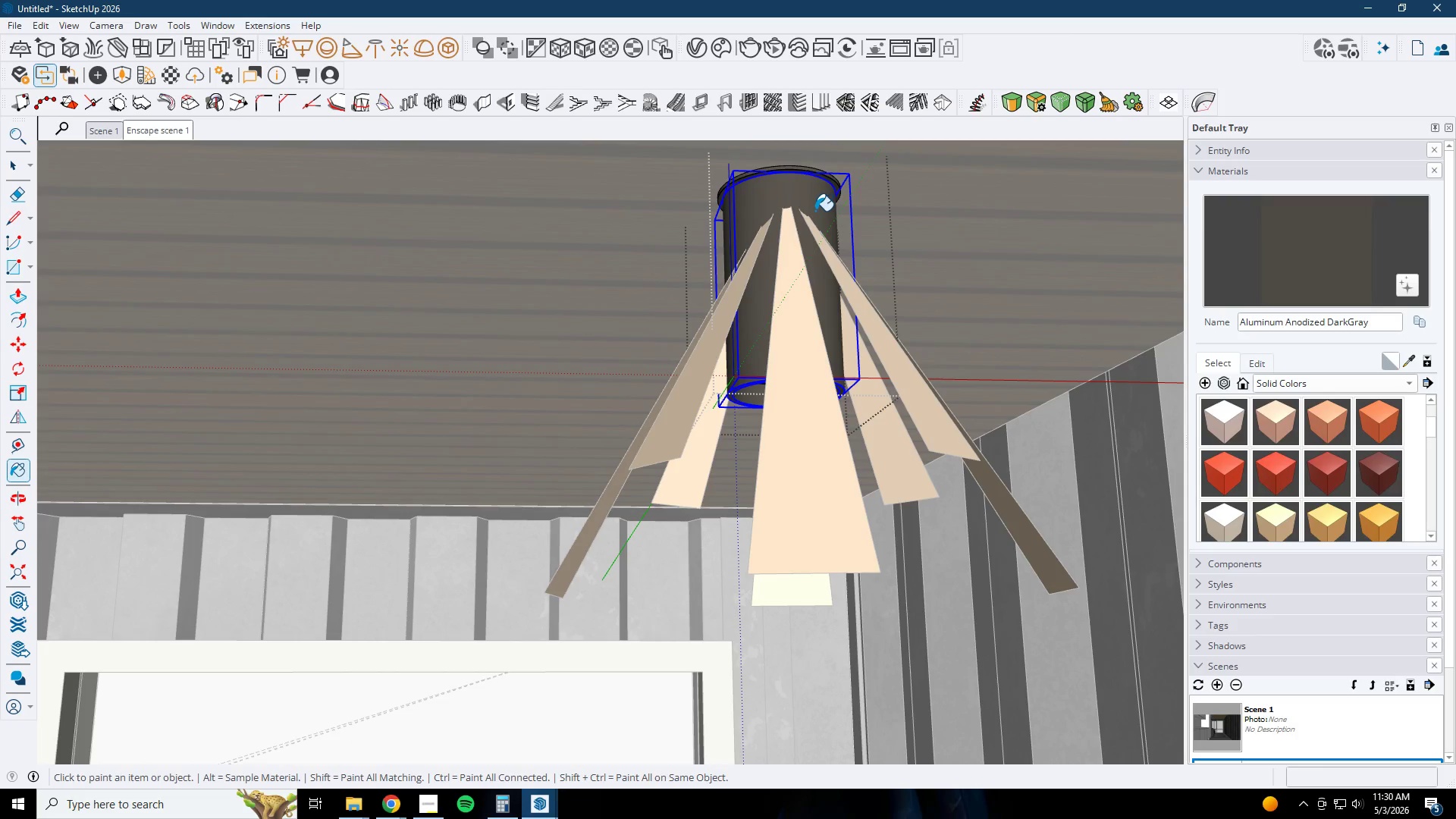 
scroll: coordinate [766, 279], scroll_direction: down, amount: 2.0
 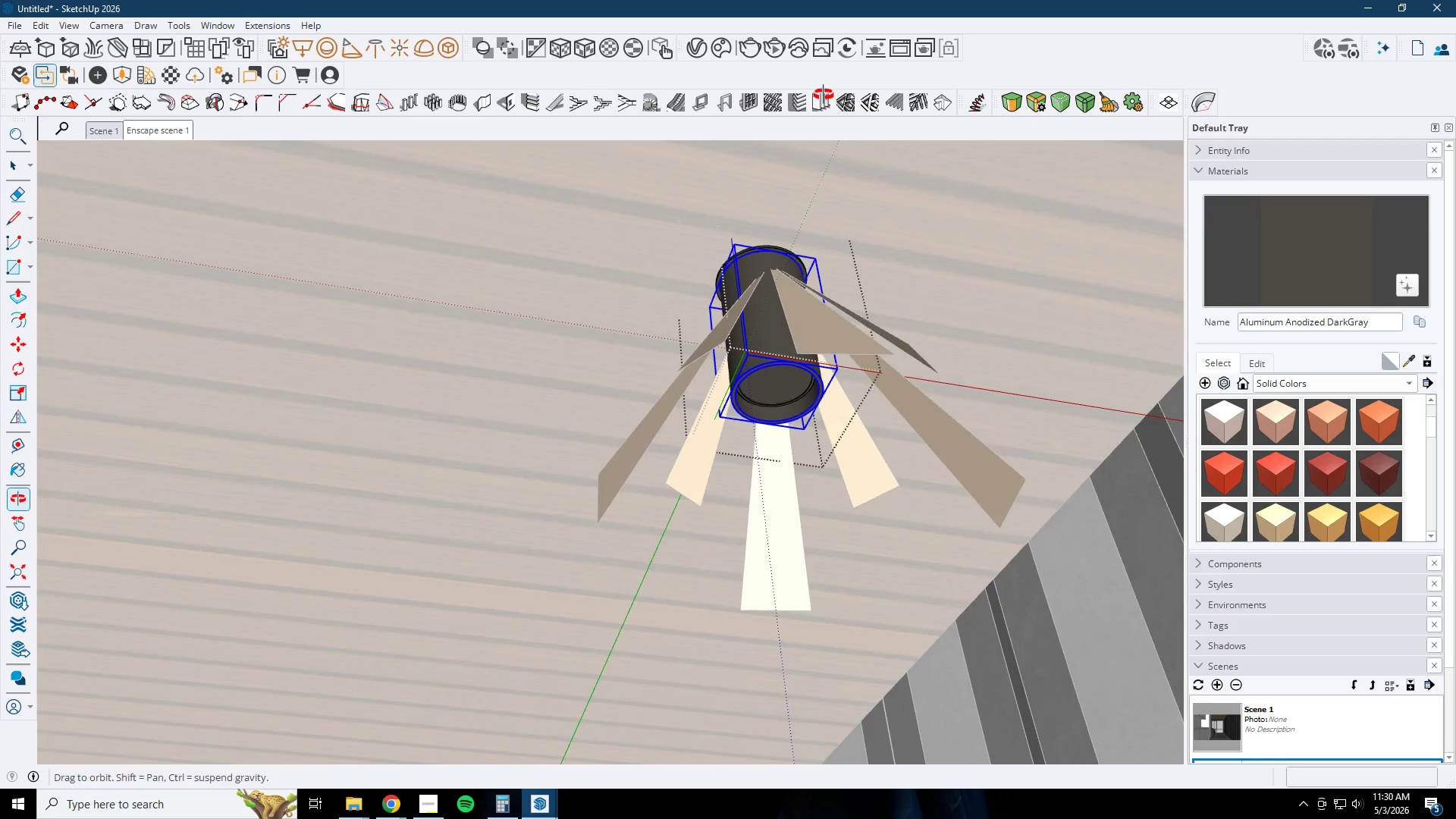 
key(Space)
 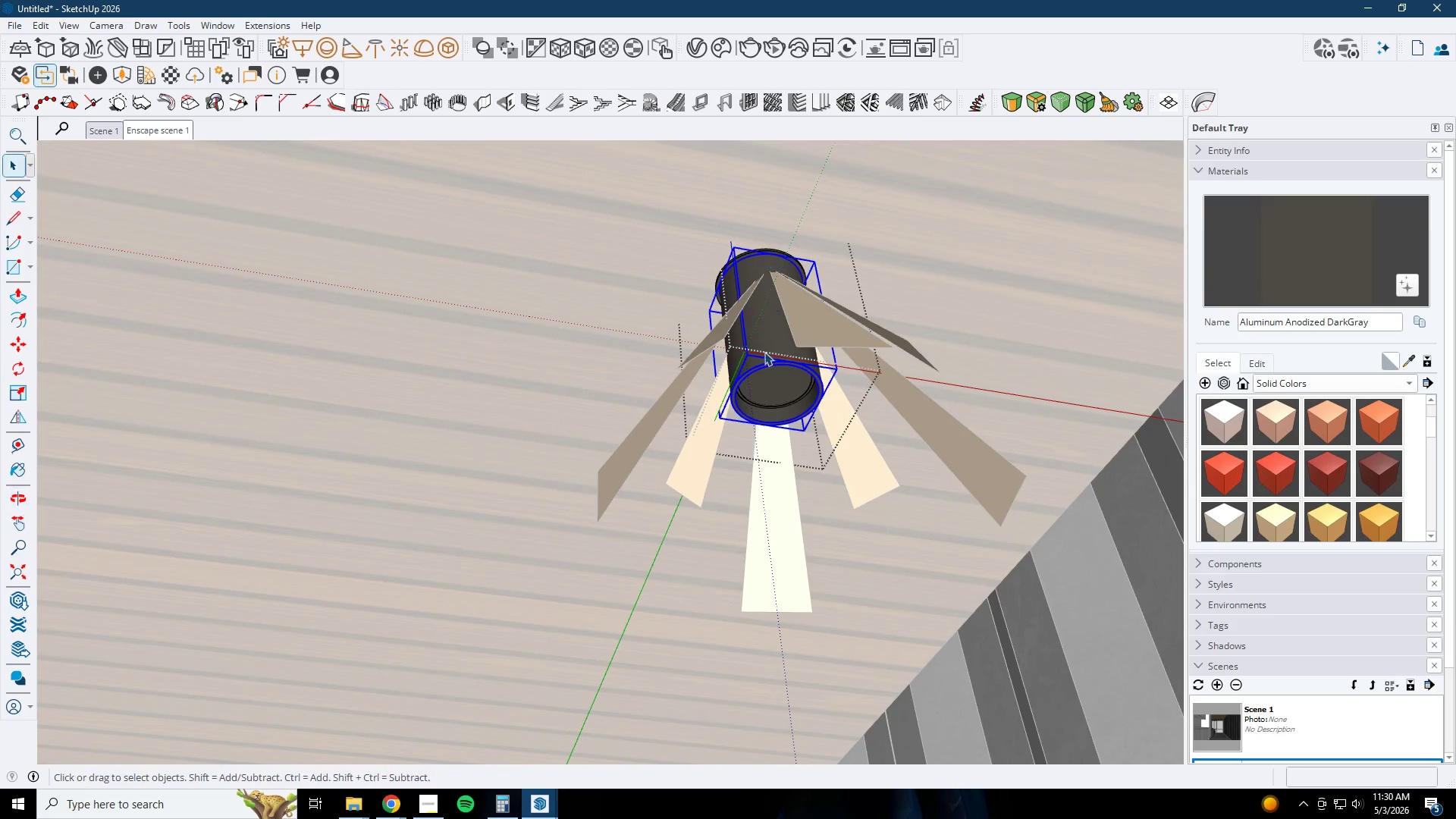 
key(Escape)
 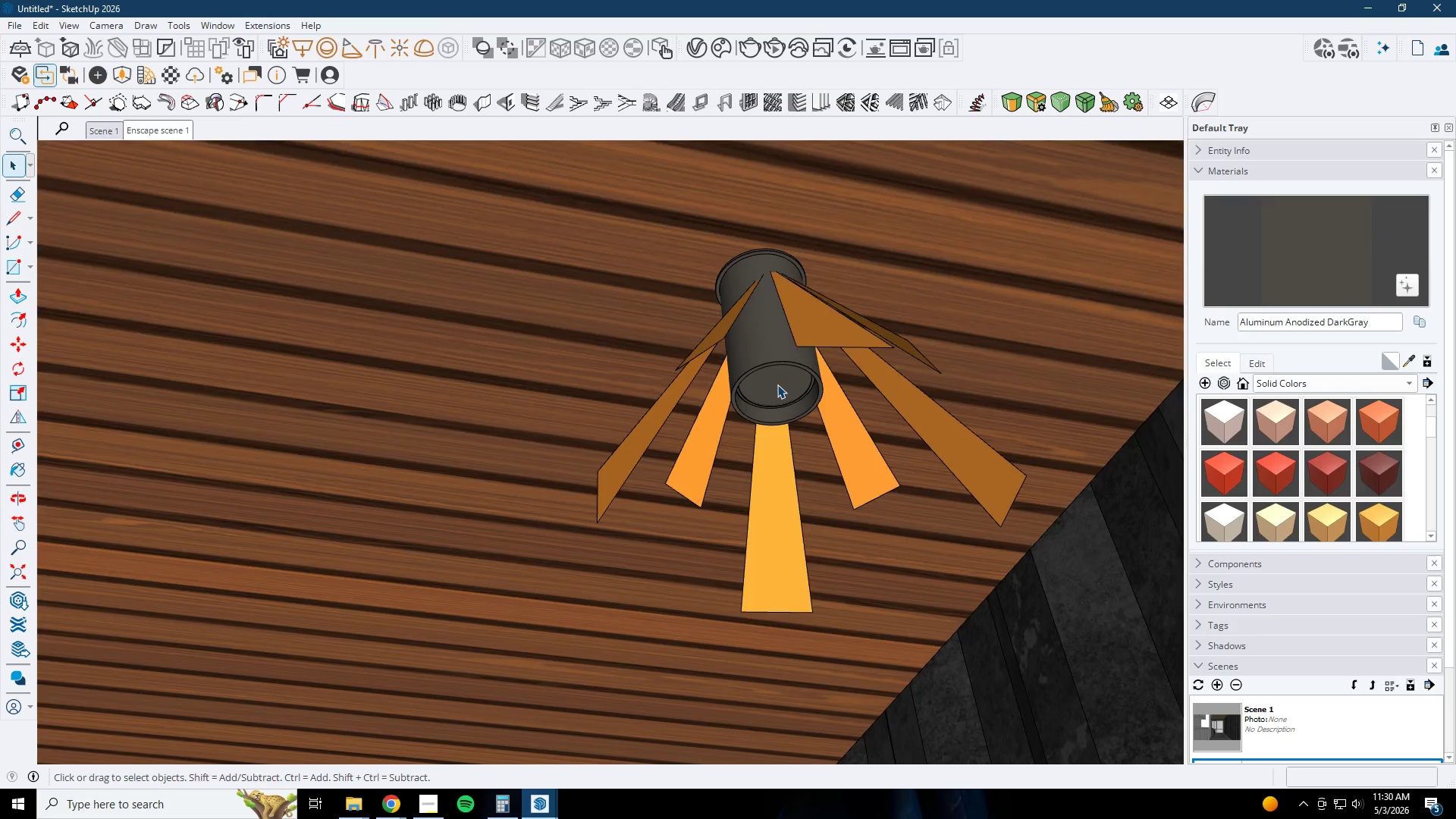 
double_click([777, 384])
 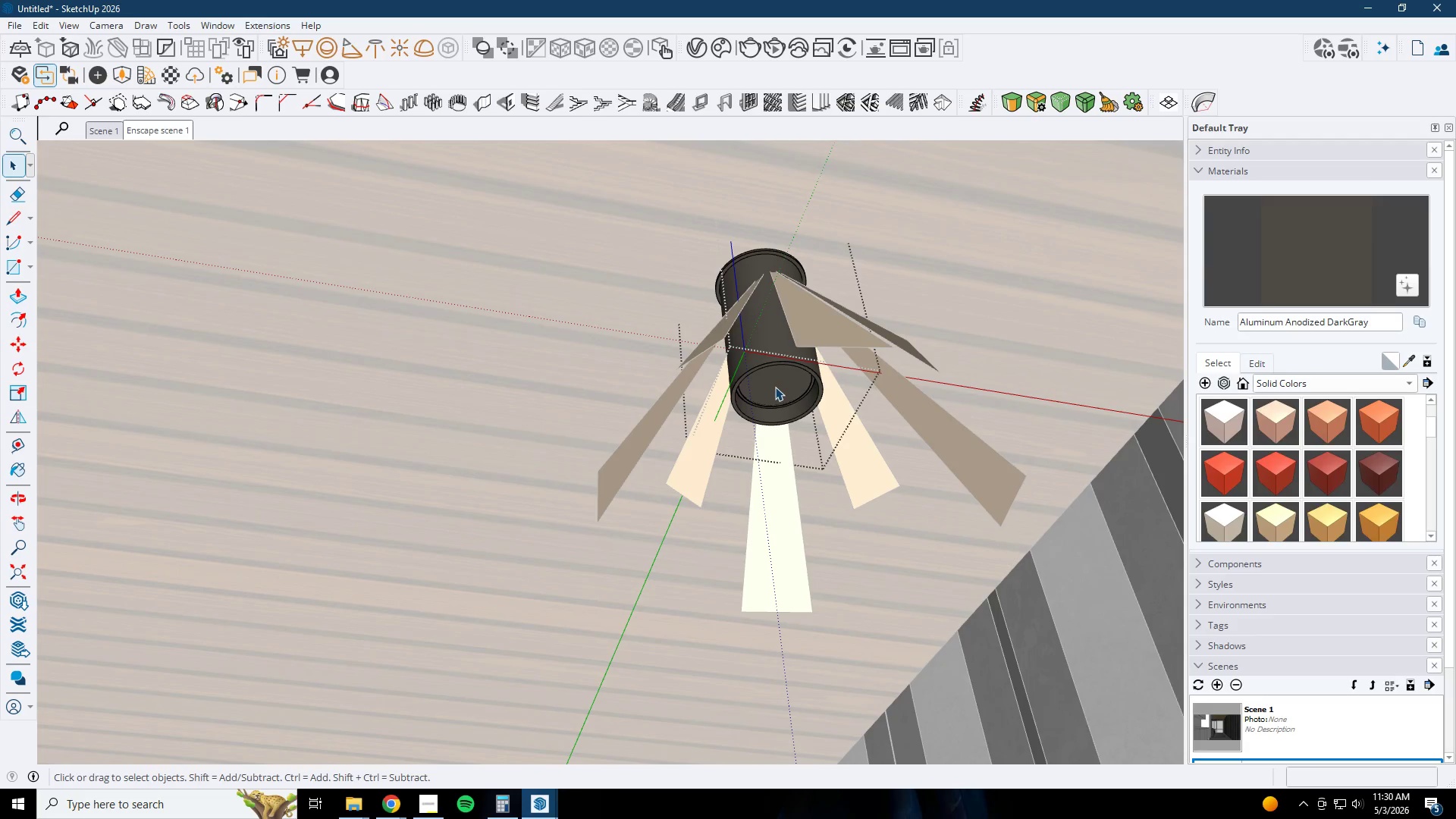 
triple_click([771, 391])
 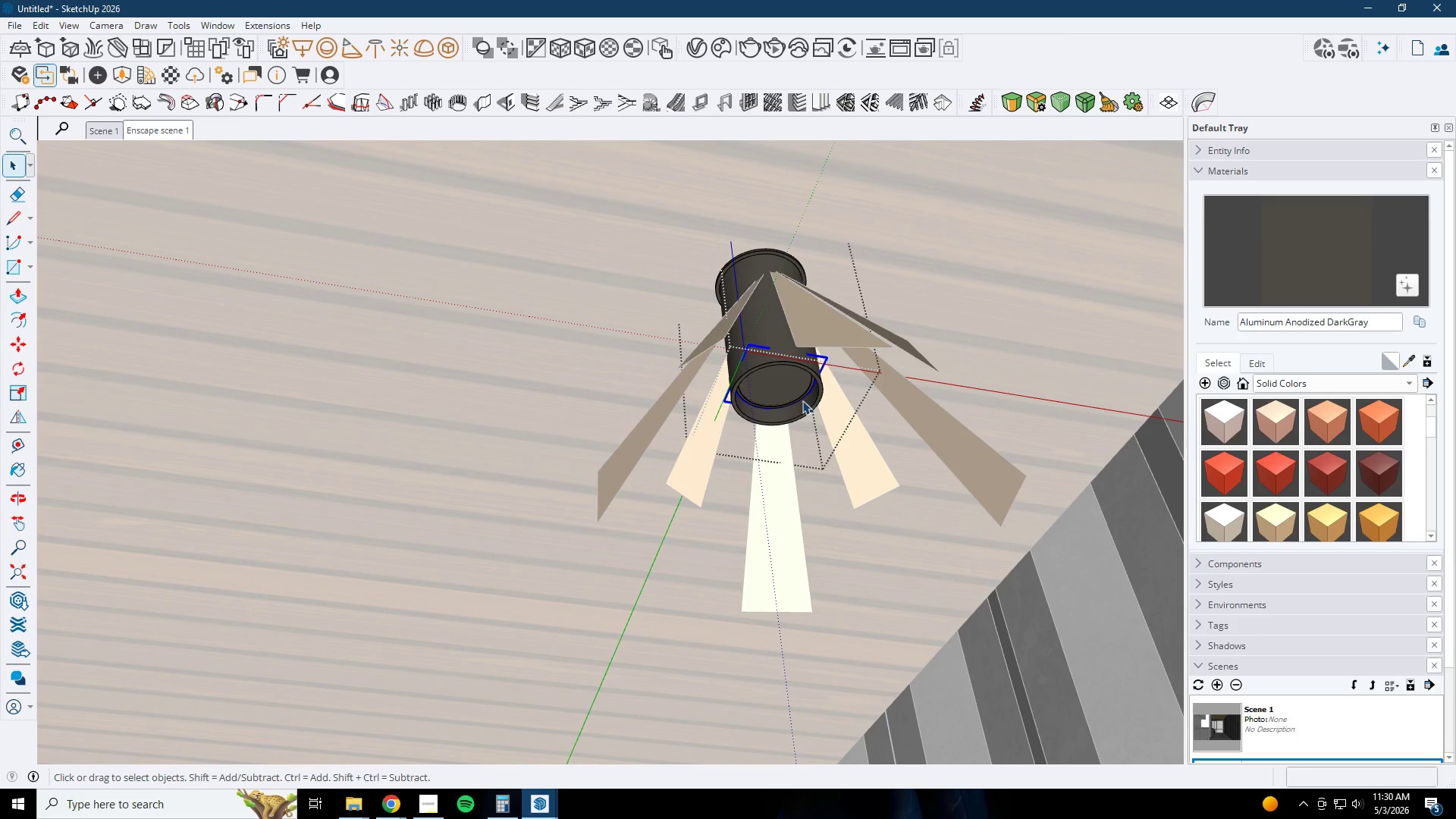 
double_click([780, 383])
 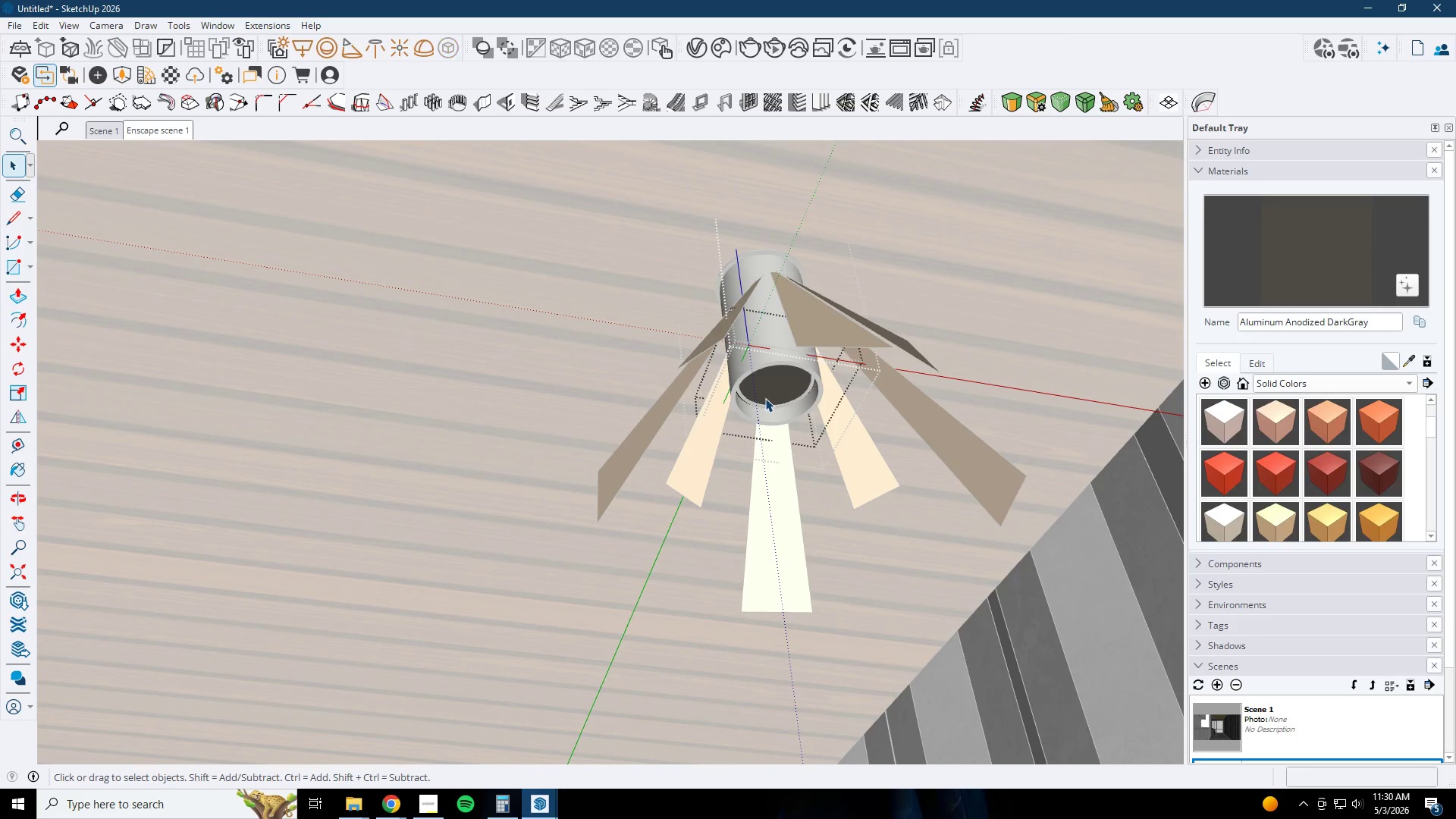 
triple_click([765, 398])
 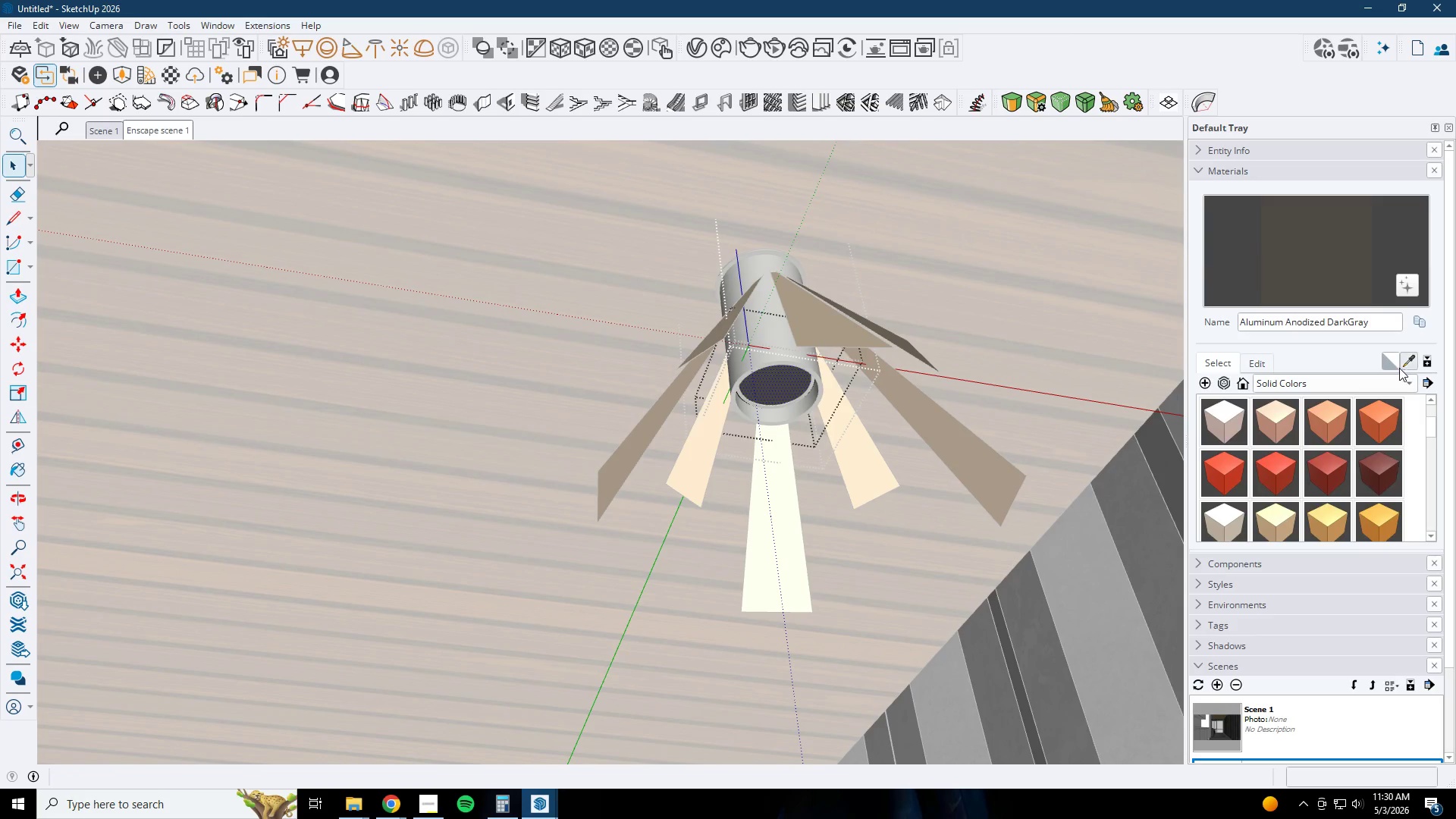 
double_click([828, 321])
 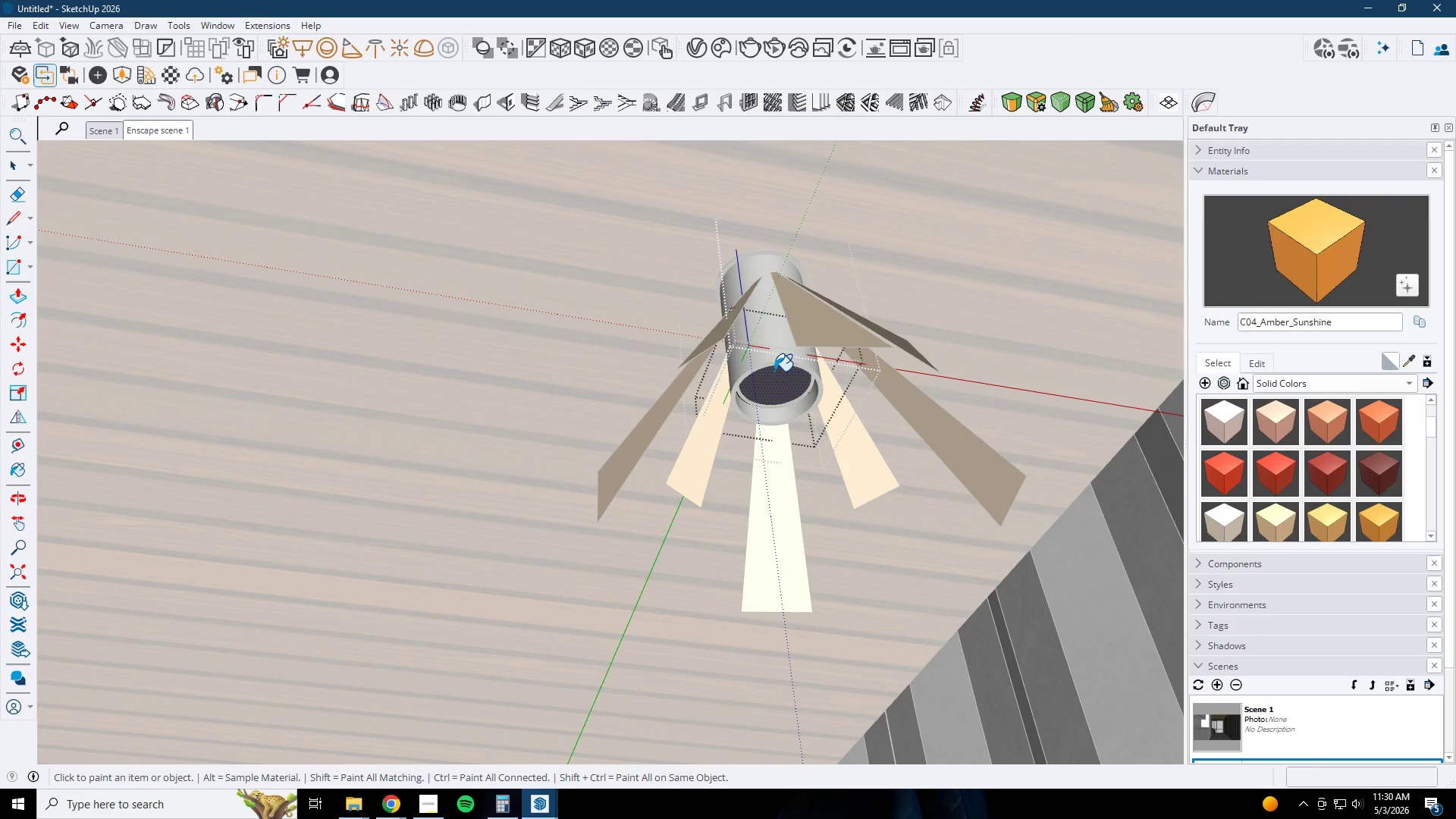 
triple_click([774, 384])
 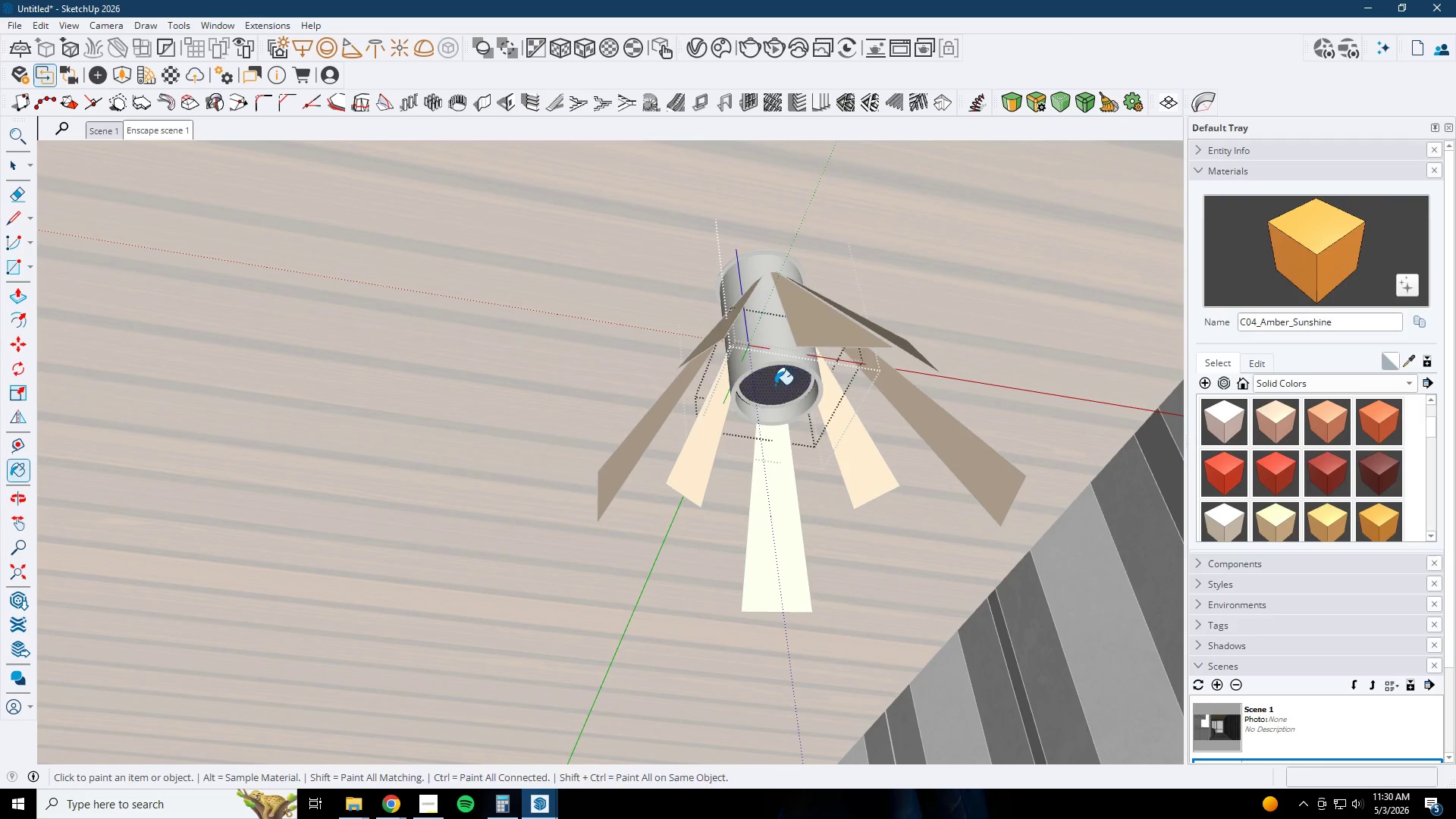 
key(Space)
 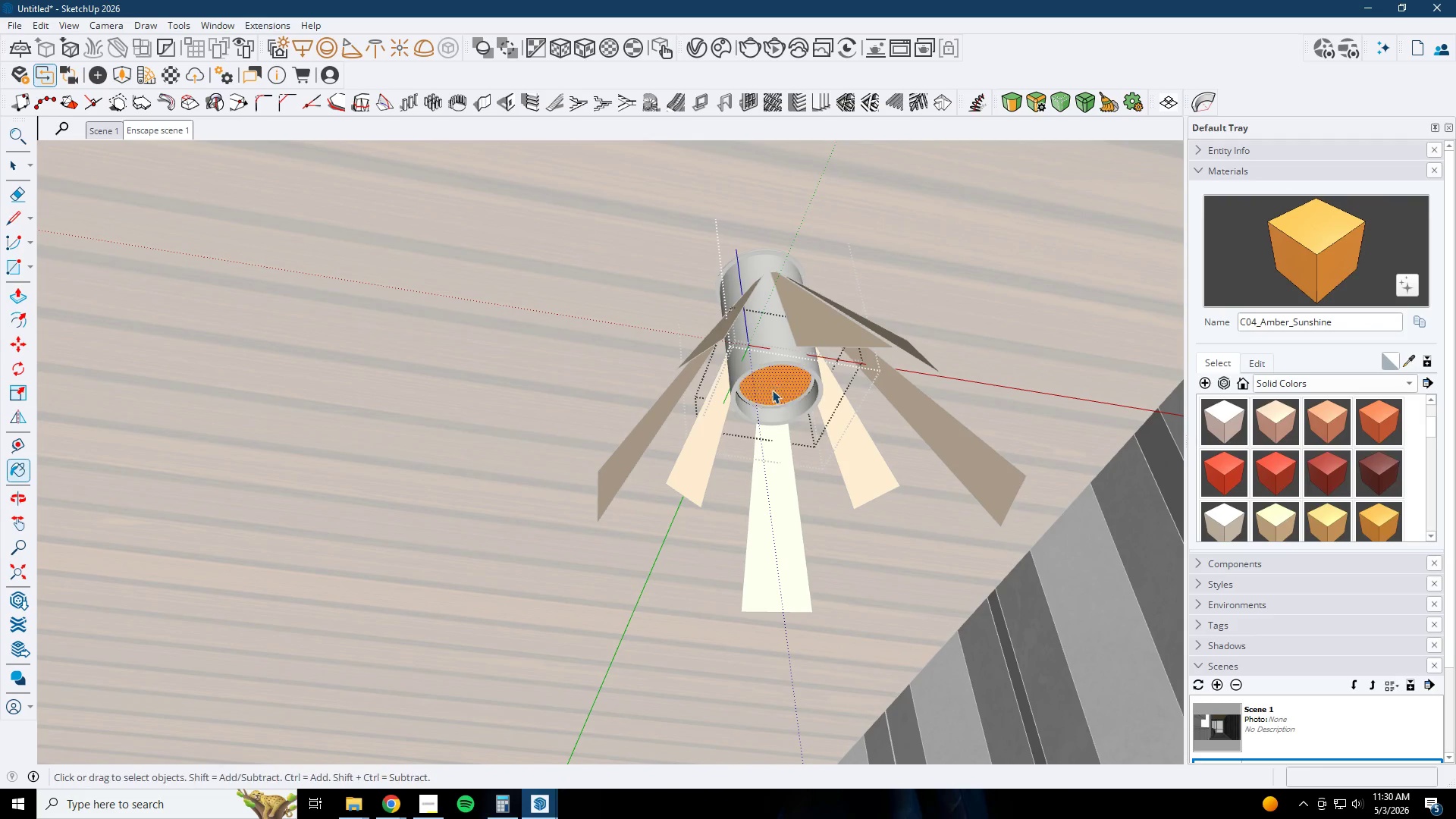 
key(Escape)
 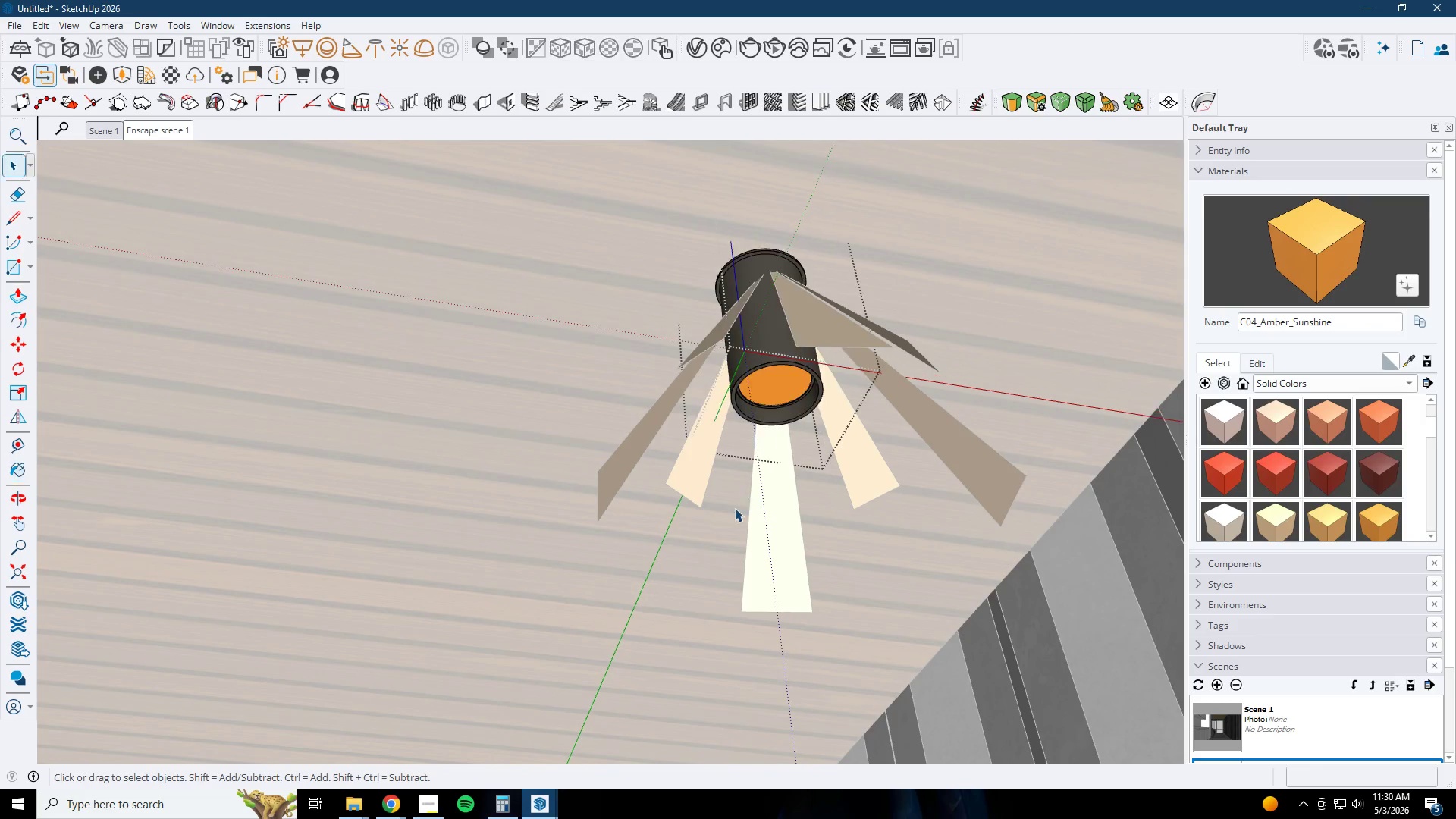 
key(Escape)
 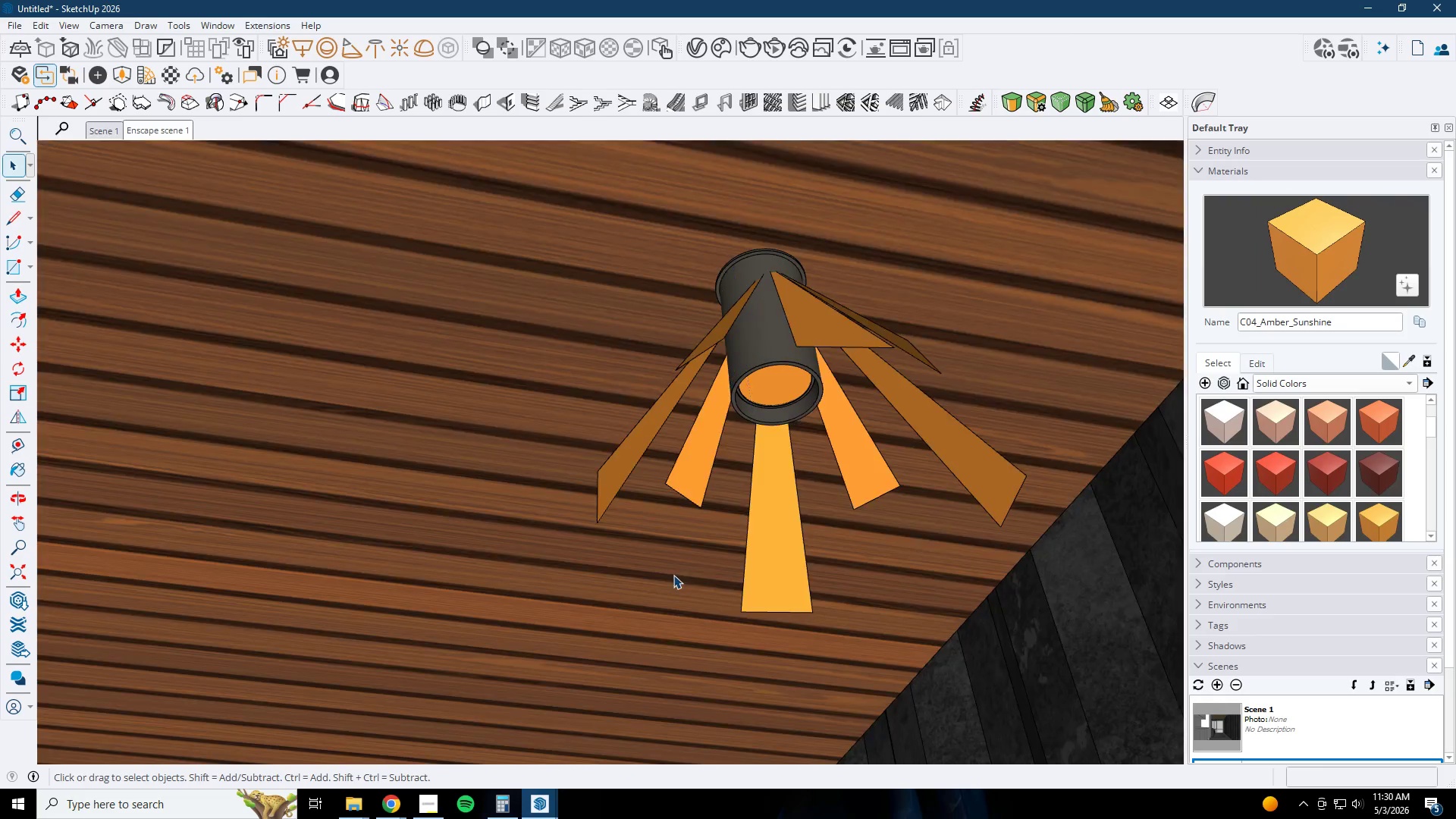 
key(Escape)
 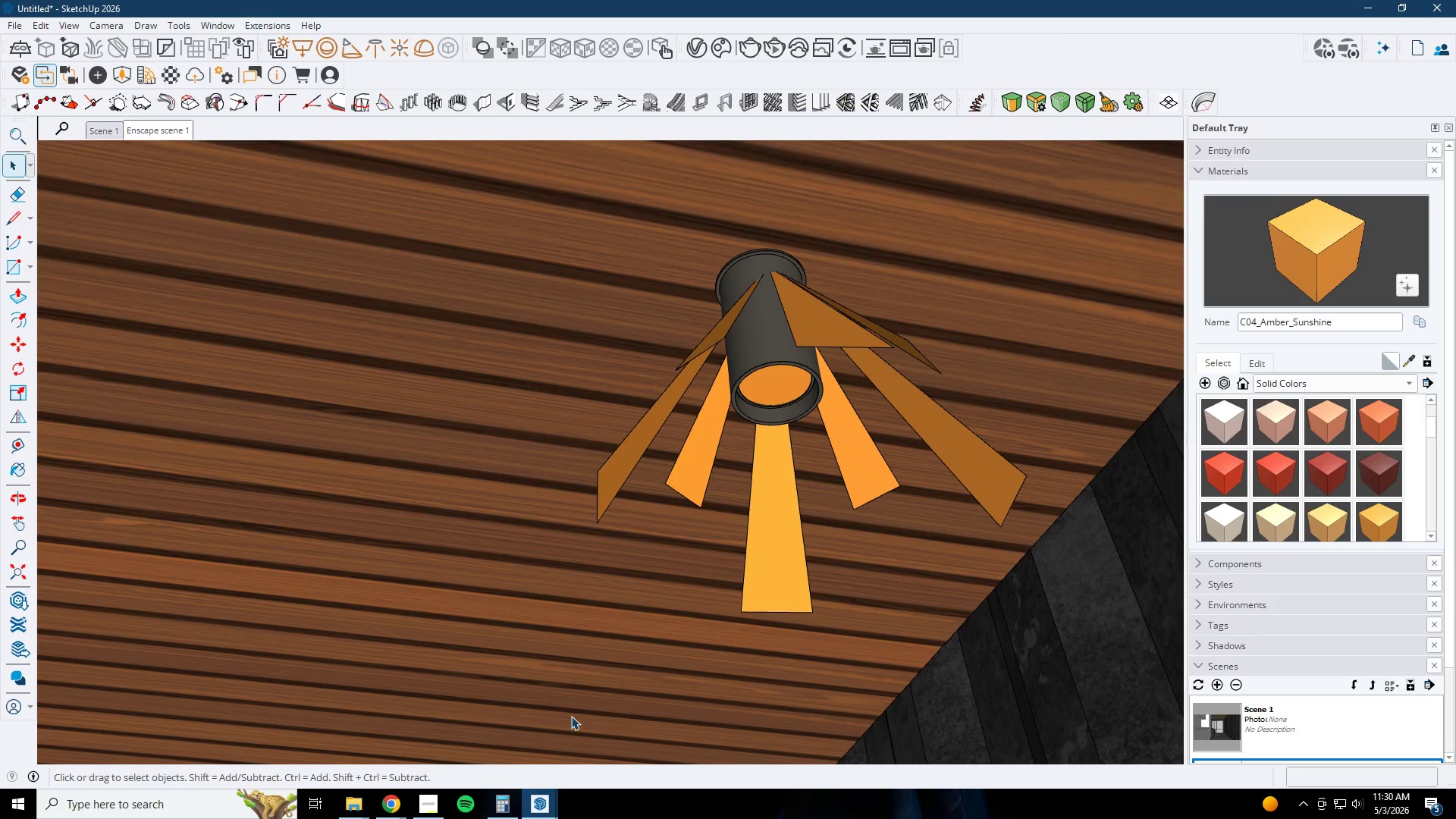 
key(Escape)
 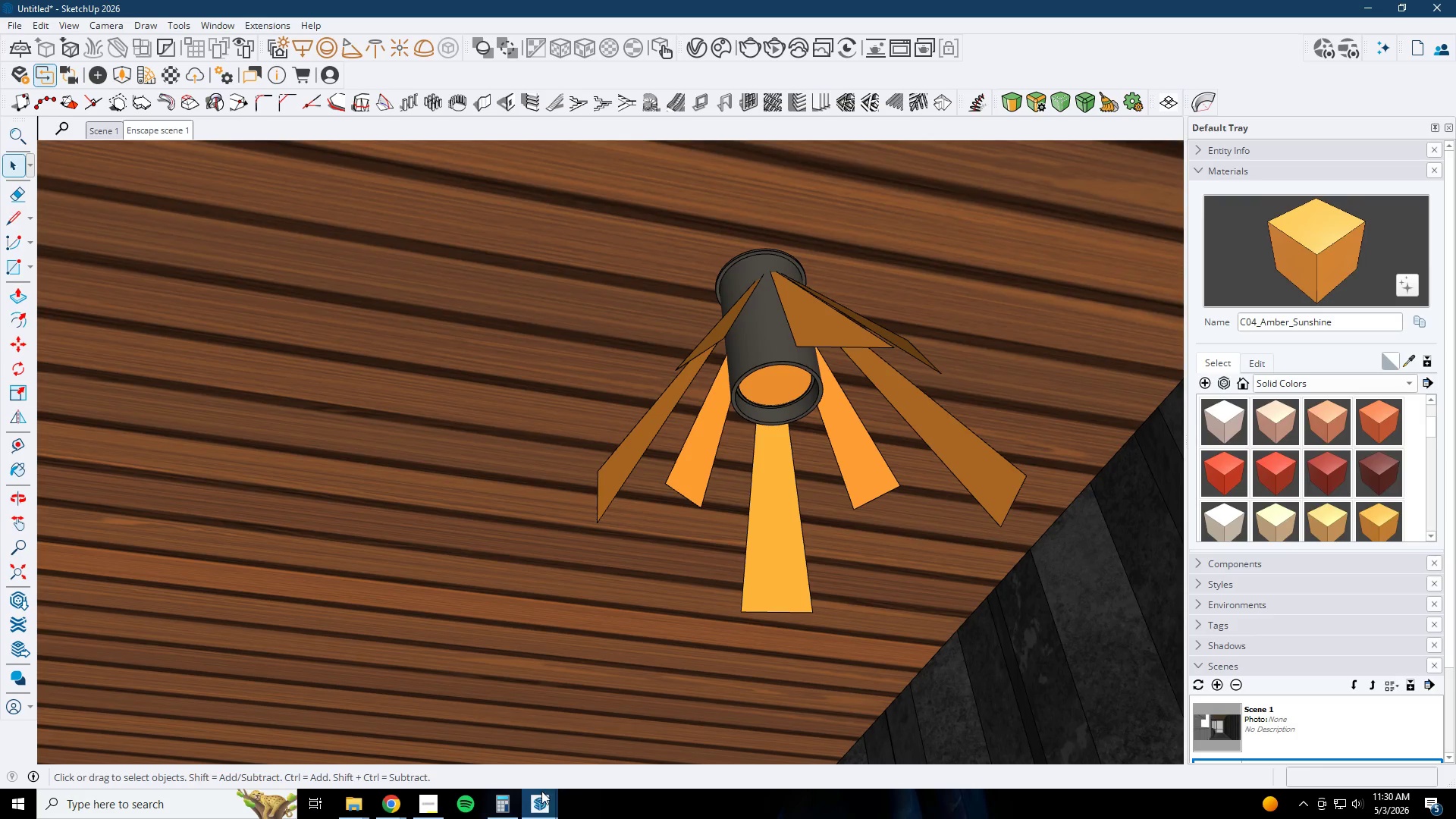 
double_click([542, 799])
 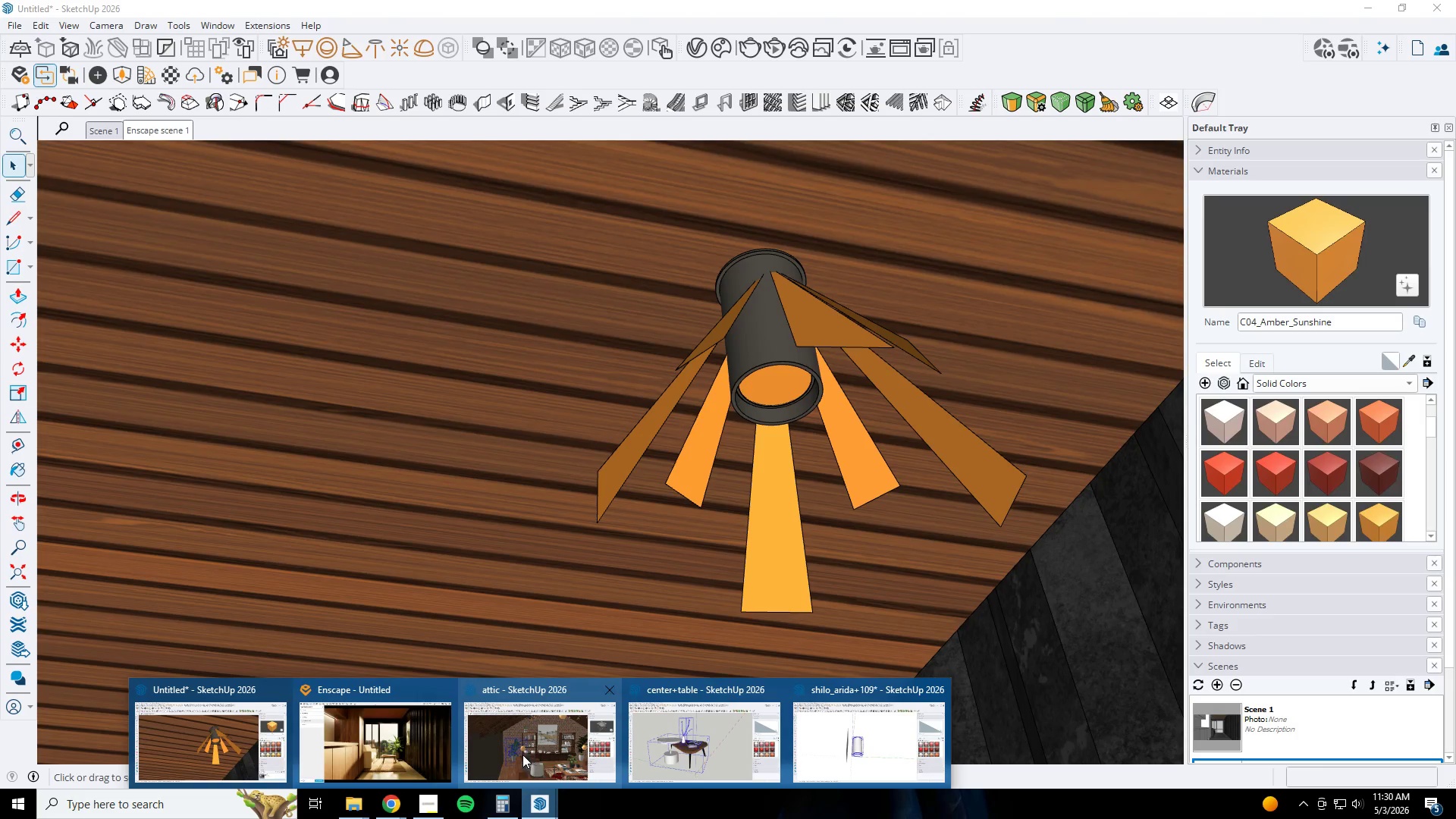 
left_click([421, 751])
 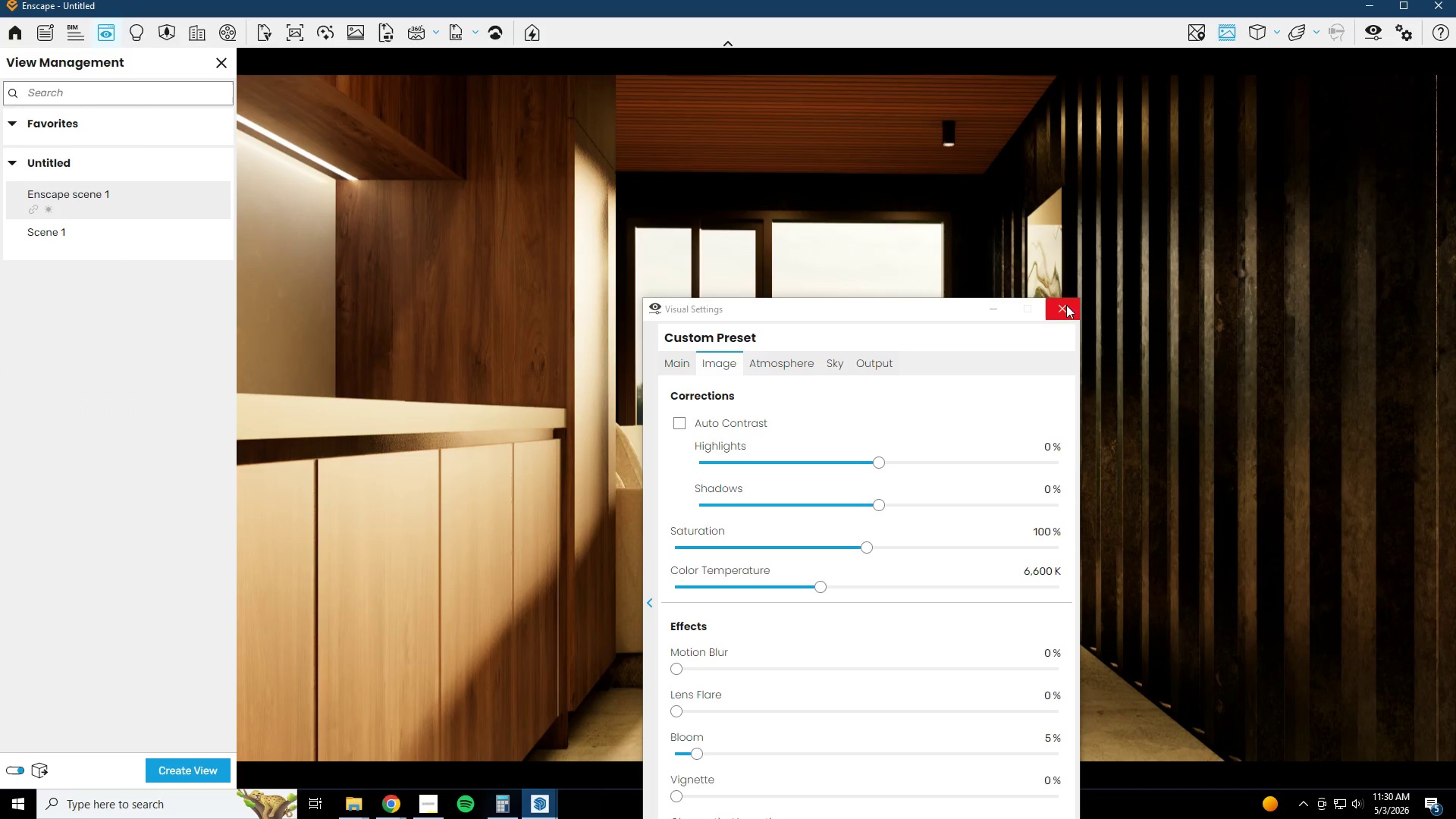 
left_click([1002, 306])
 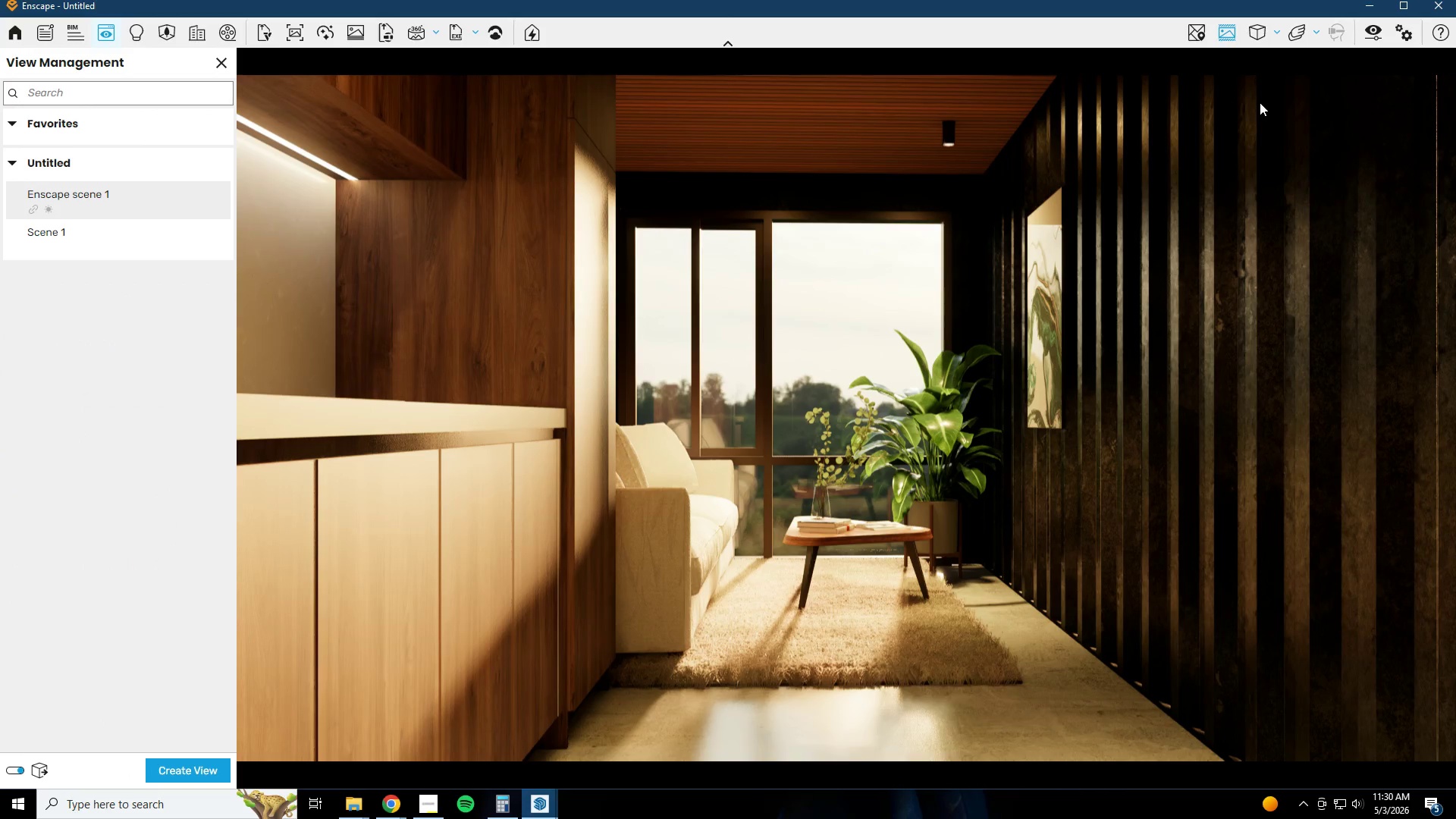 
left_click([1377, 34])
 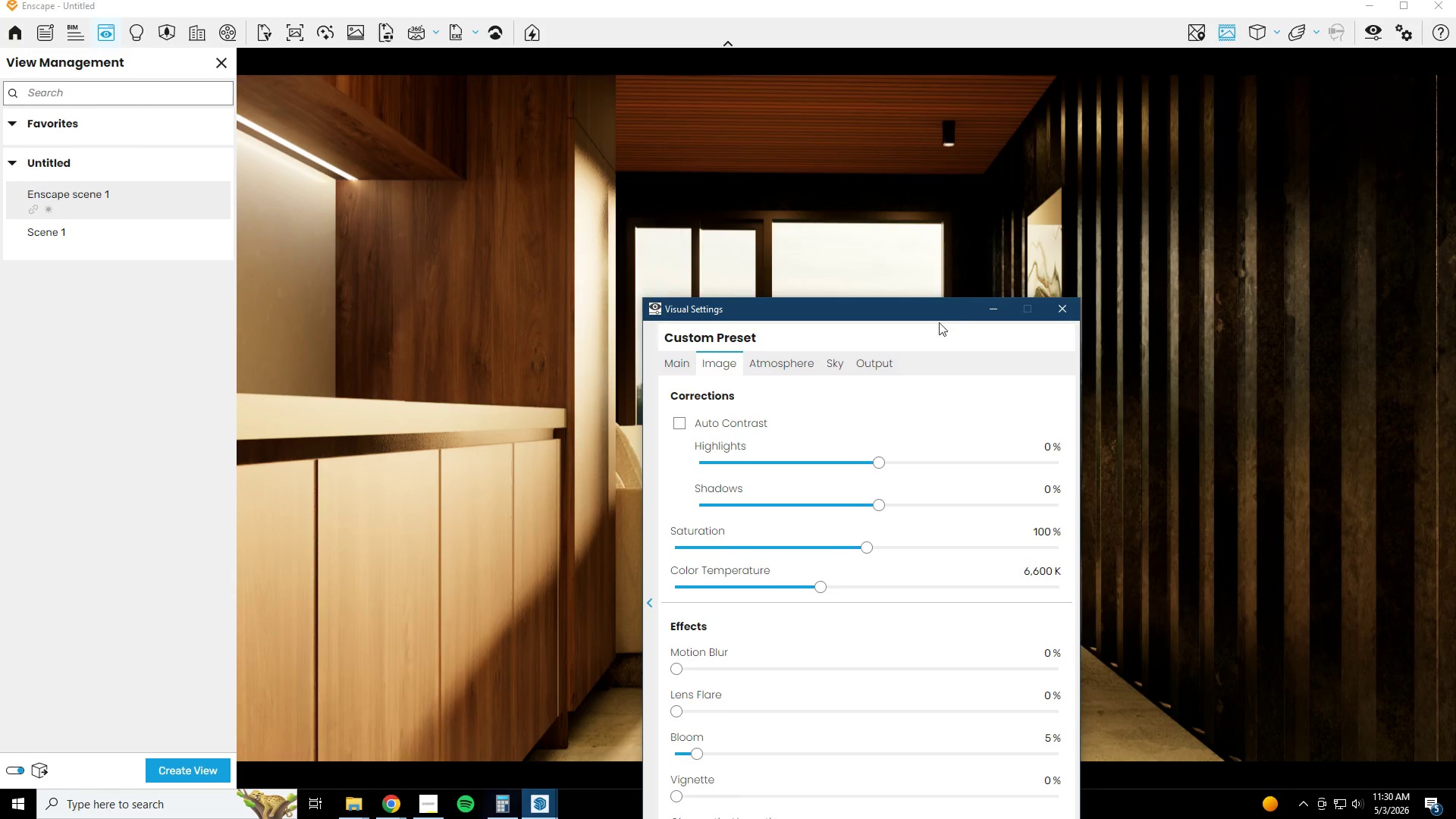 
left_click([998, 303])
 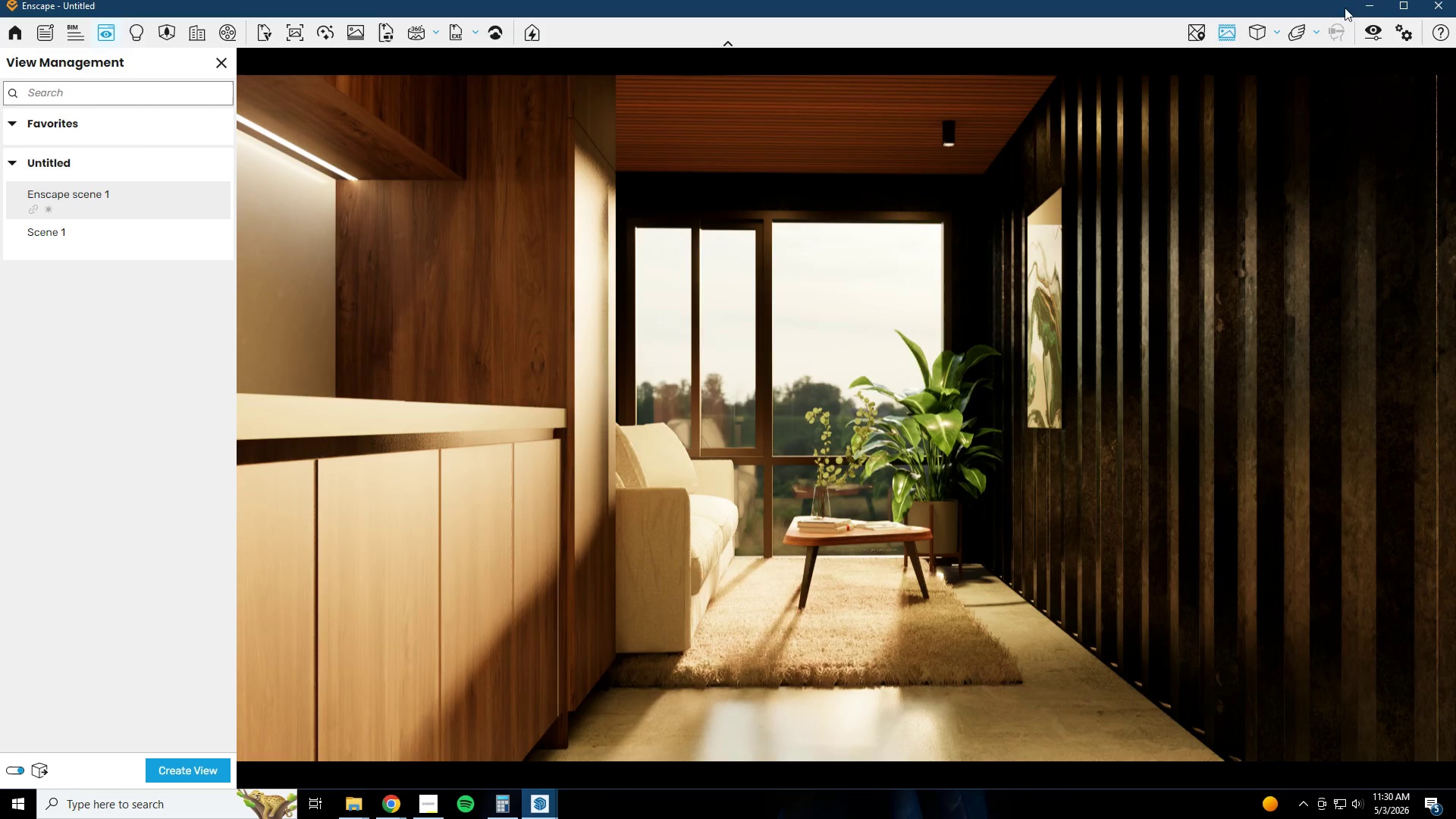 
left_click_drag(start_coordinate=[1366, 0], to_coordinate=[1362, 2])
 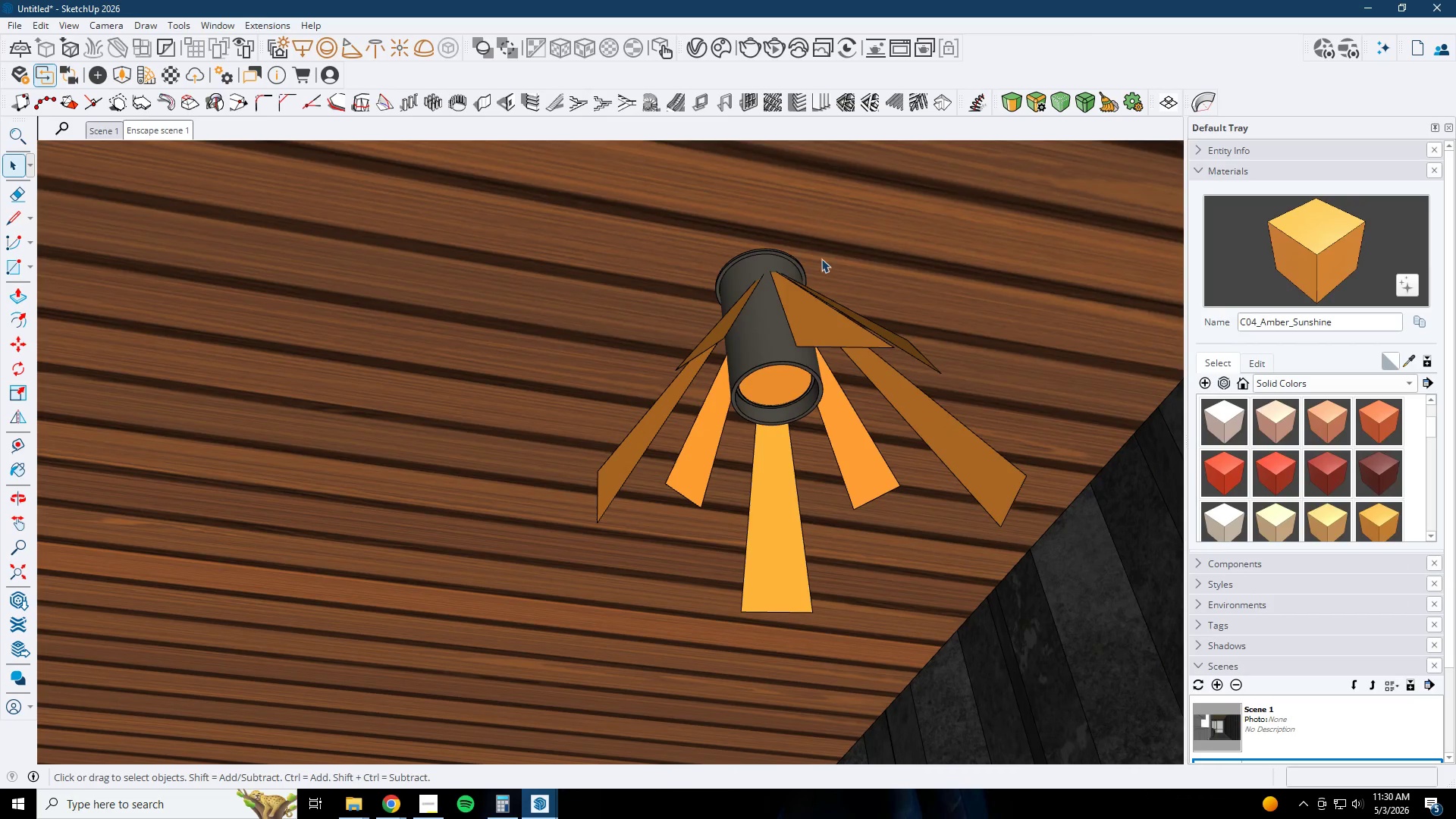 
left_click([817, 325])
 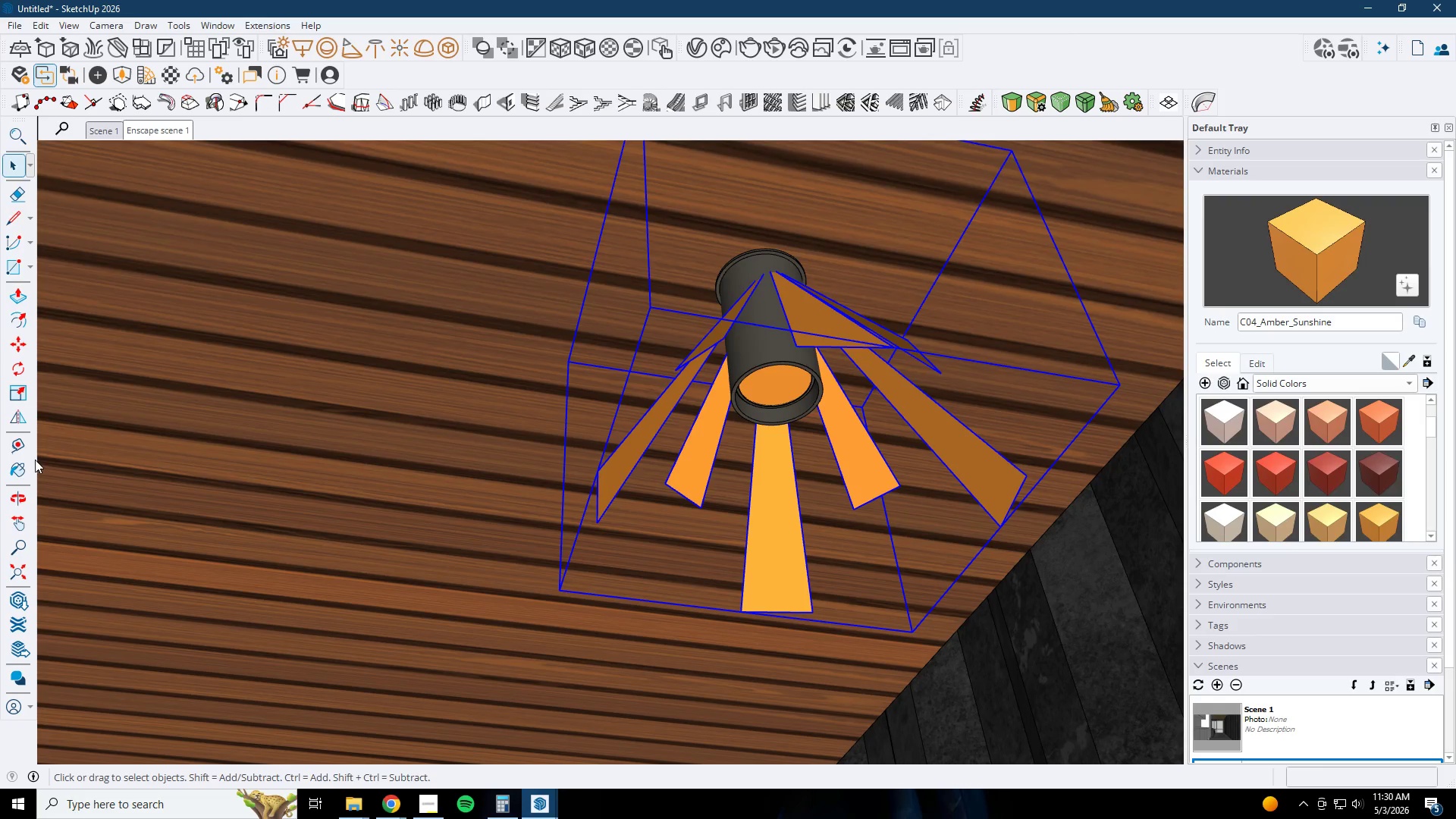 
wait(7.25)
 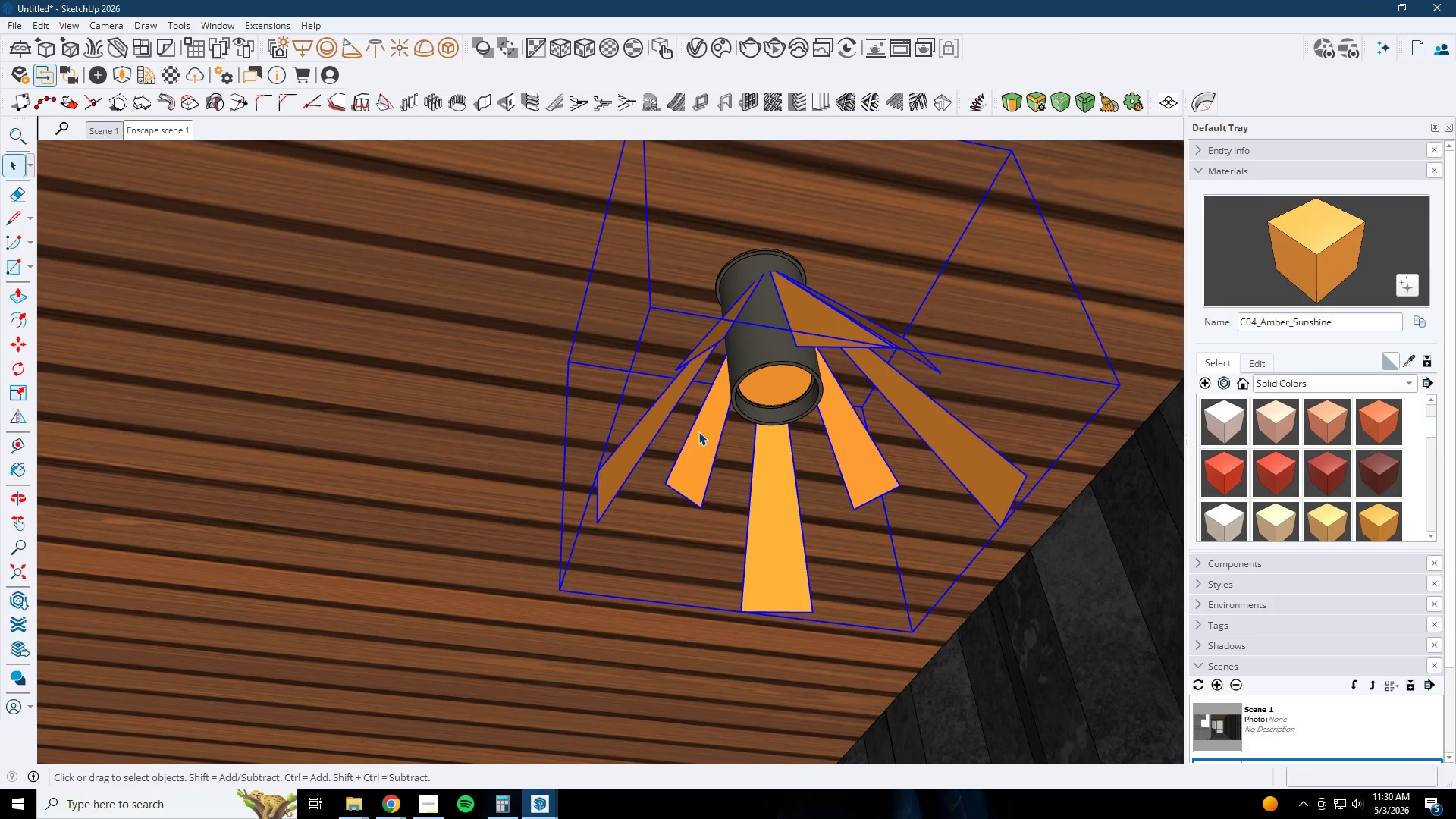 
left_click([103, 76])
 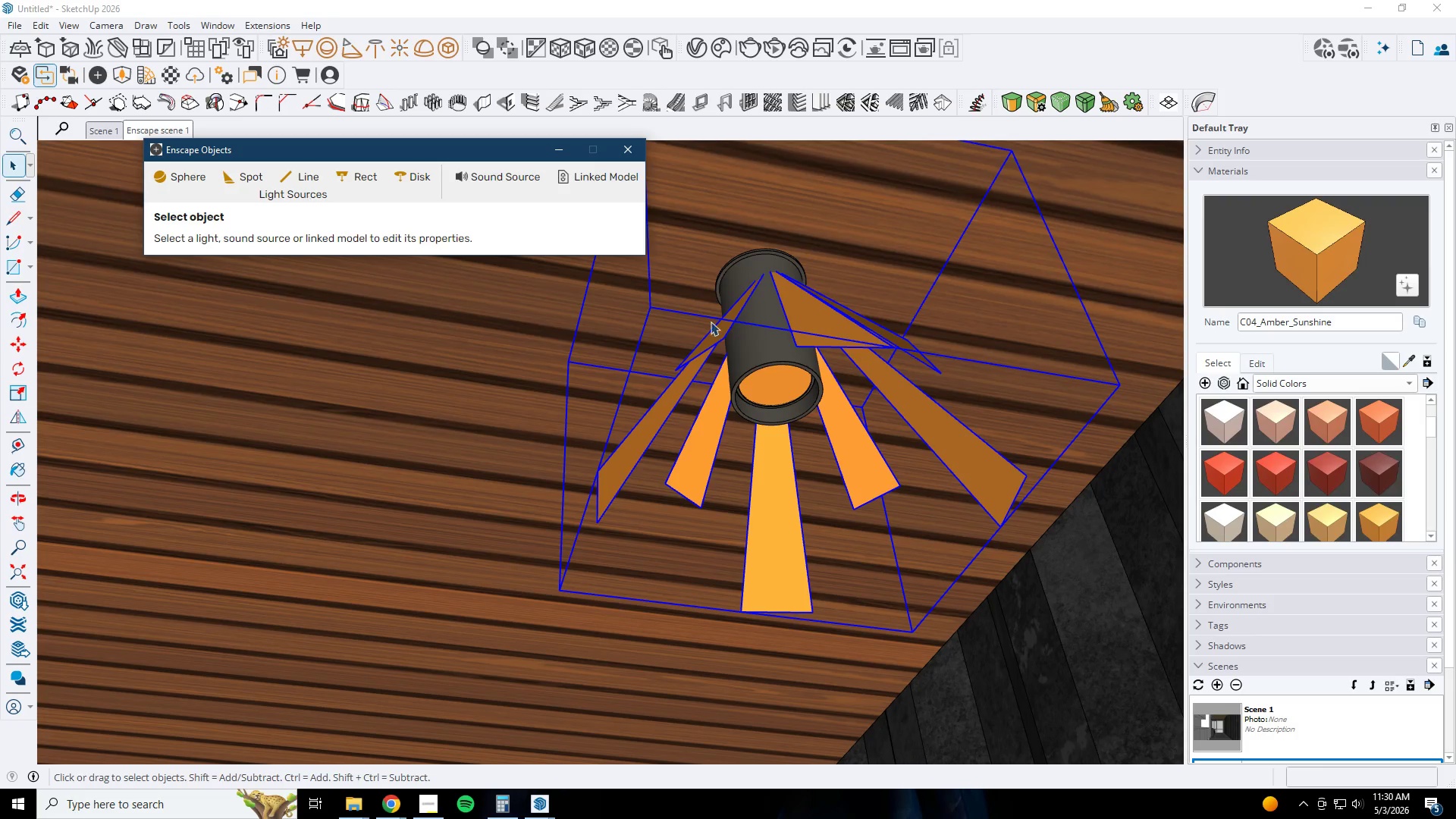 
left_click([843, 325])
 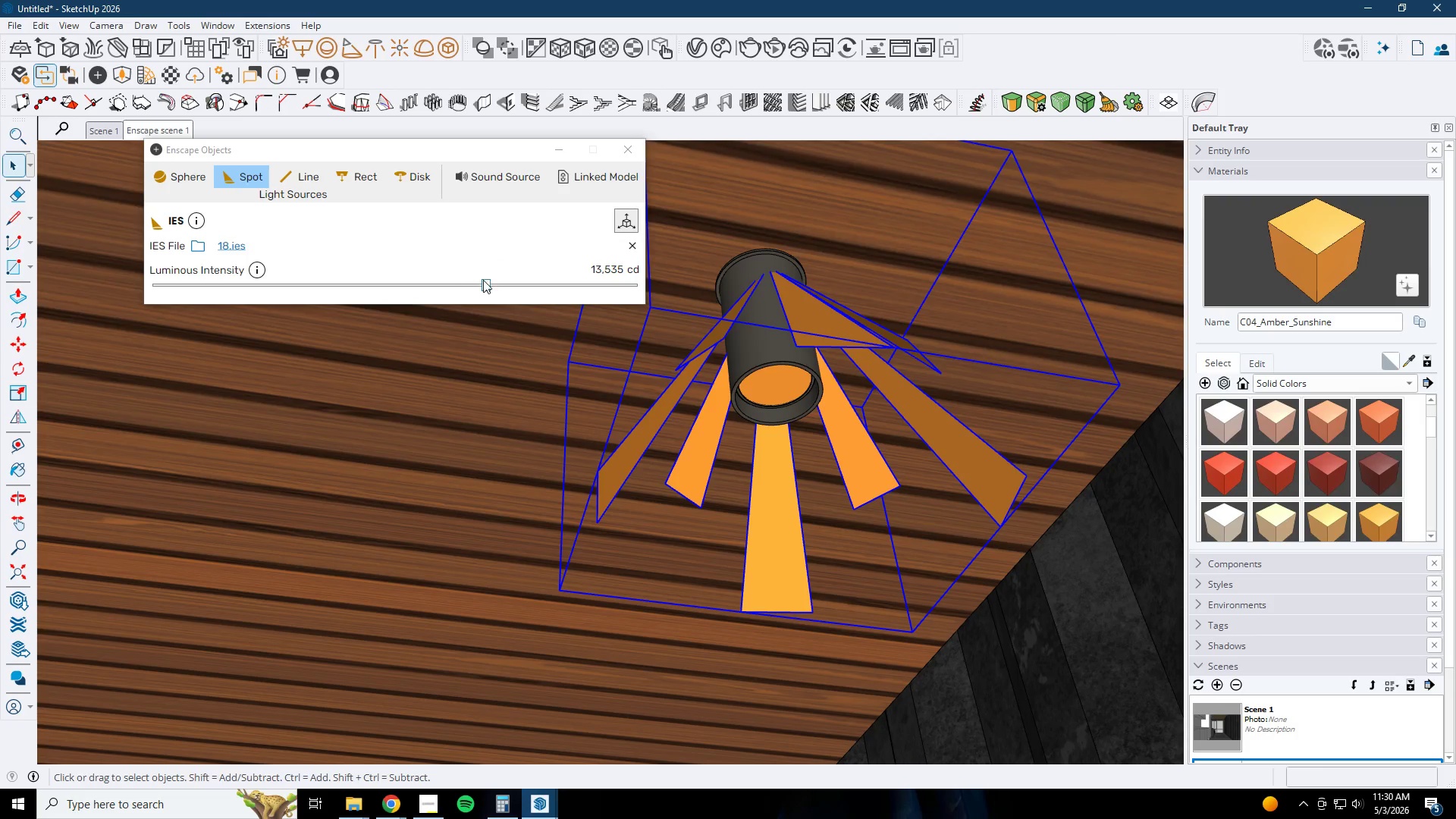 
left_click_drag(start_coordinate=[485, 281], to_coordinate=[469, 284])
 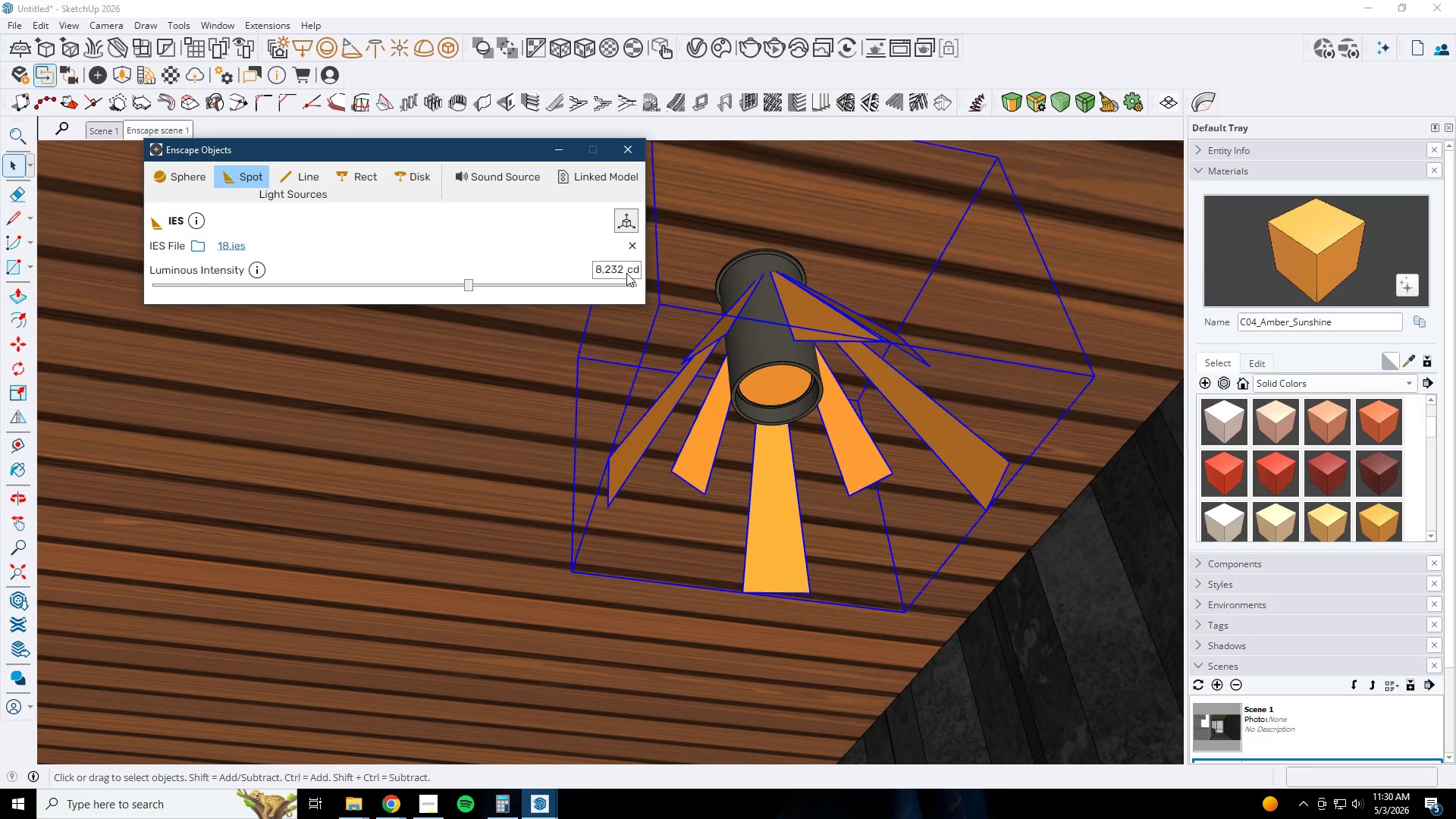 
left_click_drag(start_coordinate=[625, 271], to_coordinate=[566, 271])
 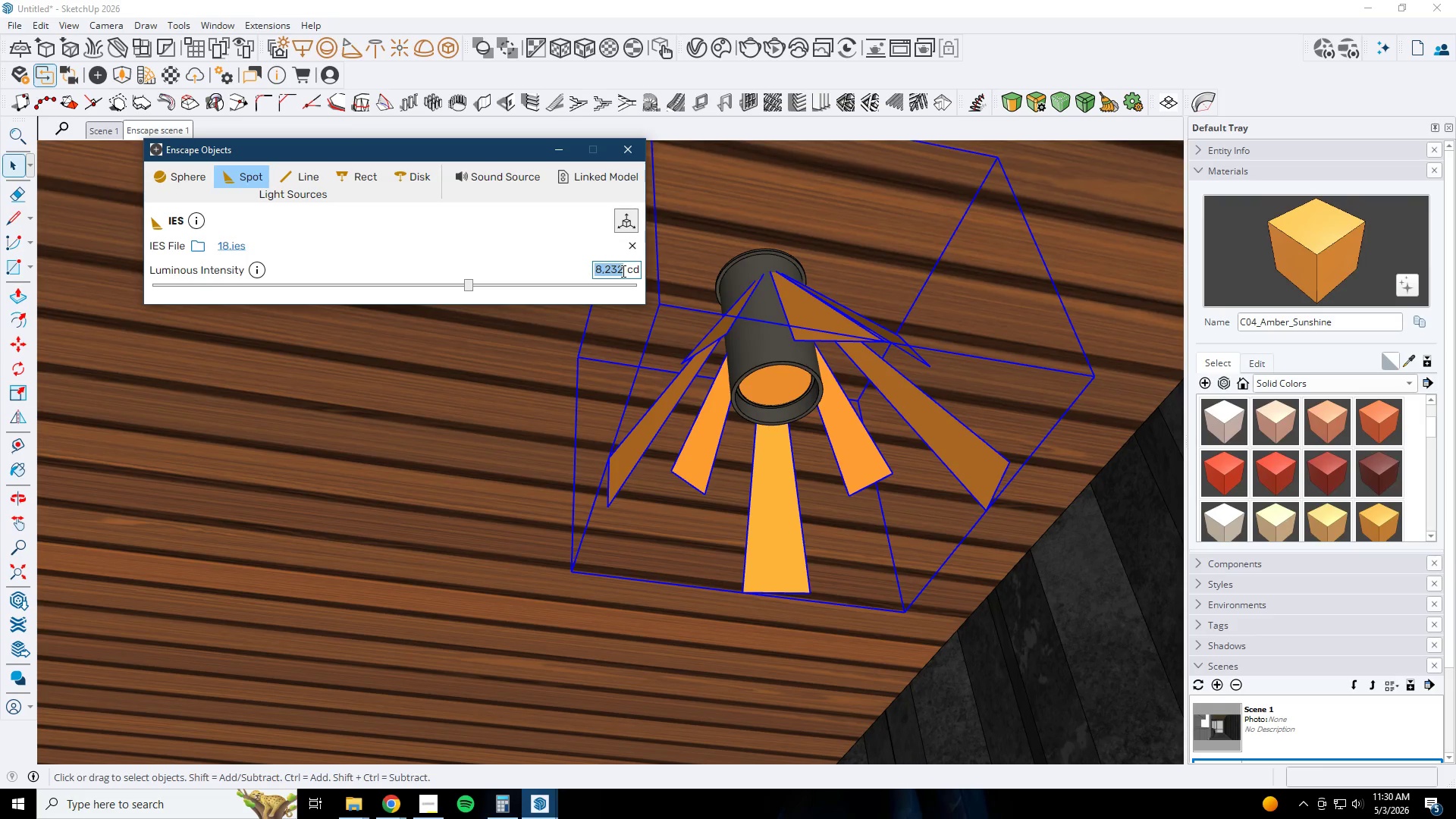 
key(Numpad5)
 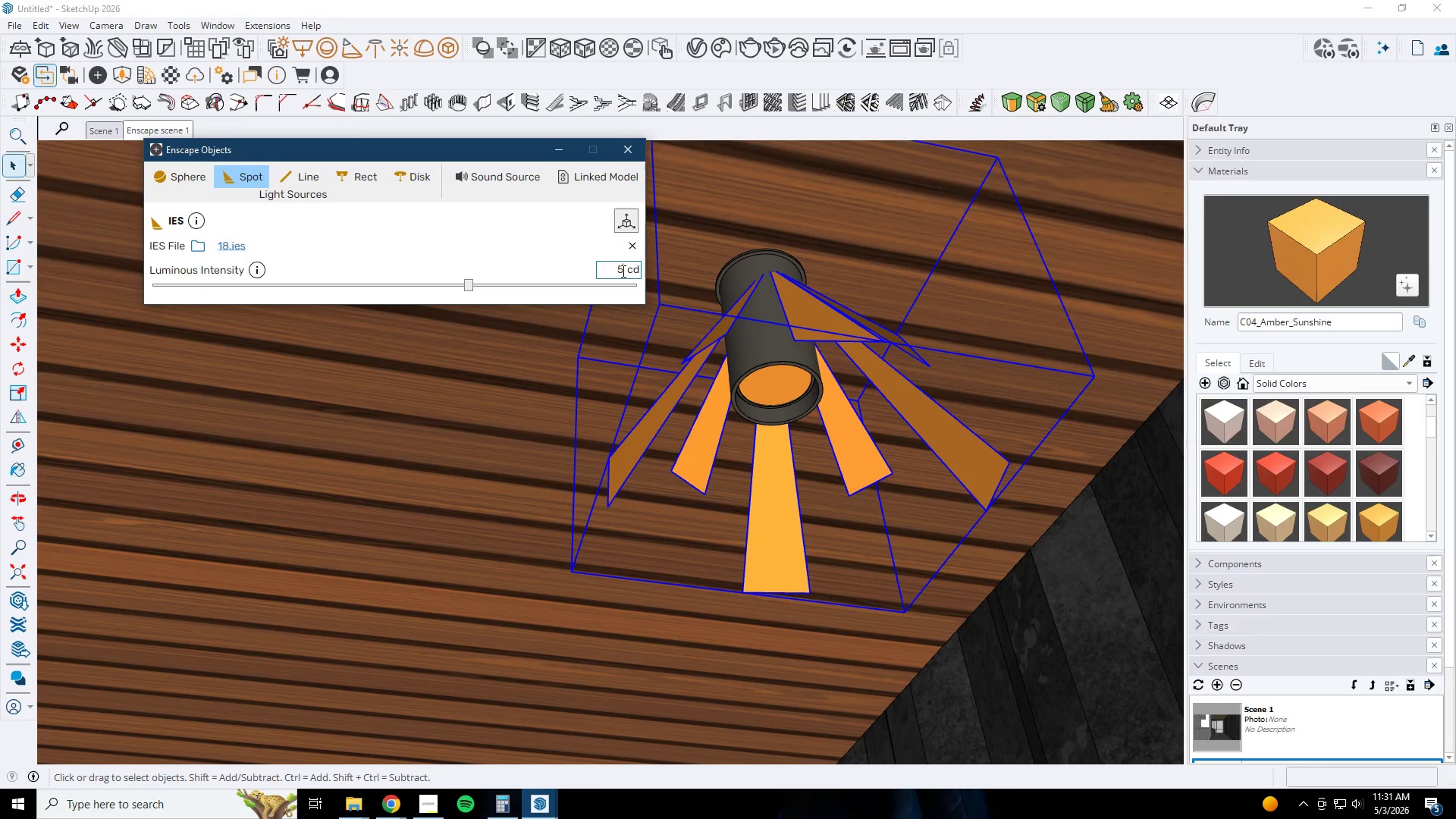 
key(Numpad0)
 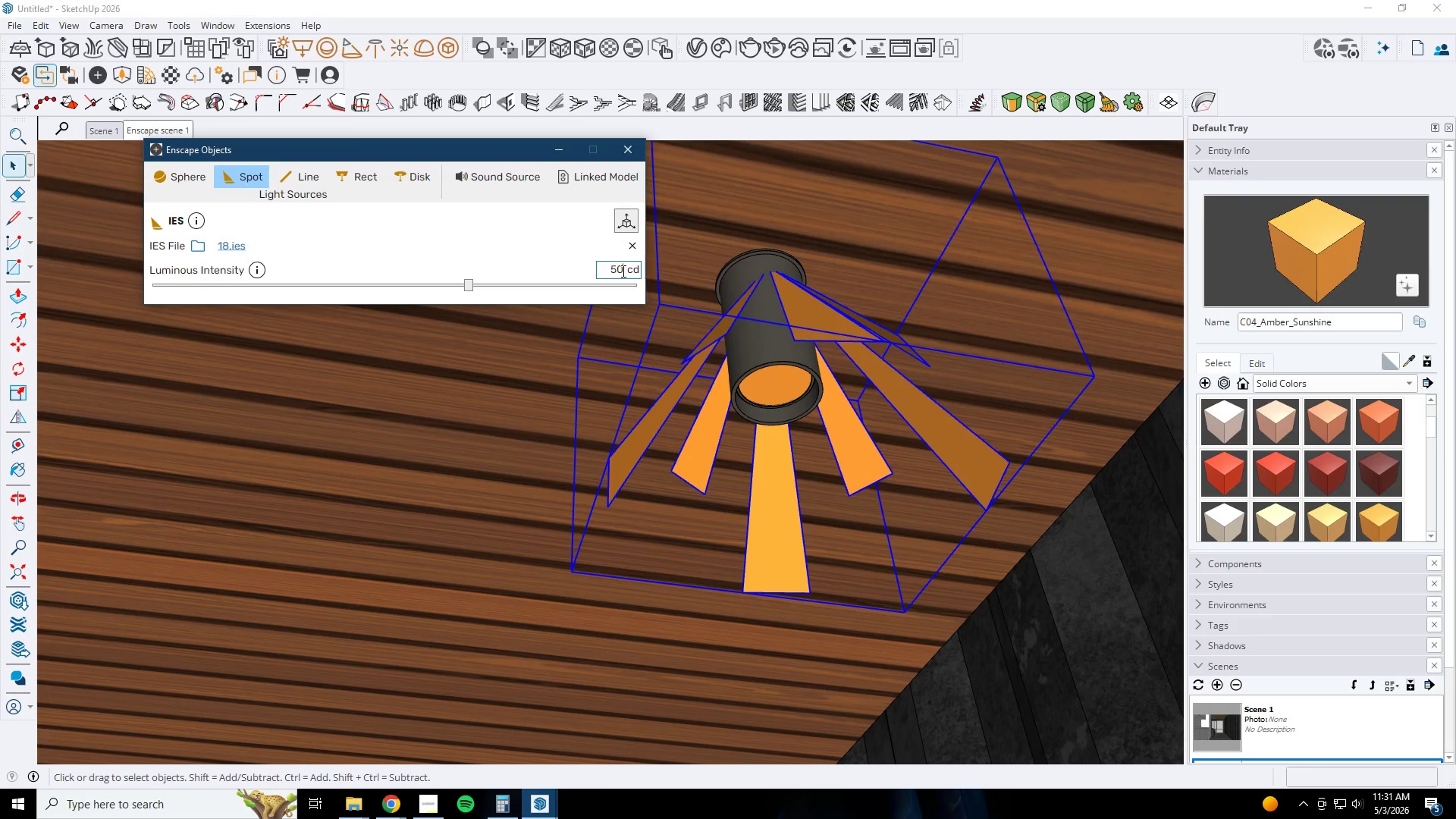 
key(Numpad0)
 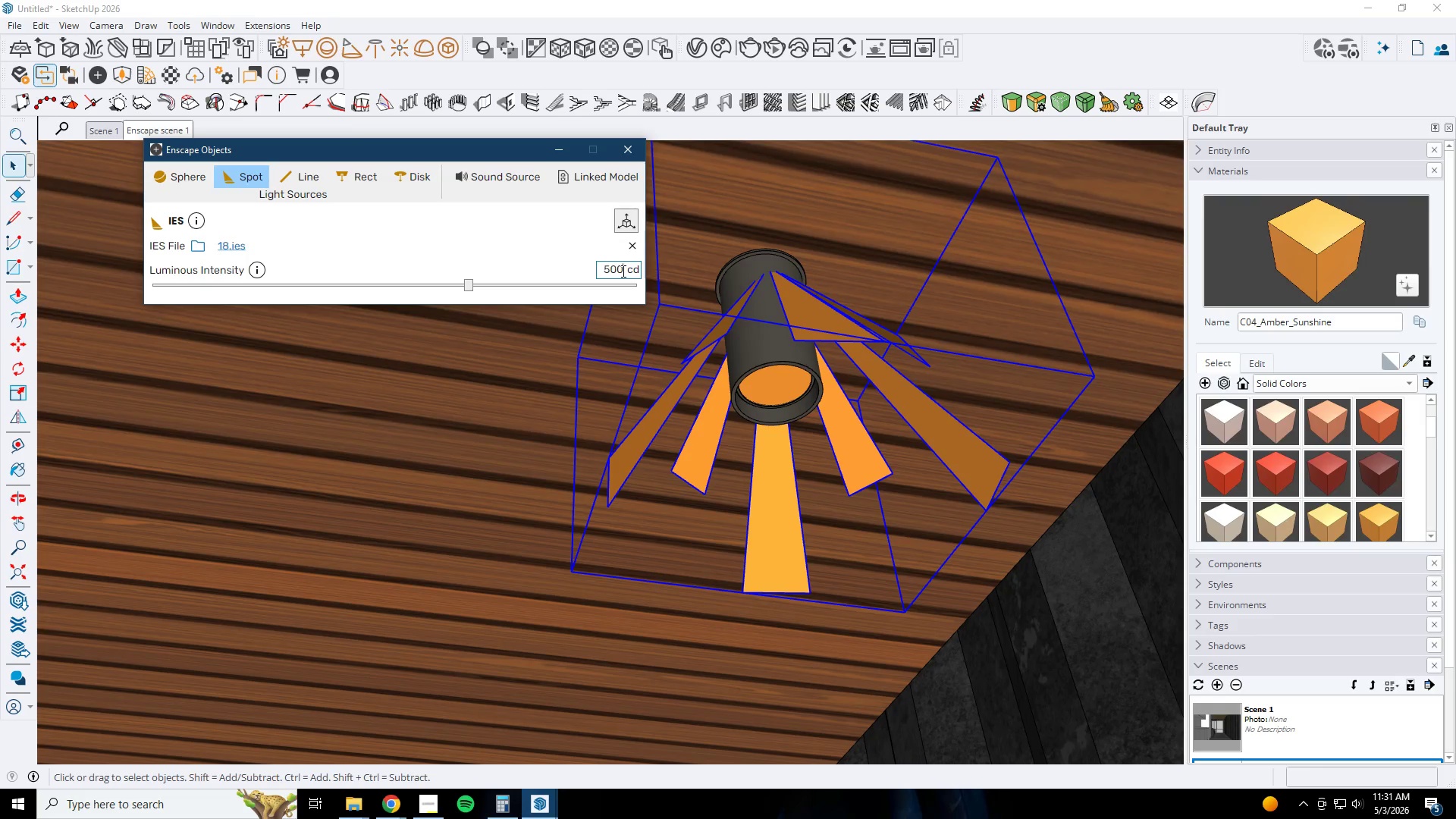 
key(Numpad0)
 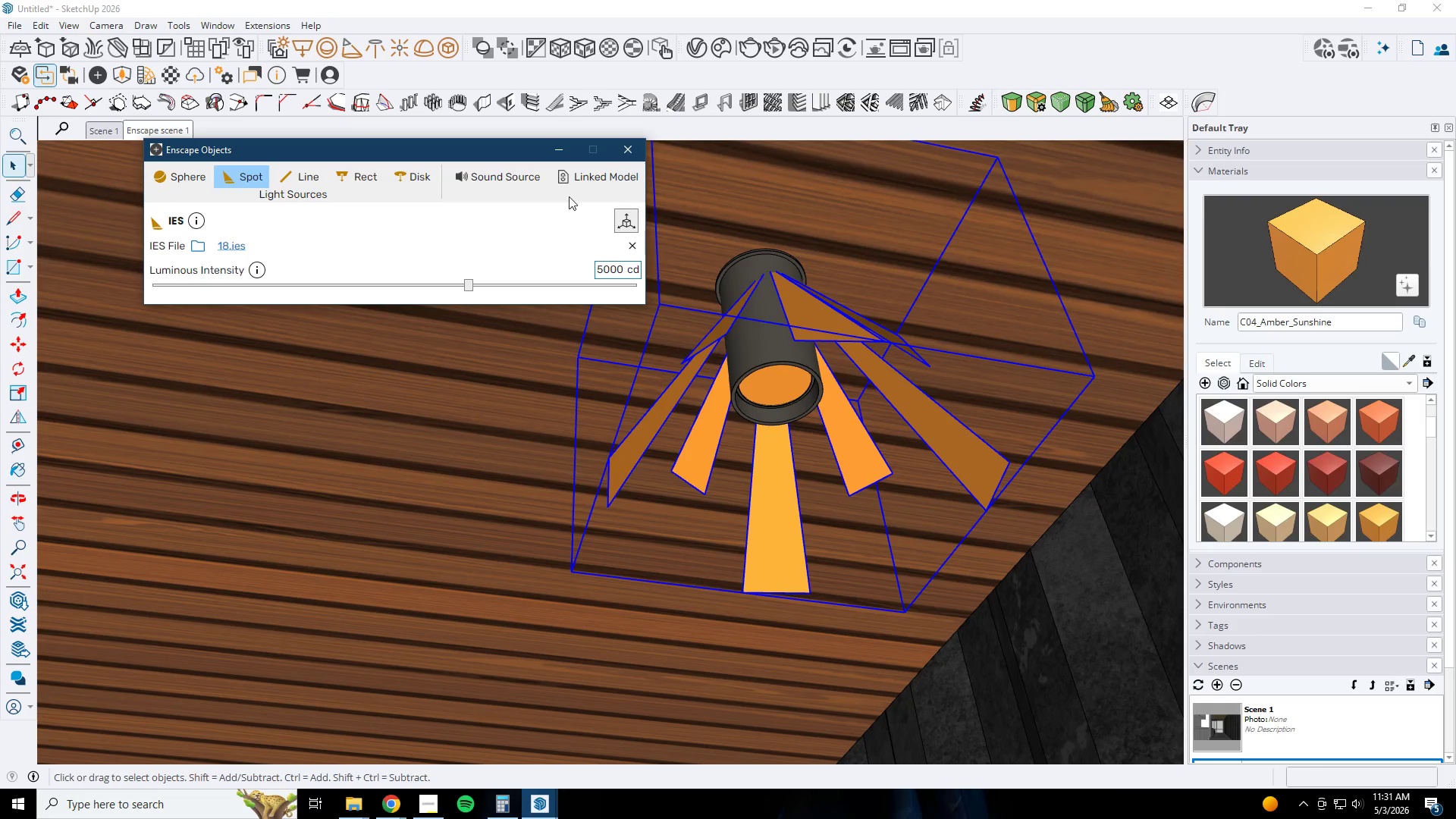 
left_click([553, 149])
 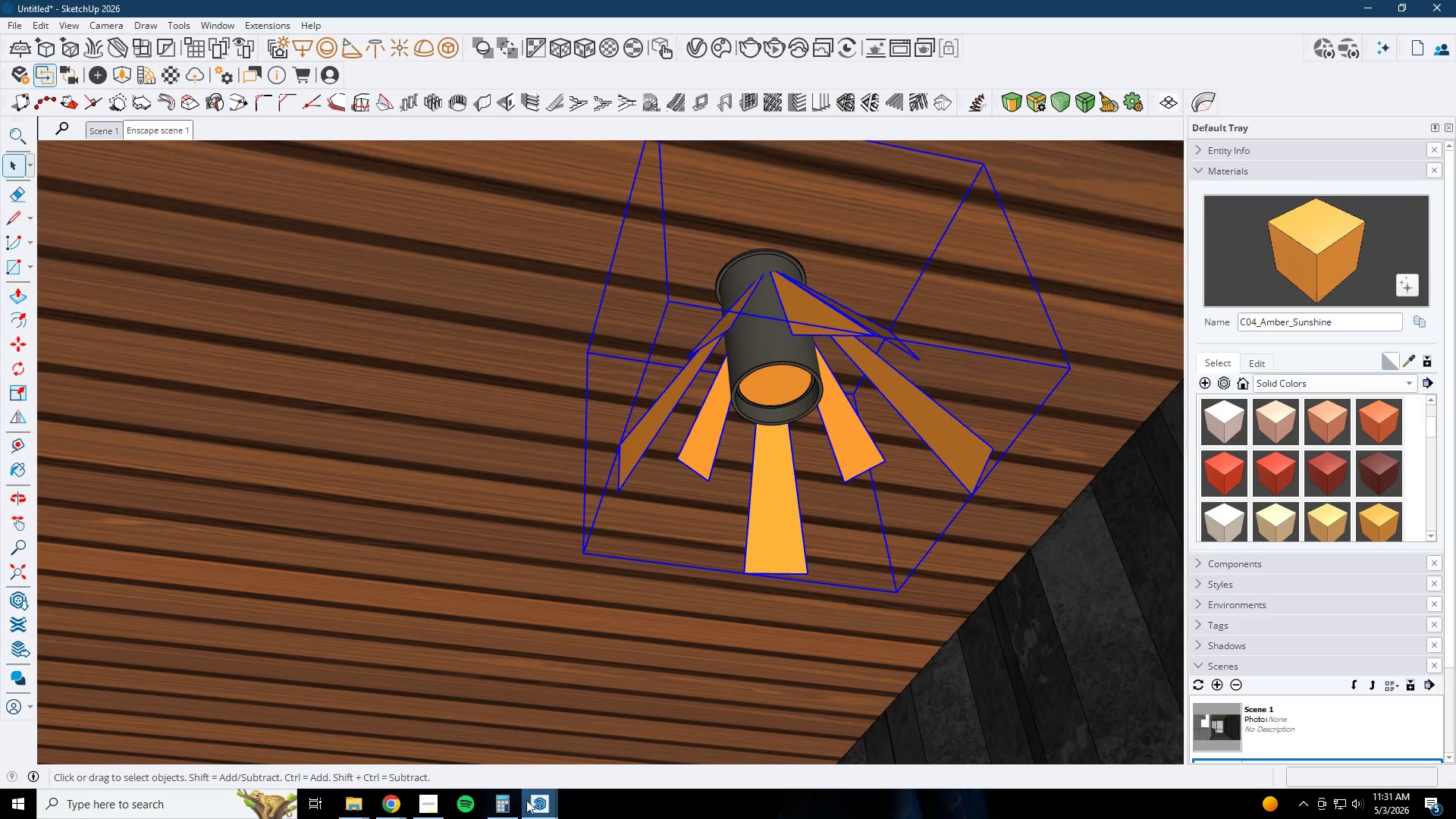 
left_click([526, 809])
 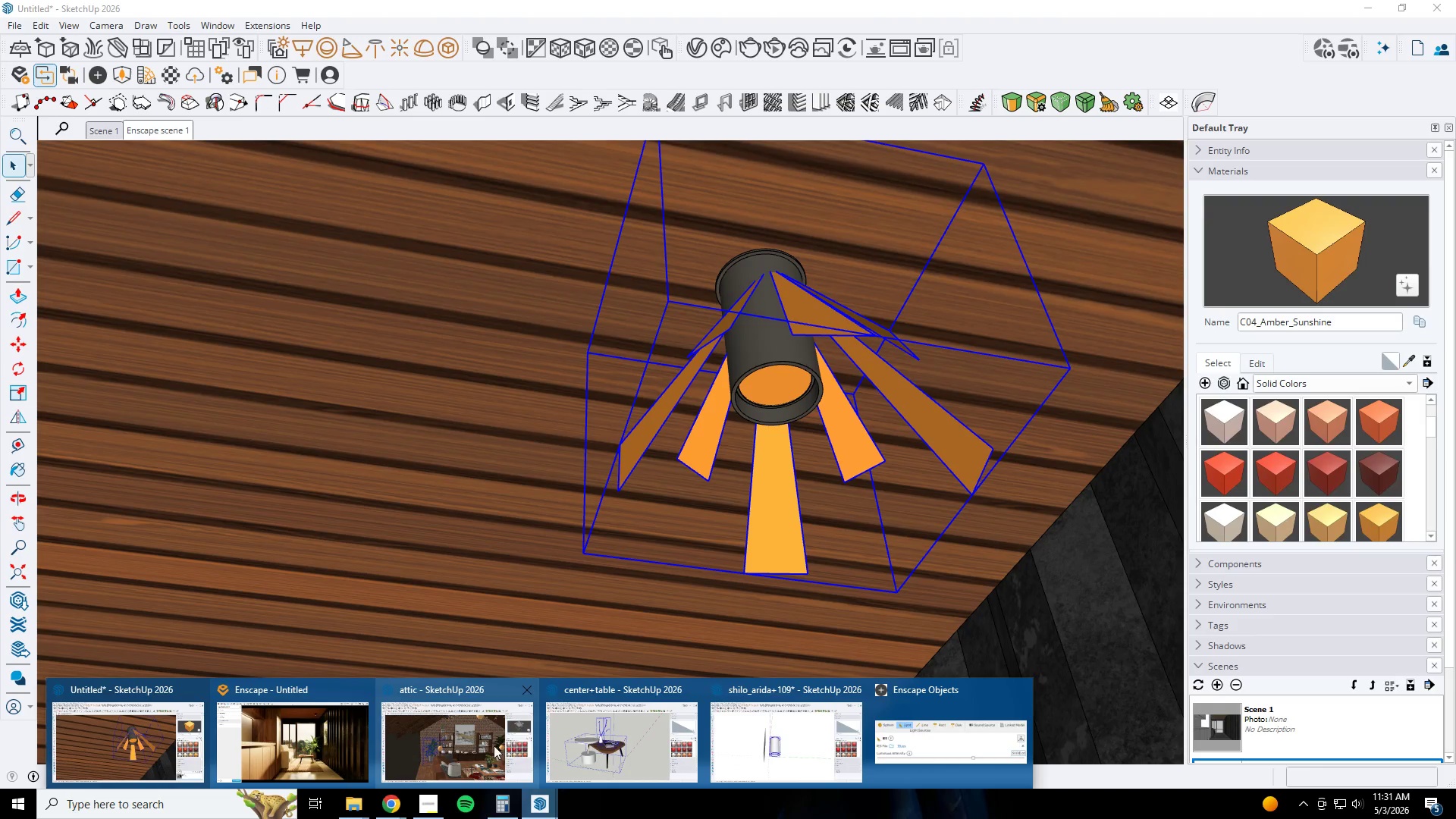 
left_click([334, 744])
 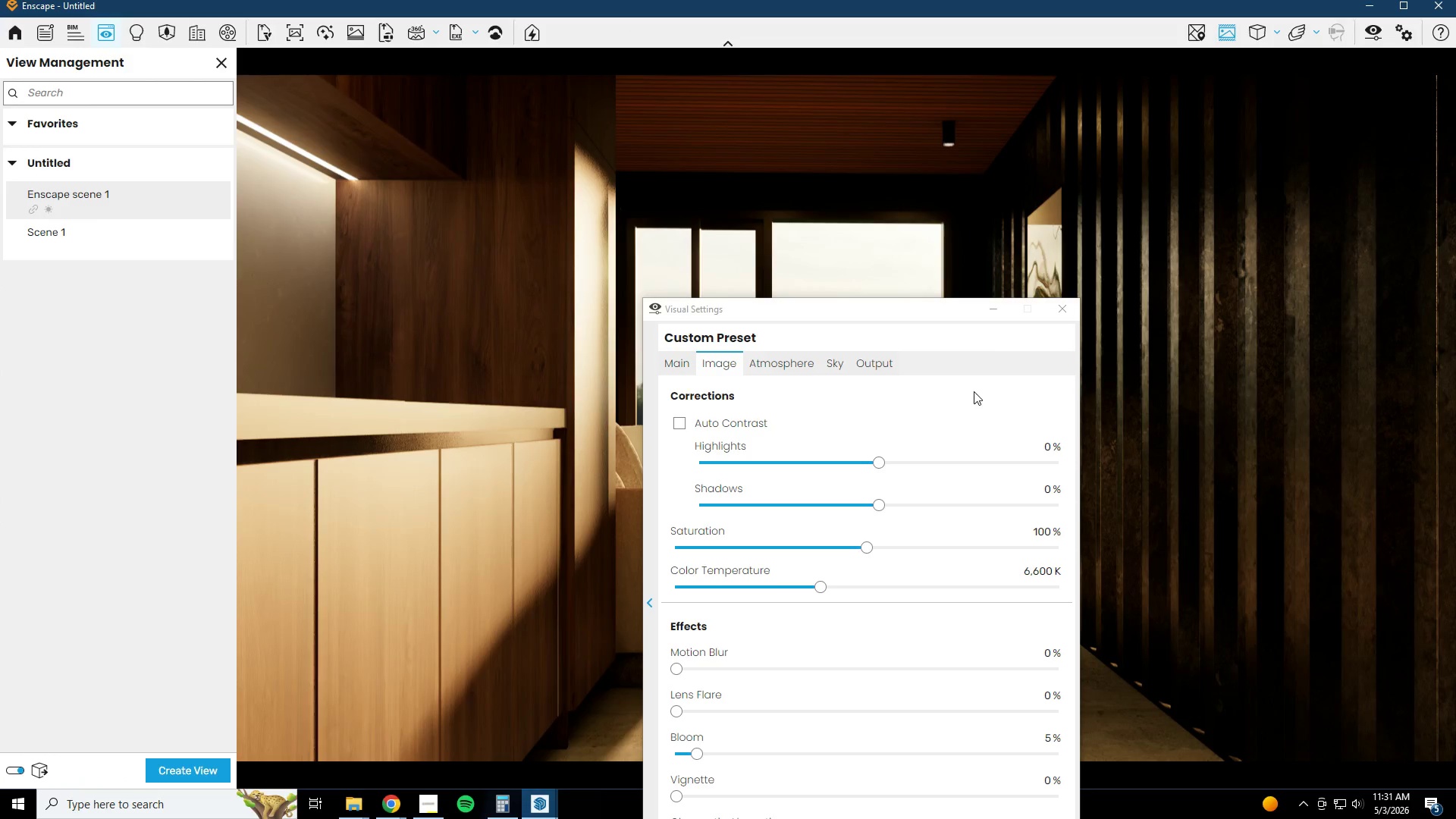 
left_click([988, 306])
 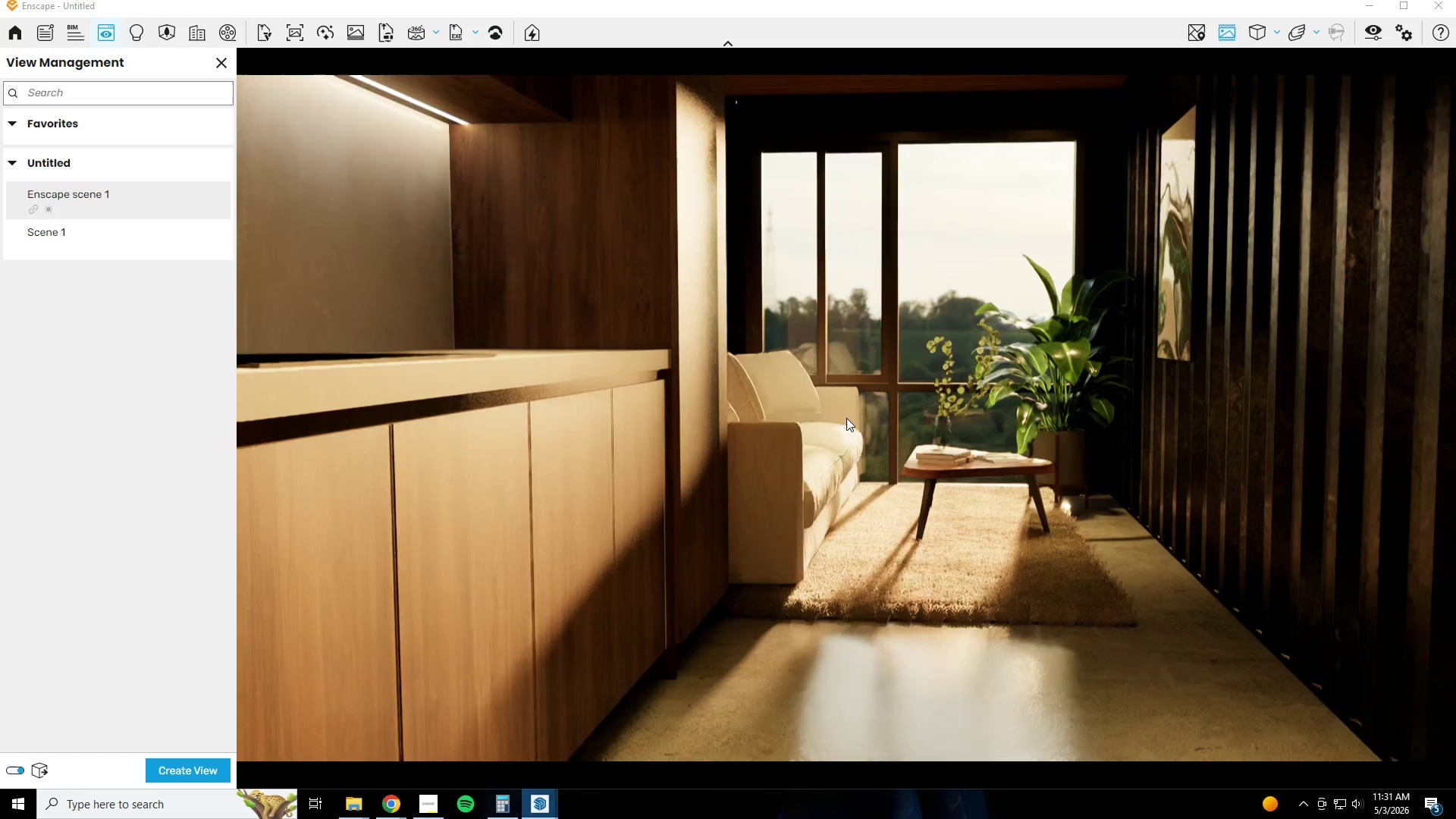 
wait(6.47)
 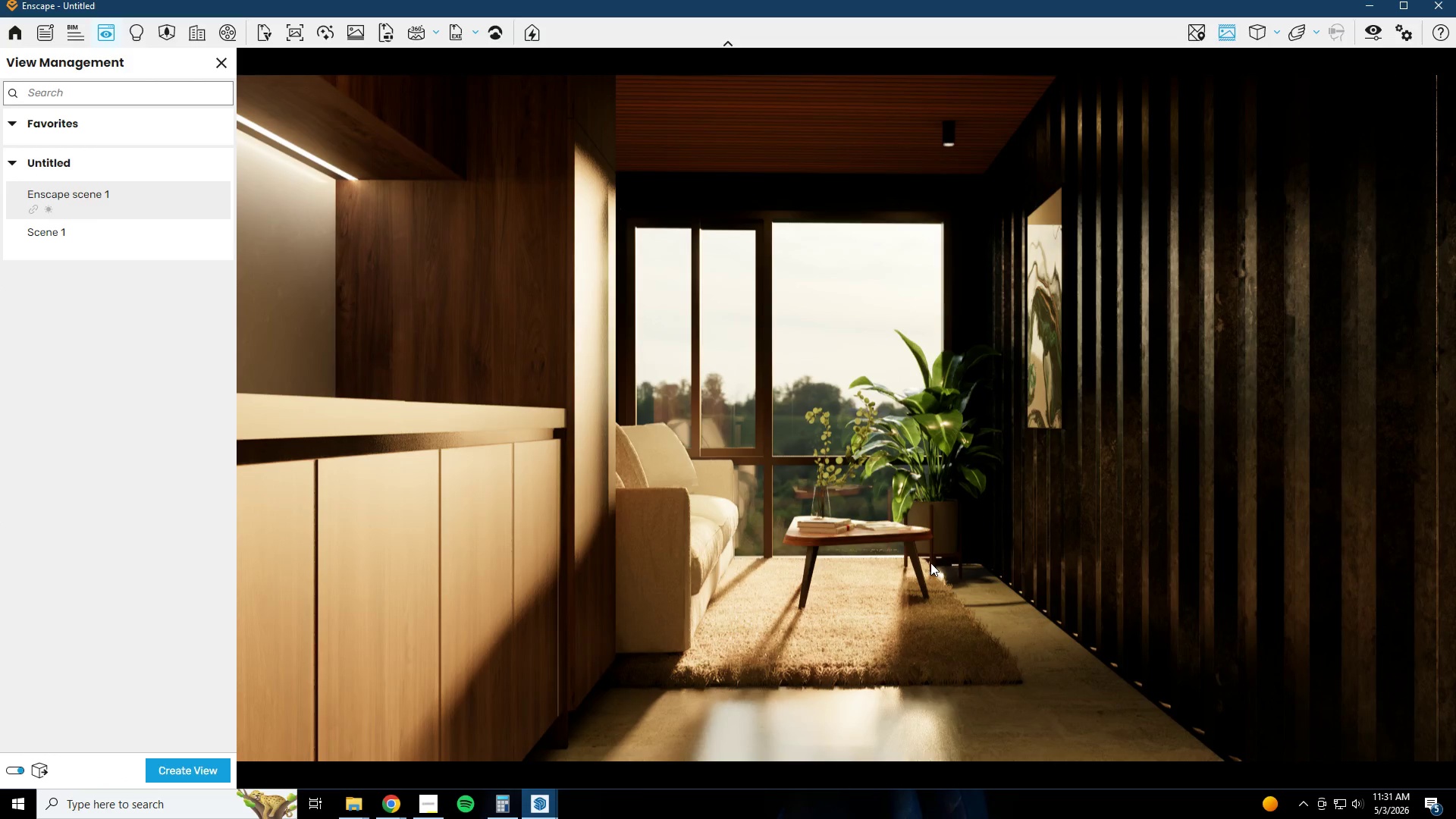 
hold_key(key=W, duration=1.02)
 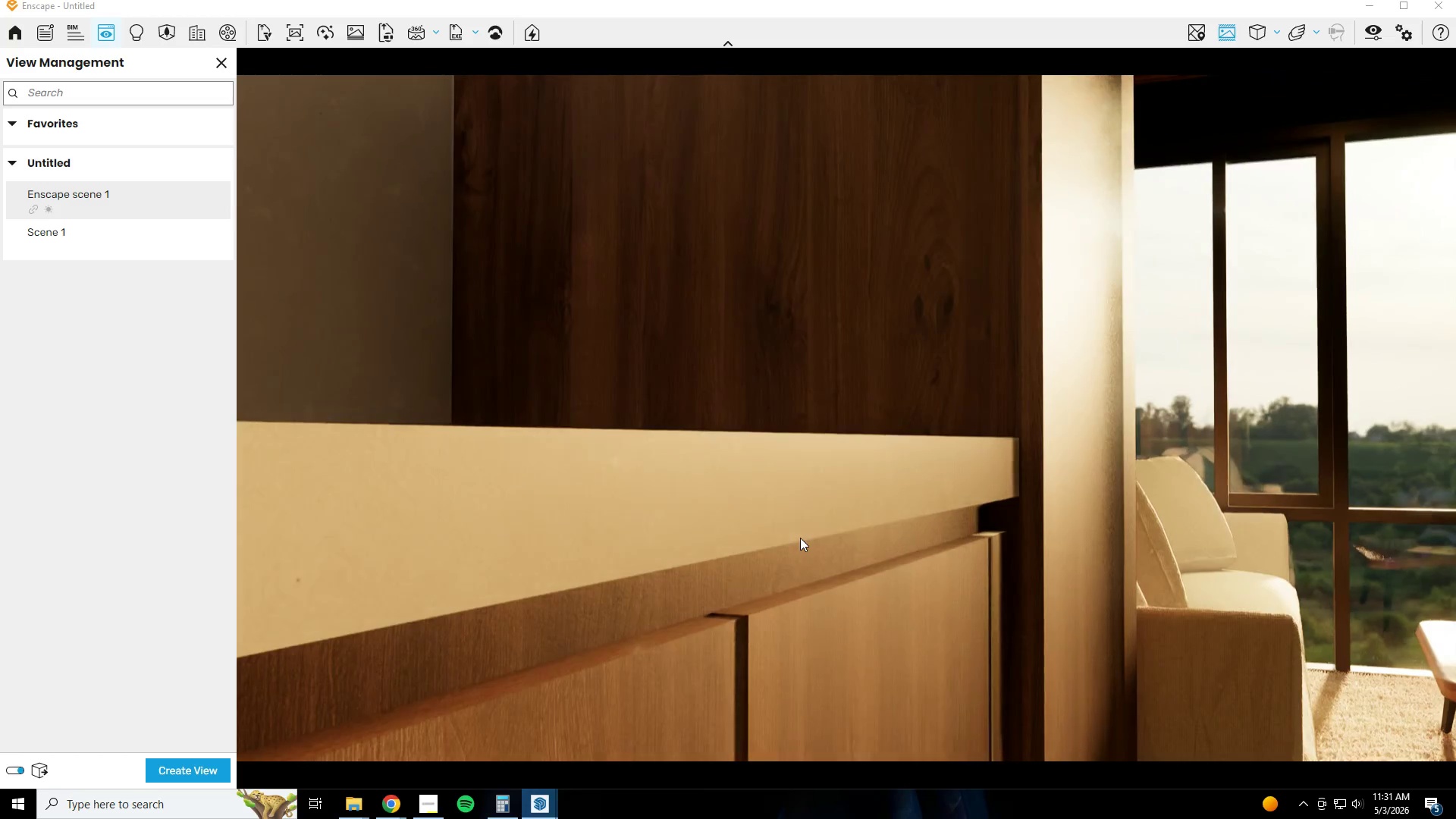 
key(S)
 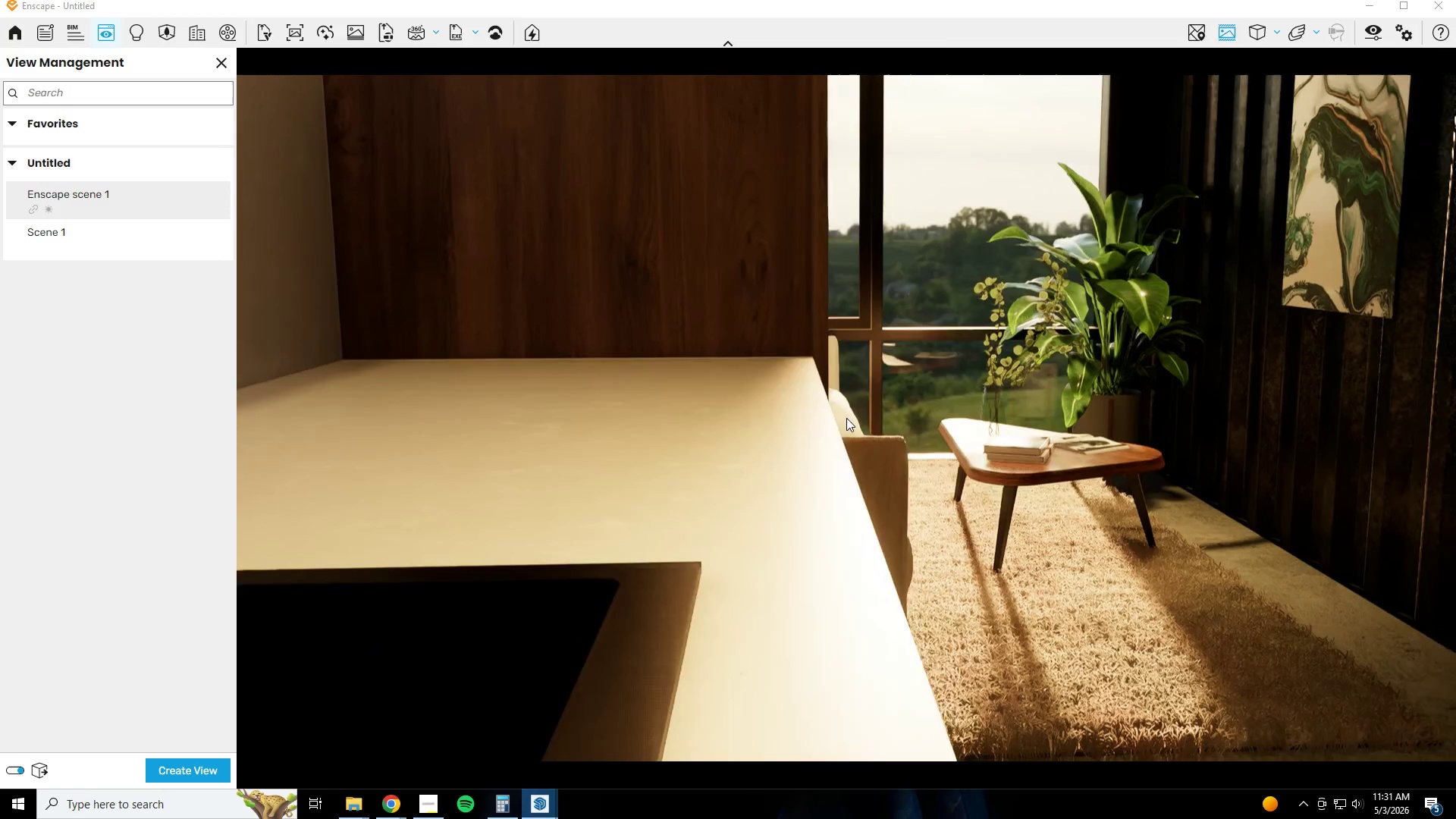 
wait(8.12)
 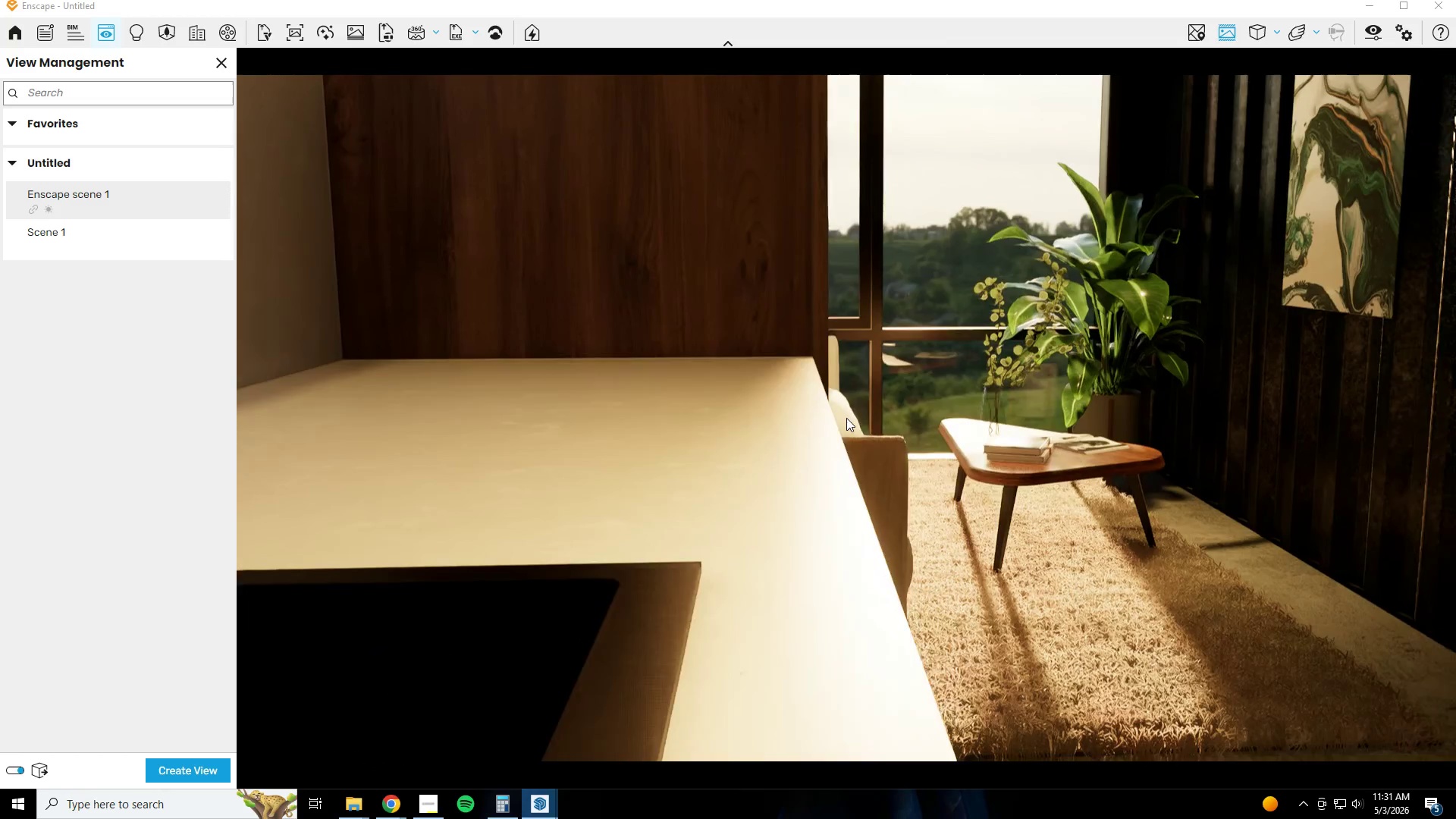 
key(S)
 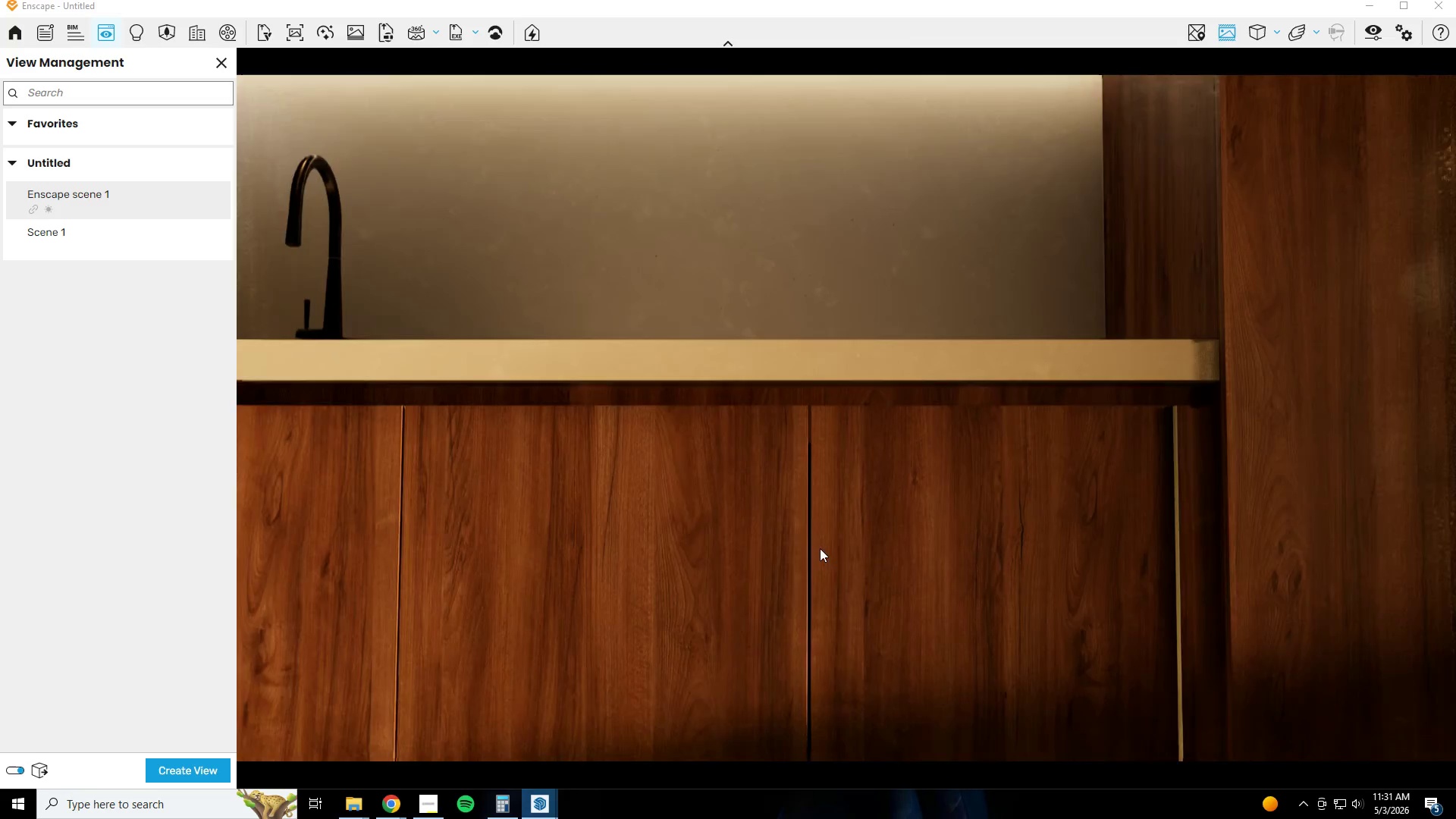 
key(D)
 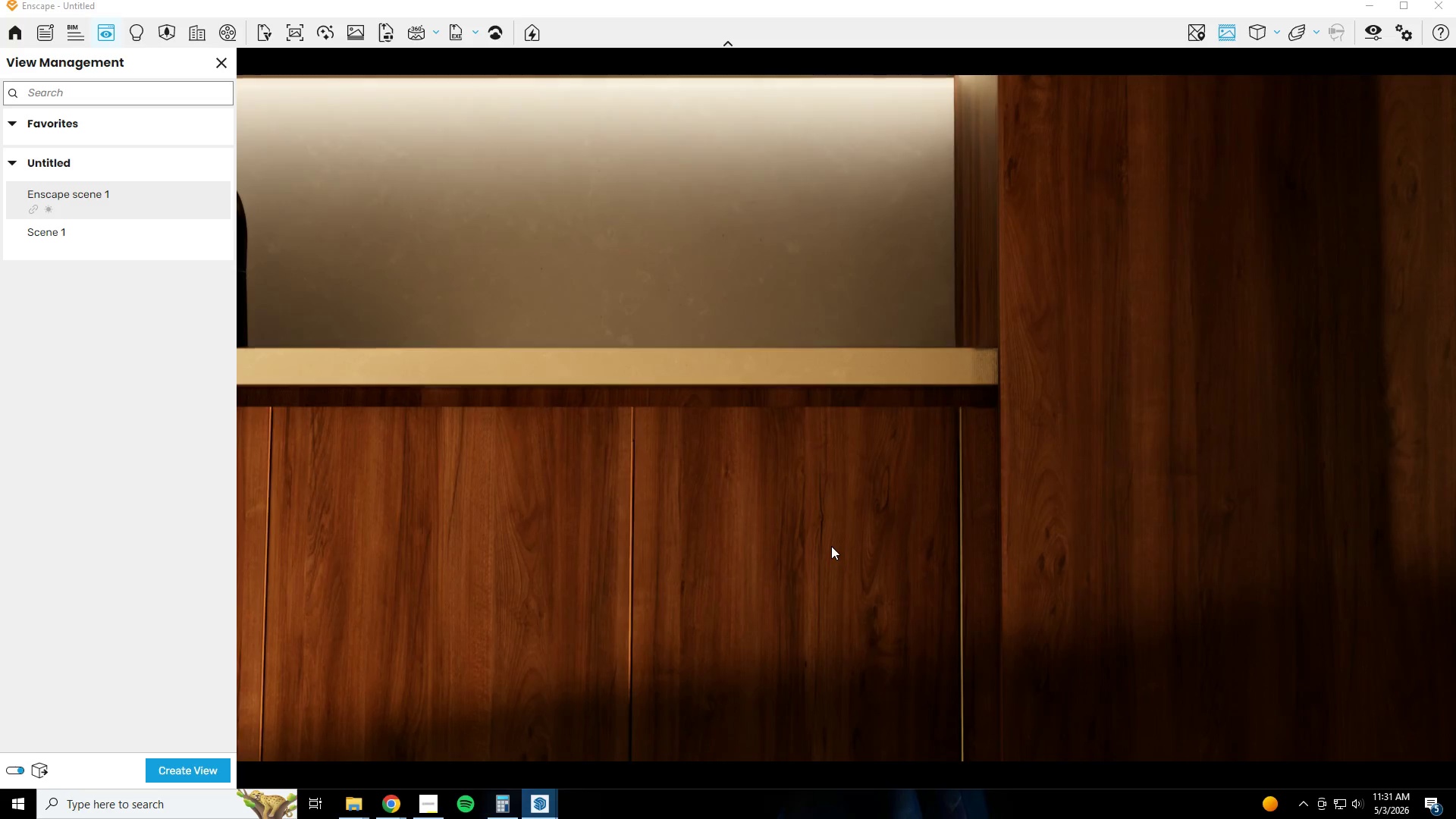 
hold_key(key=A, duration=0.48)
 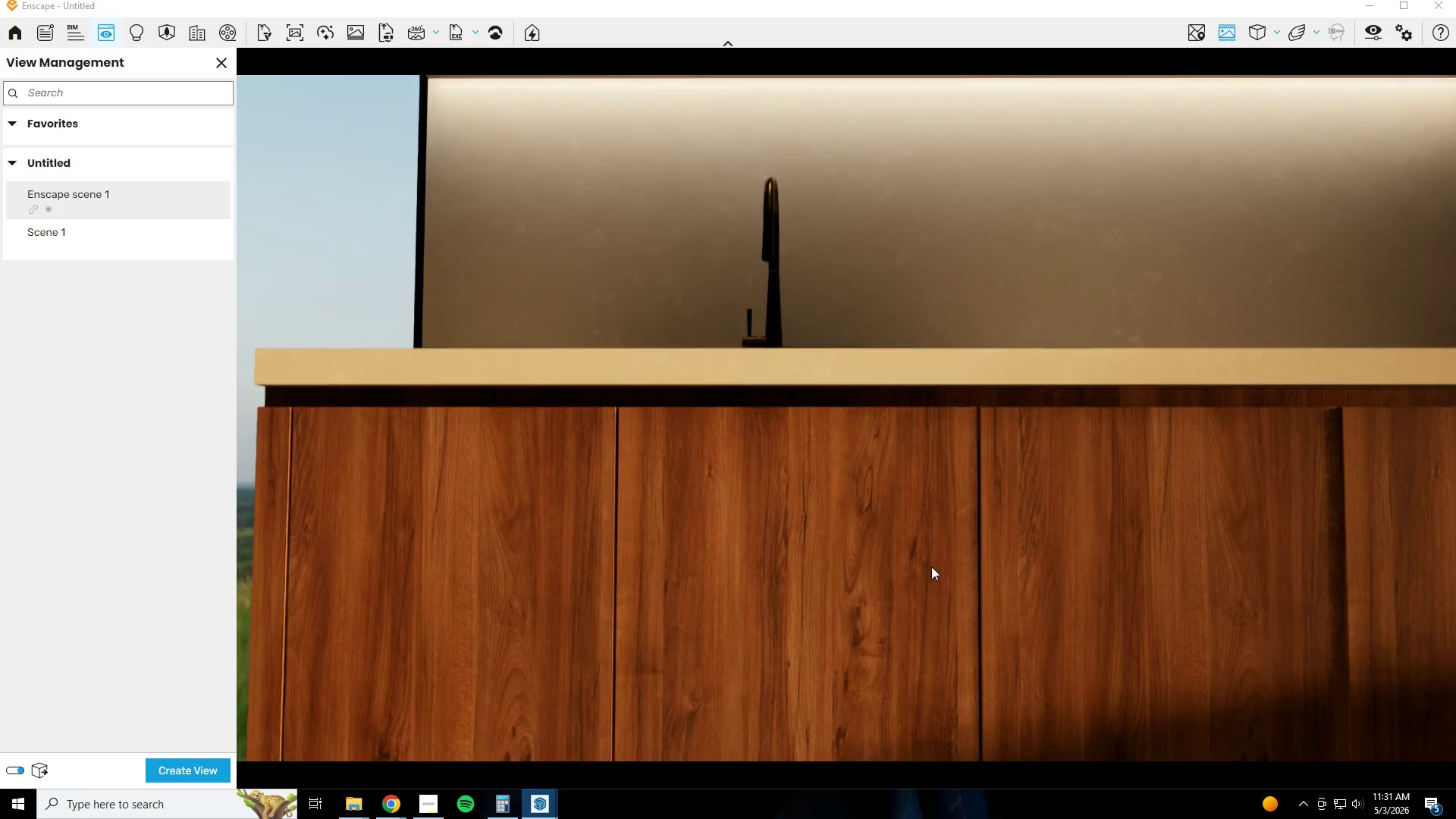 
hold_key(key=D, duration=0.64)
 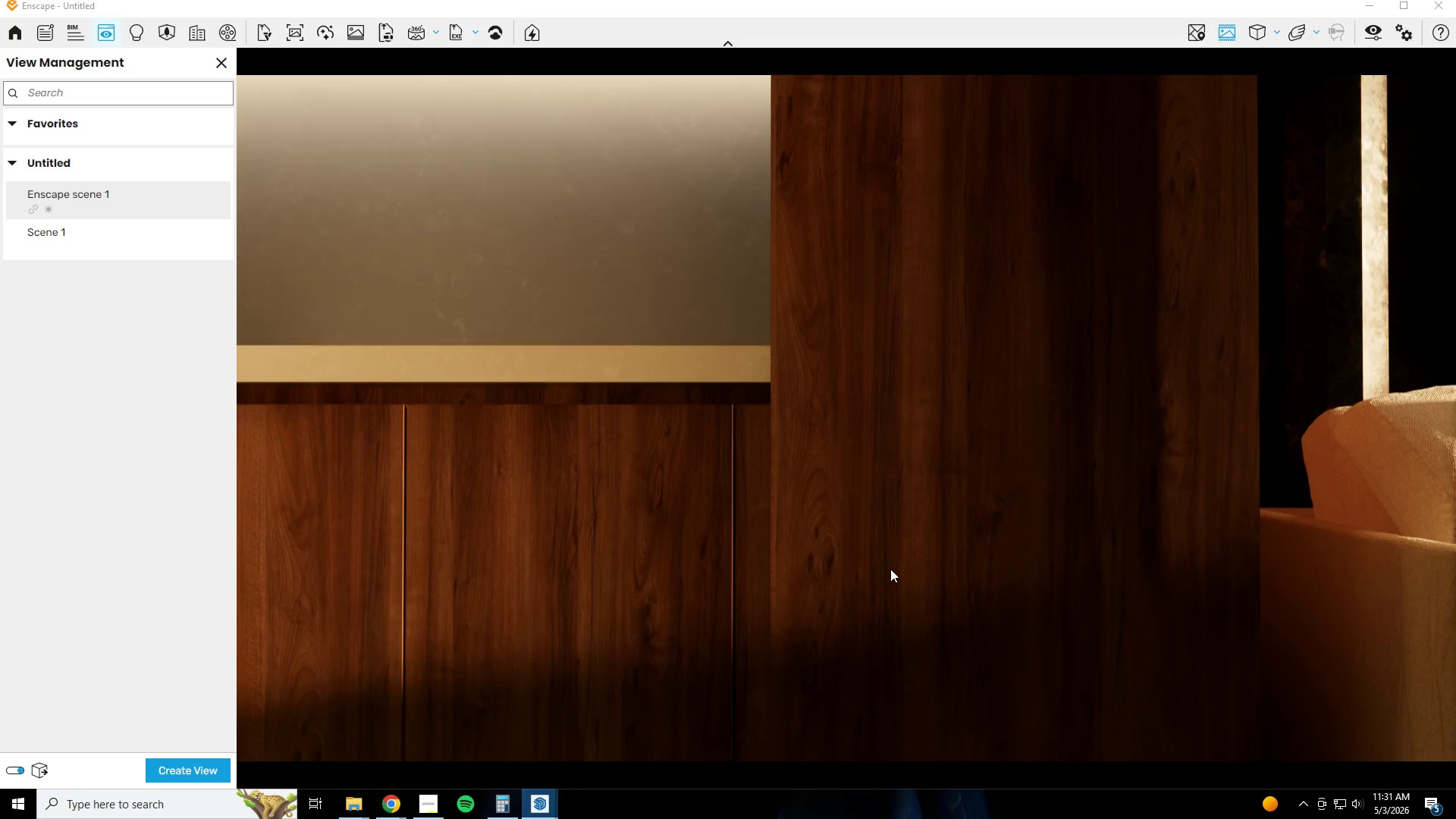 
hold_key(key=S, duration=1.05)
 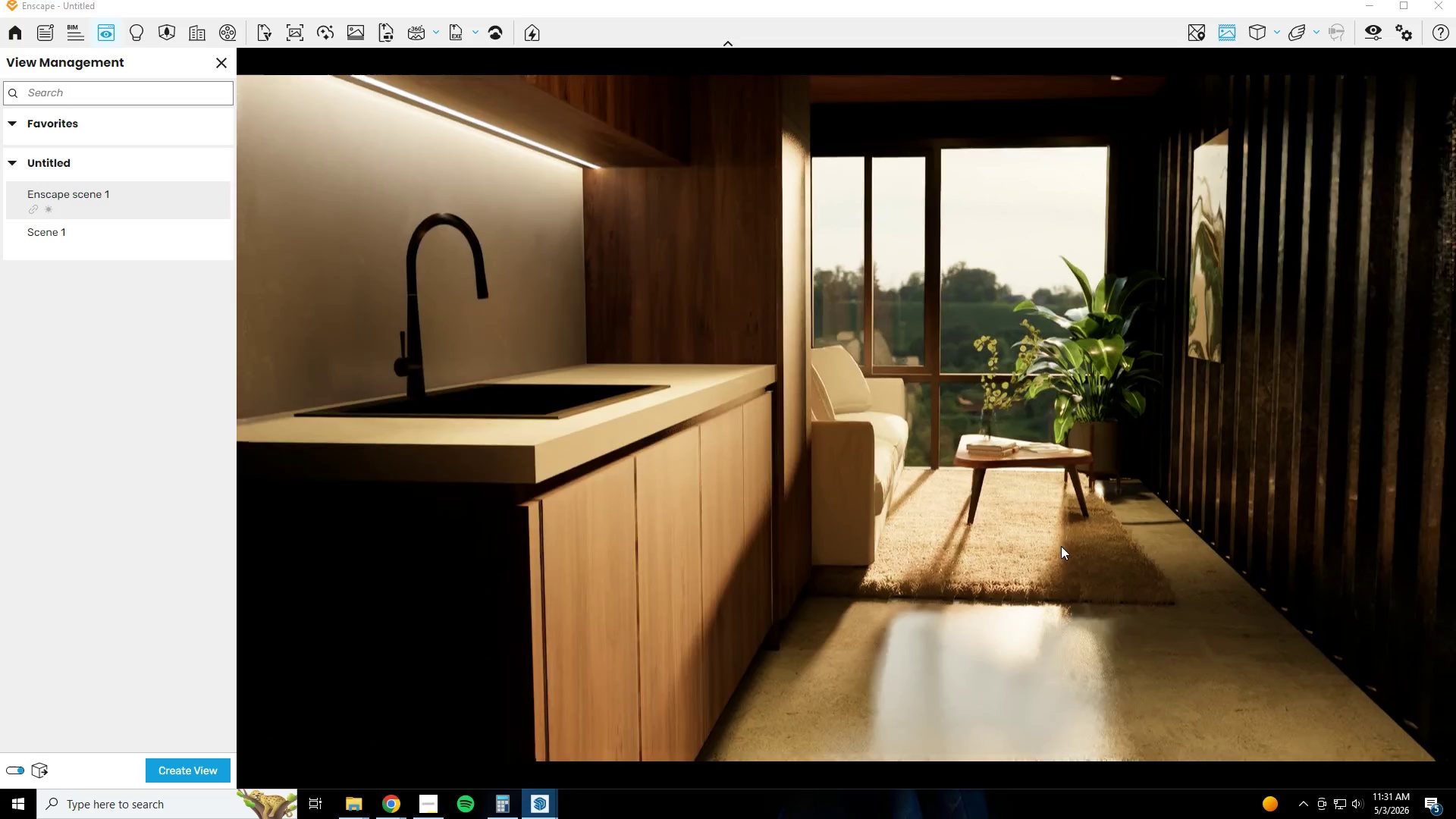 
key(A)
 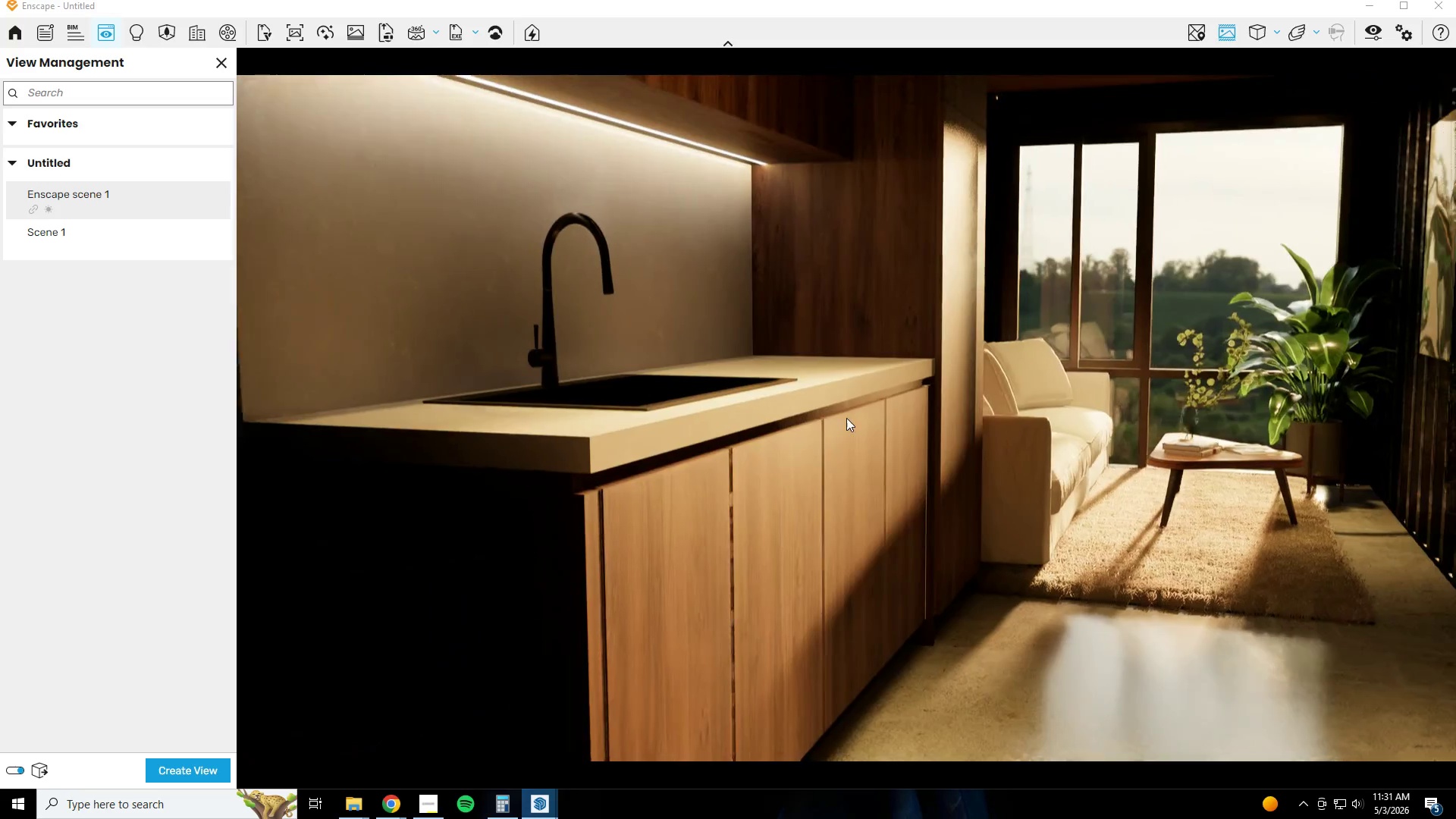 
hold_key(key=S, duration=0.83)
 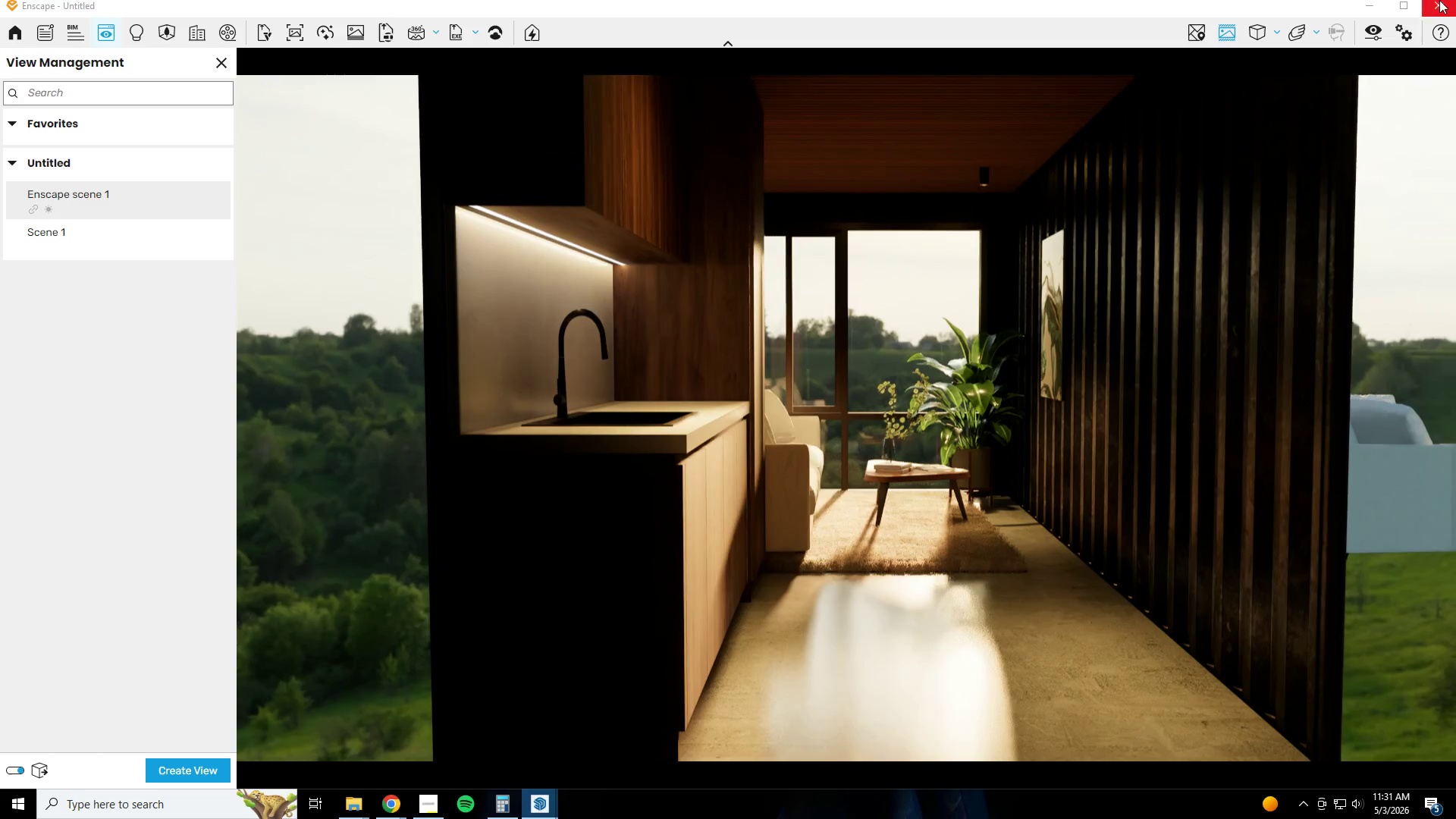 
left_click([1370, 3])
 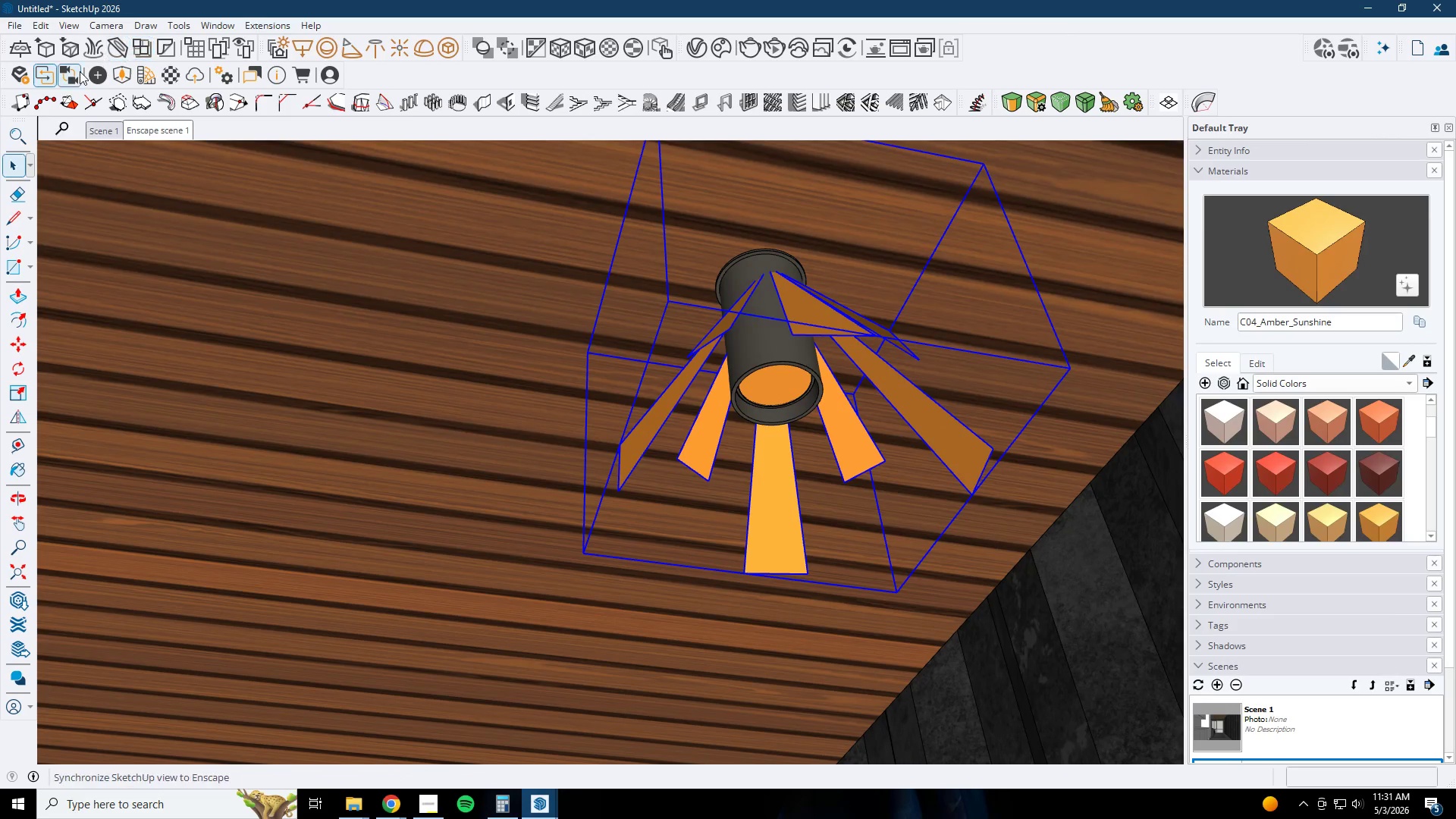 
left_click([103, 76])
 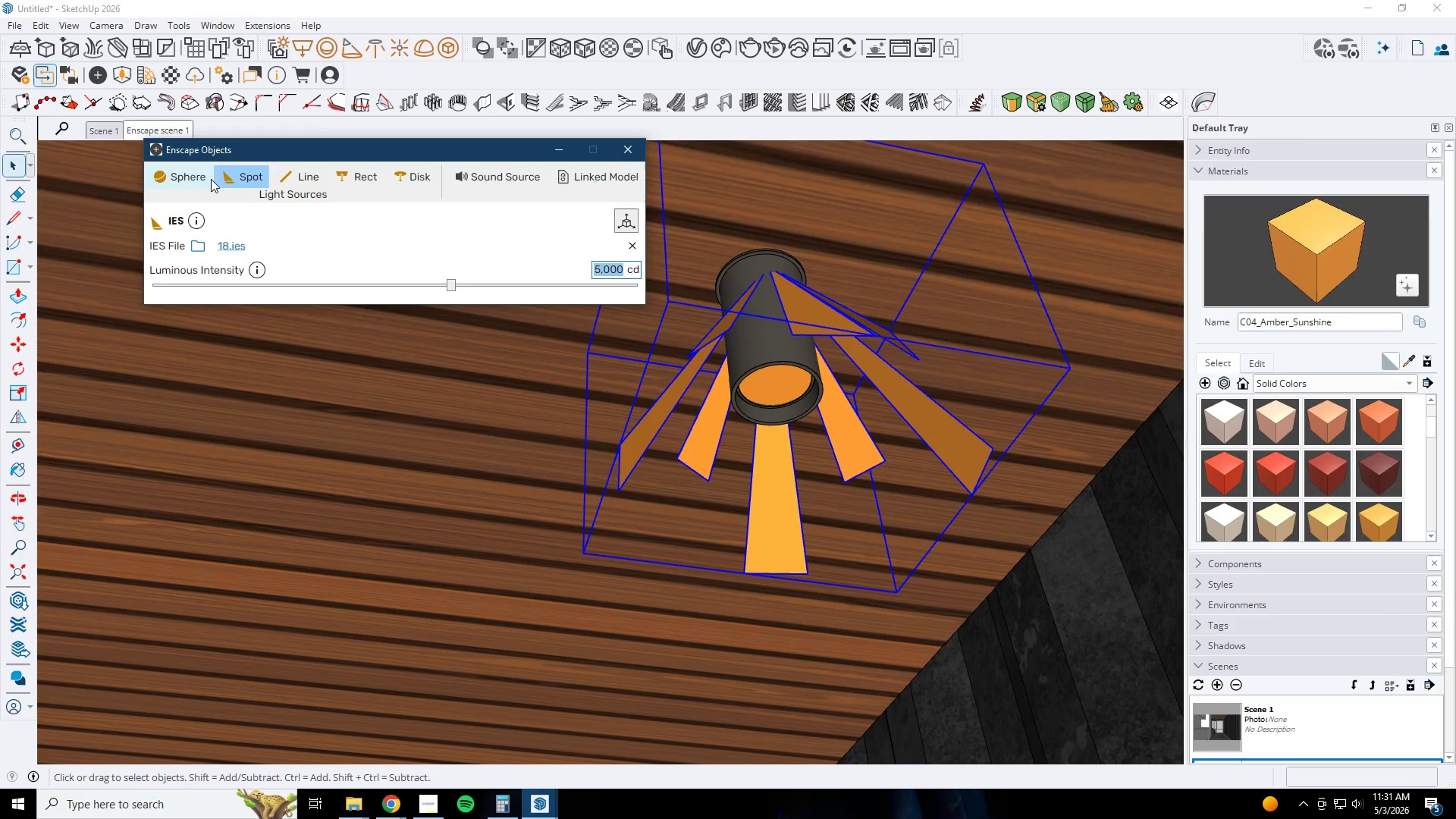 
left_click([194, 175])
 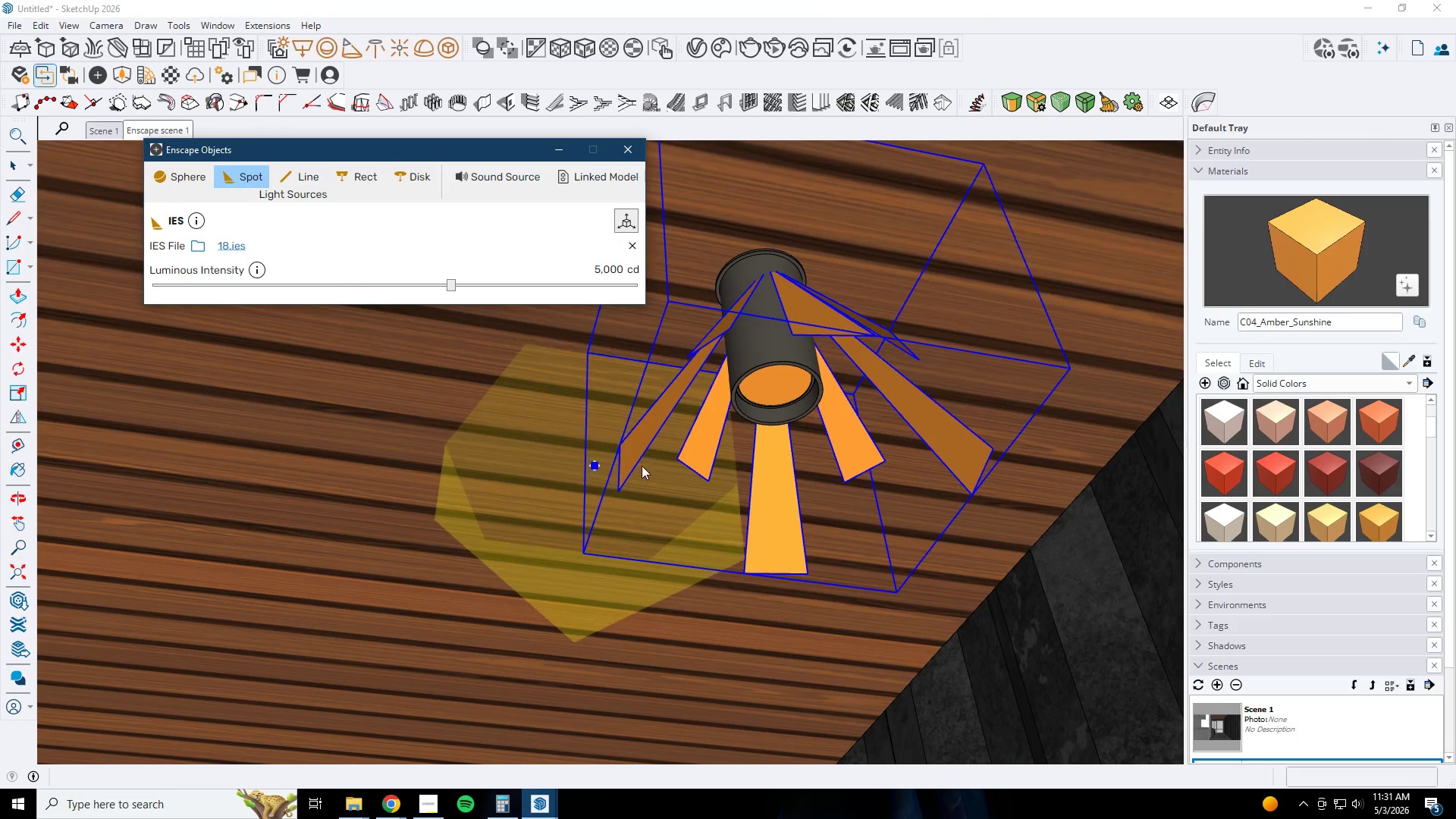 
scroll: coordinate [720, 632], scroll_direction: down, amount: 47.0
 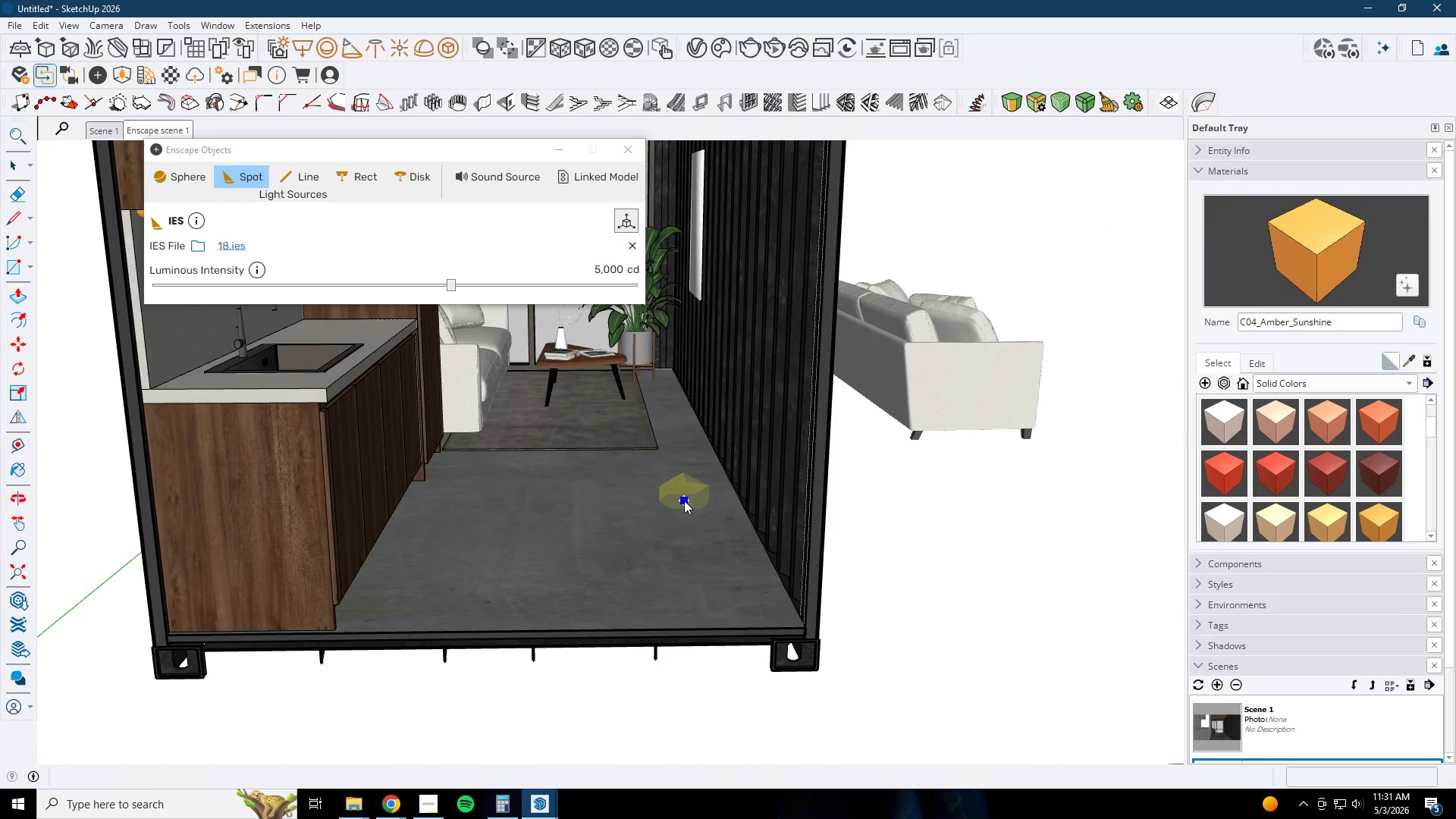 
left_click([681, 516])
 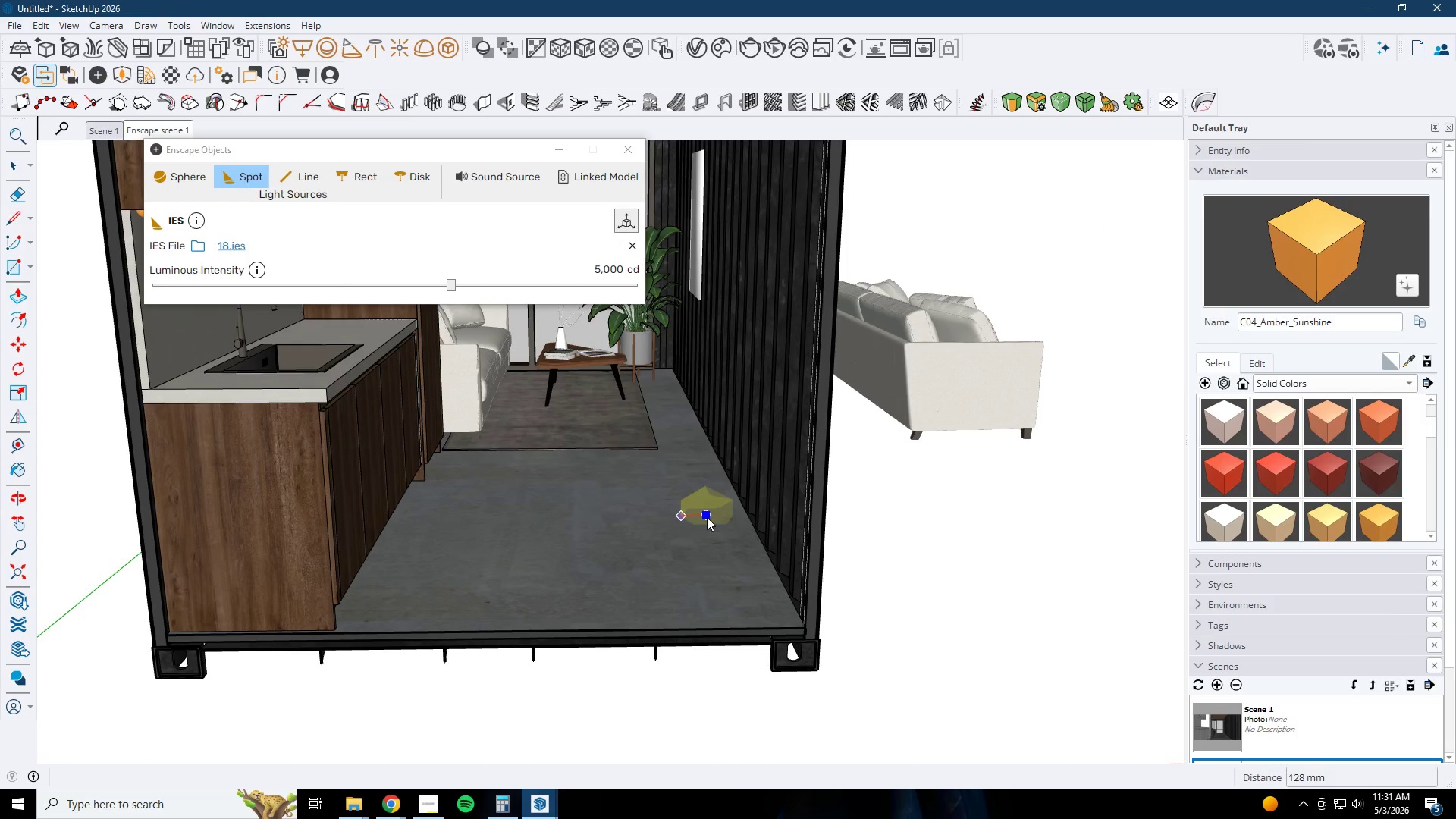 
left_click([702, 517])
 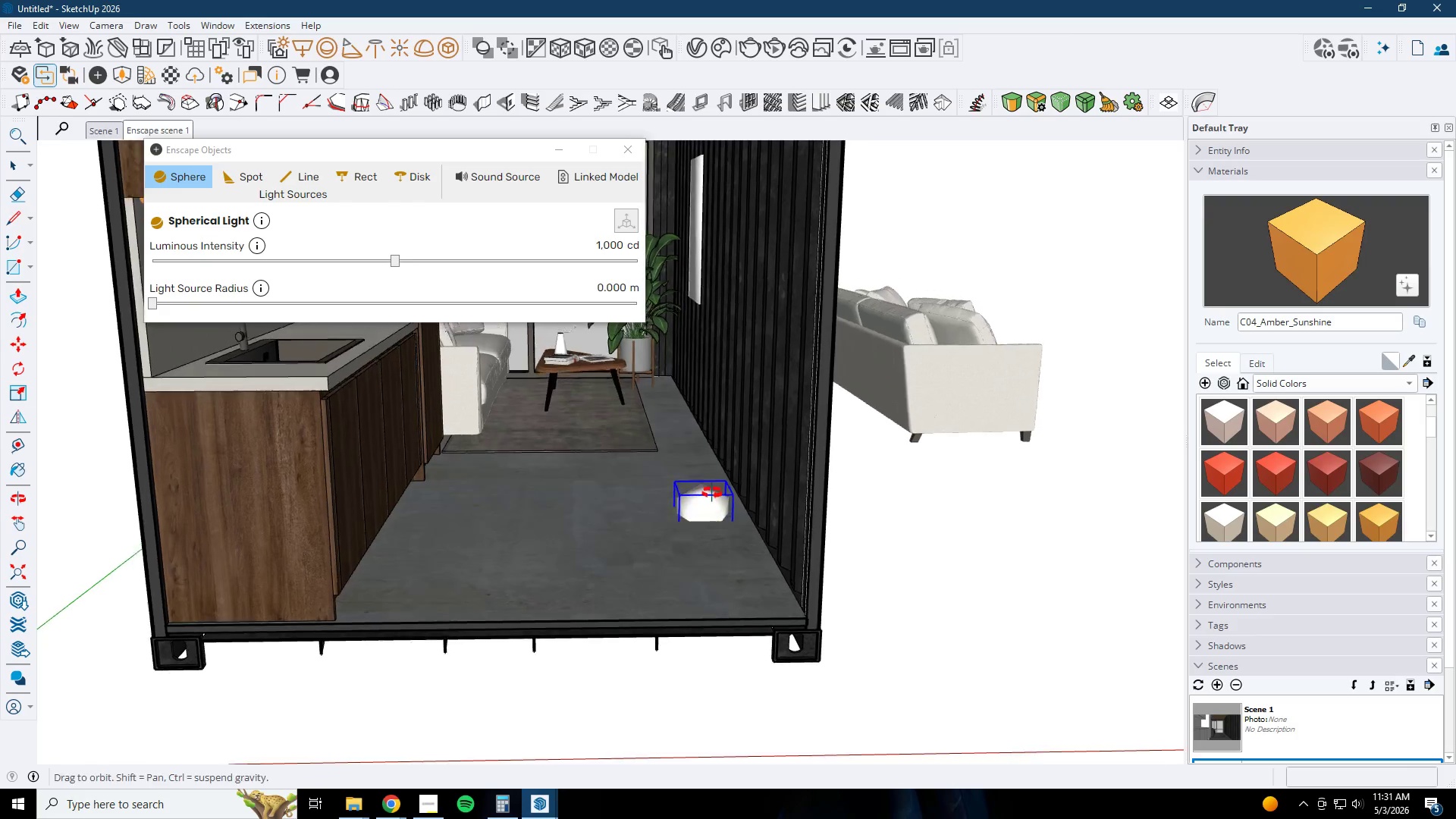 
key(M)
 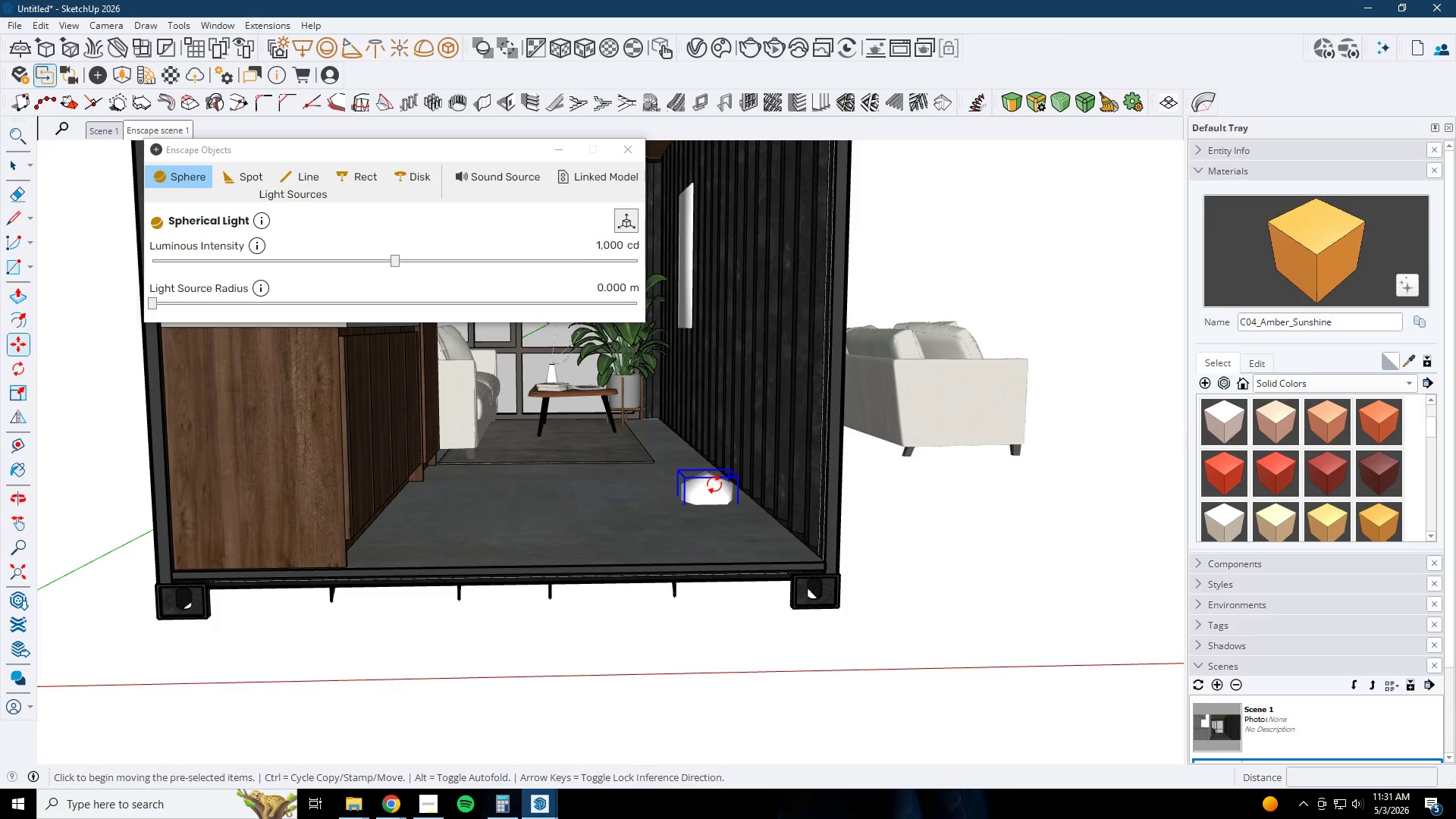 
left_click([715, 485])
 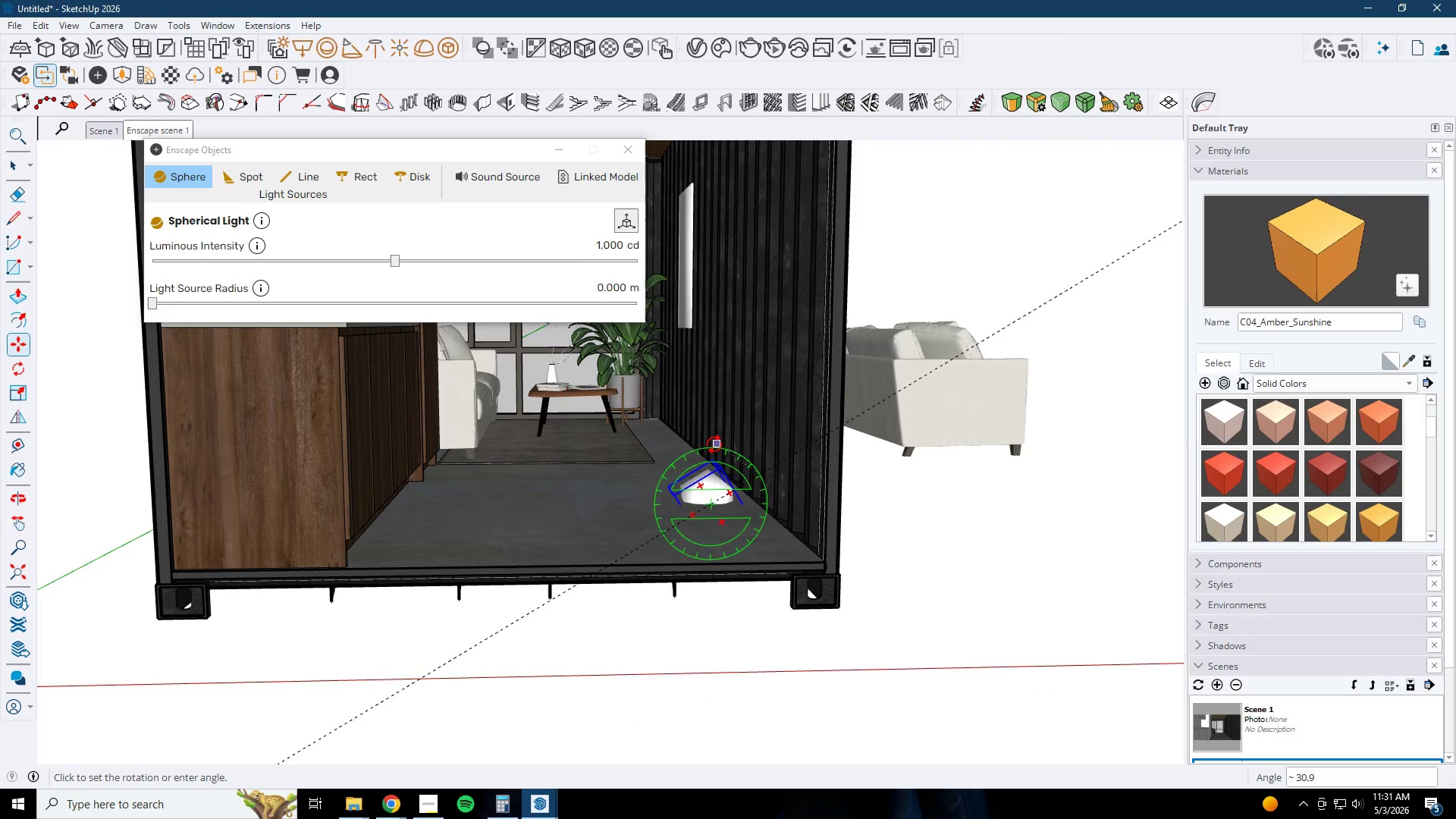 
key(Escape)
 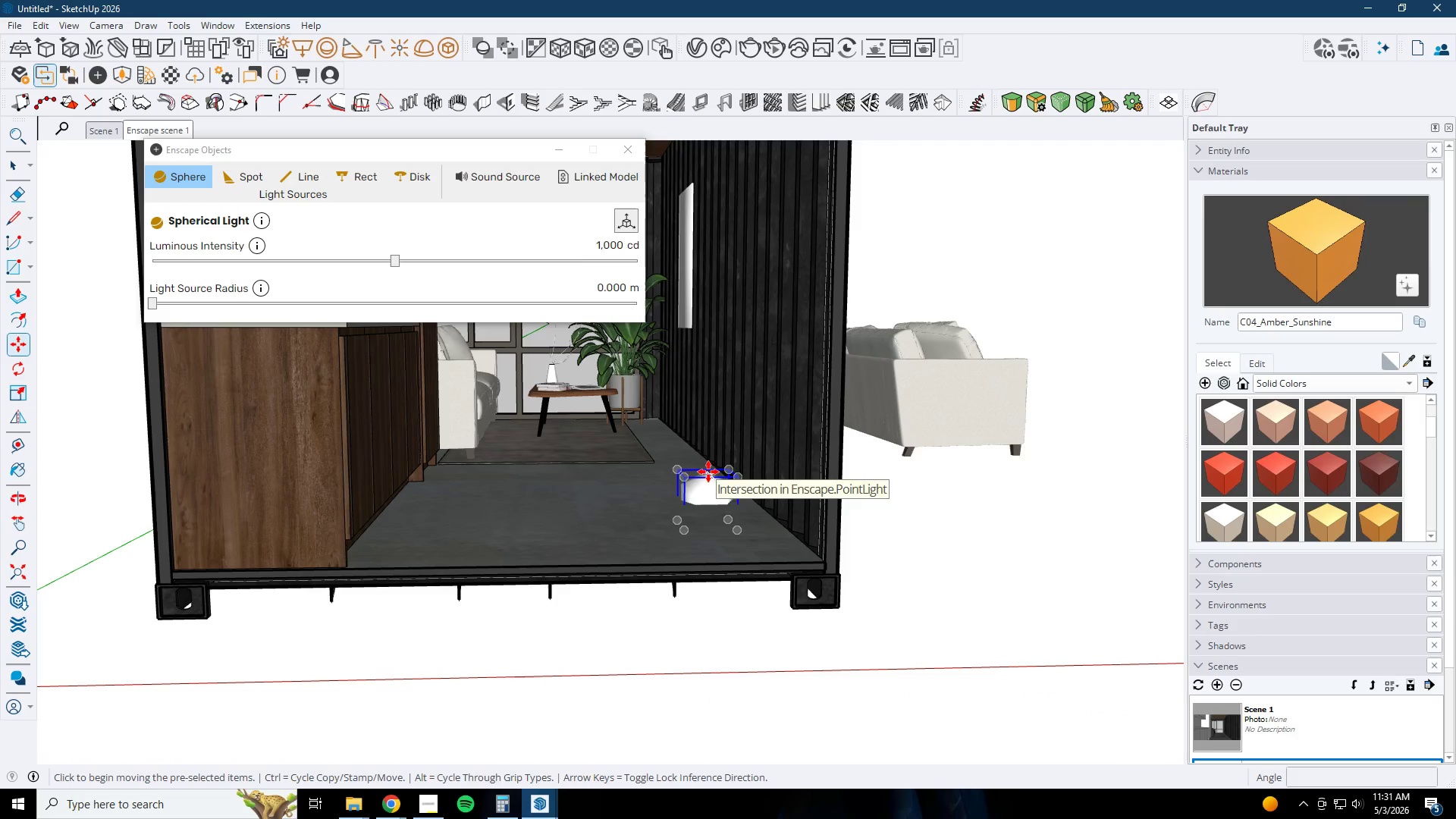 
key(M)
 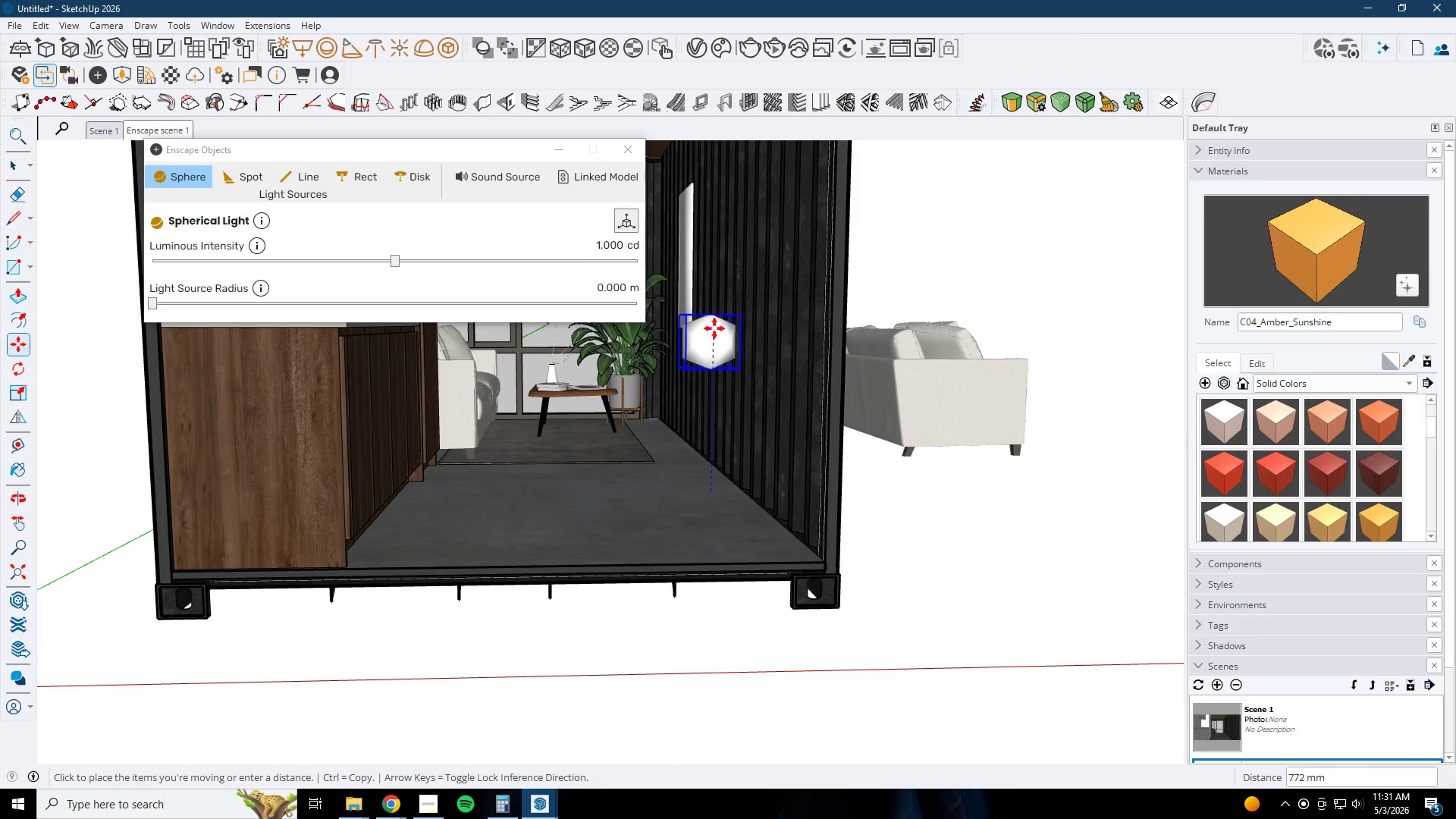 
left_click([720, 275])
 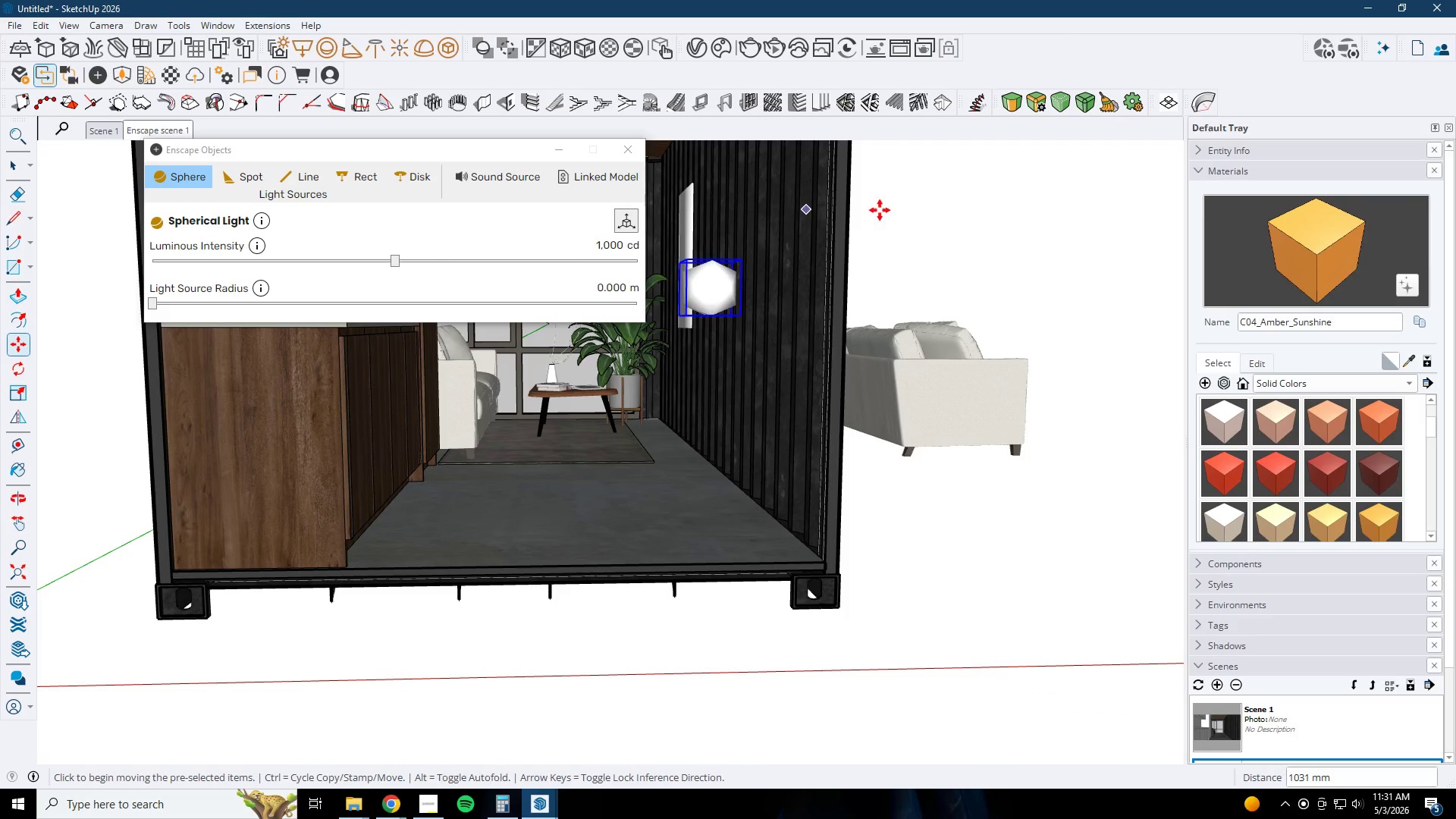 
left_click_drag(start_coordinate=[1309, 259], to_coordinate=[1302, 262])
 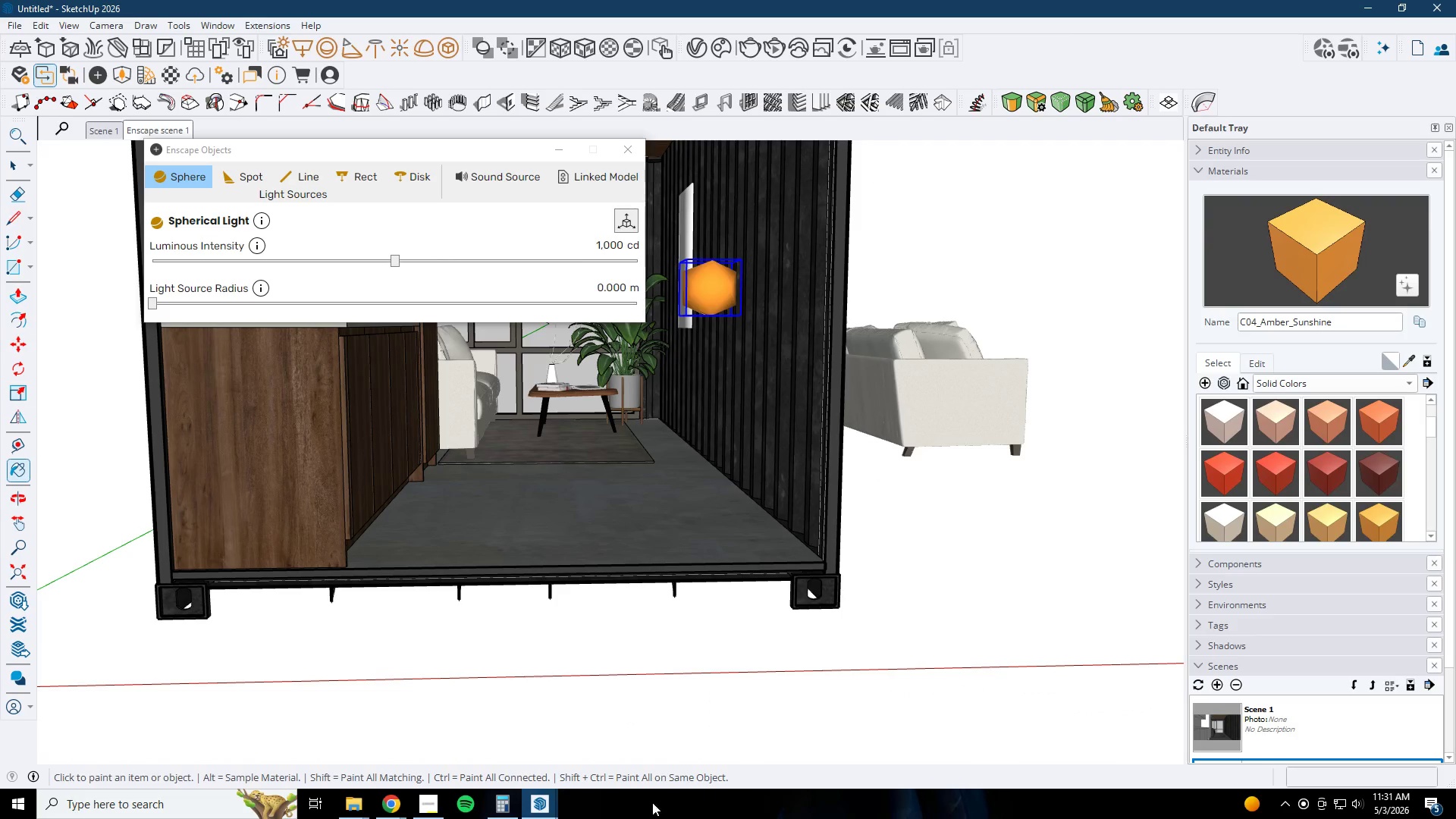 
left_click([550, 807])
 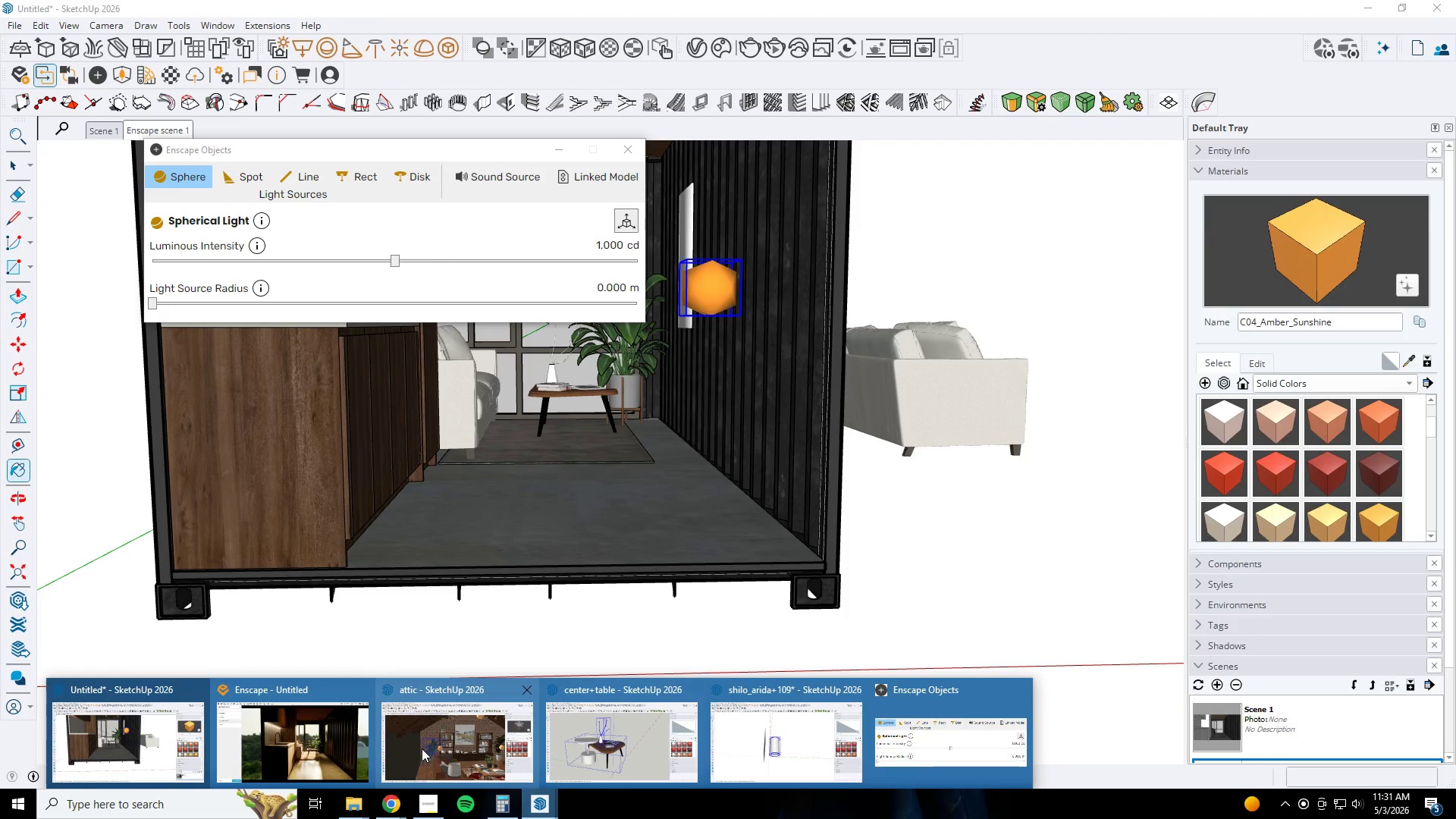 
left_click([351, 755])
 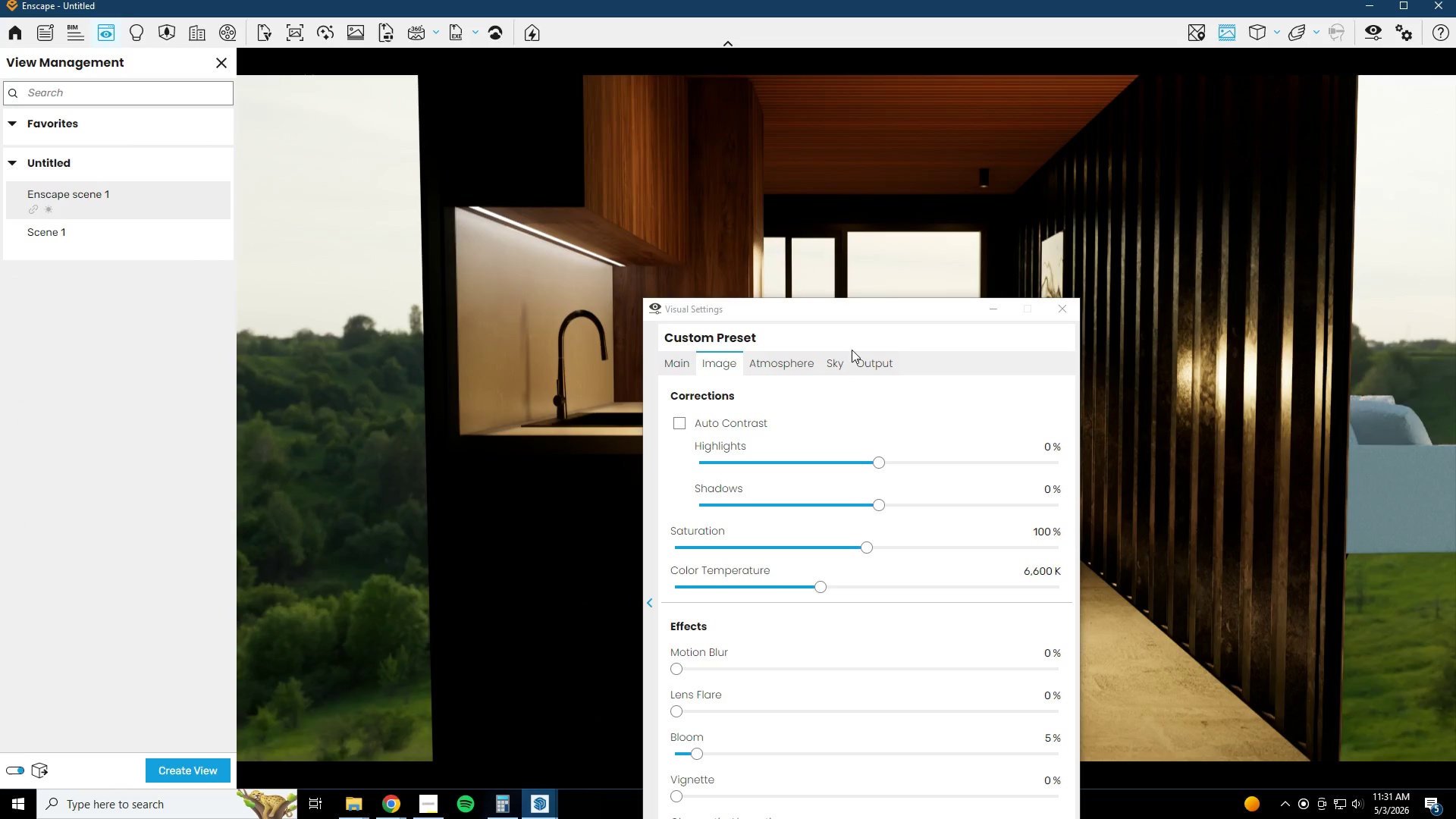 
left_click([821, 311])
 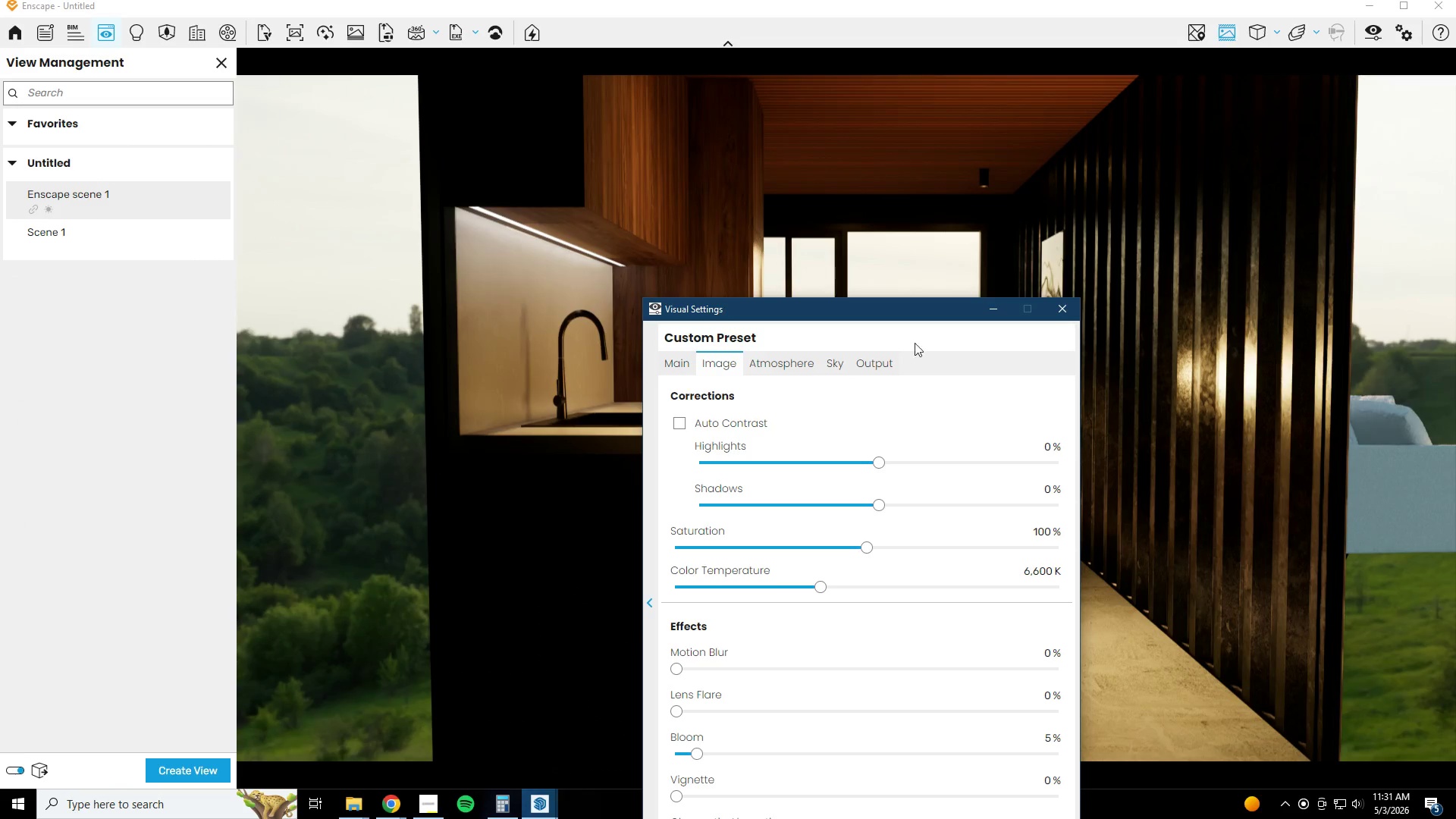 
left_click([890, 315])
 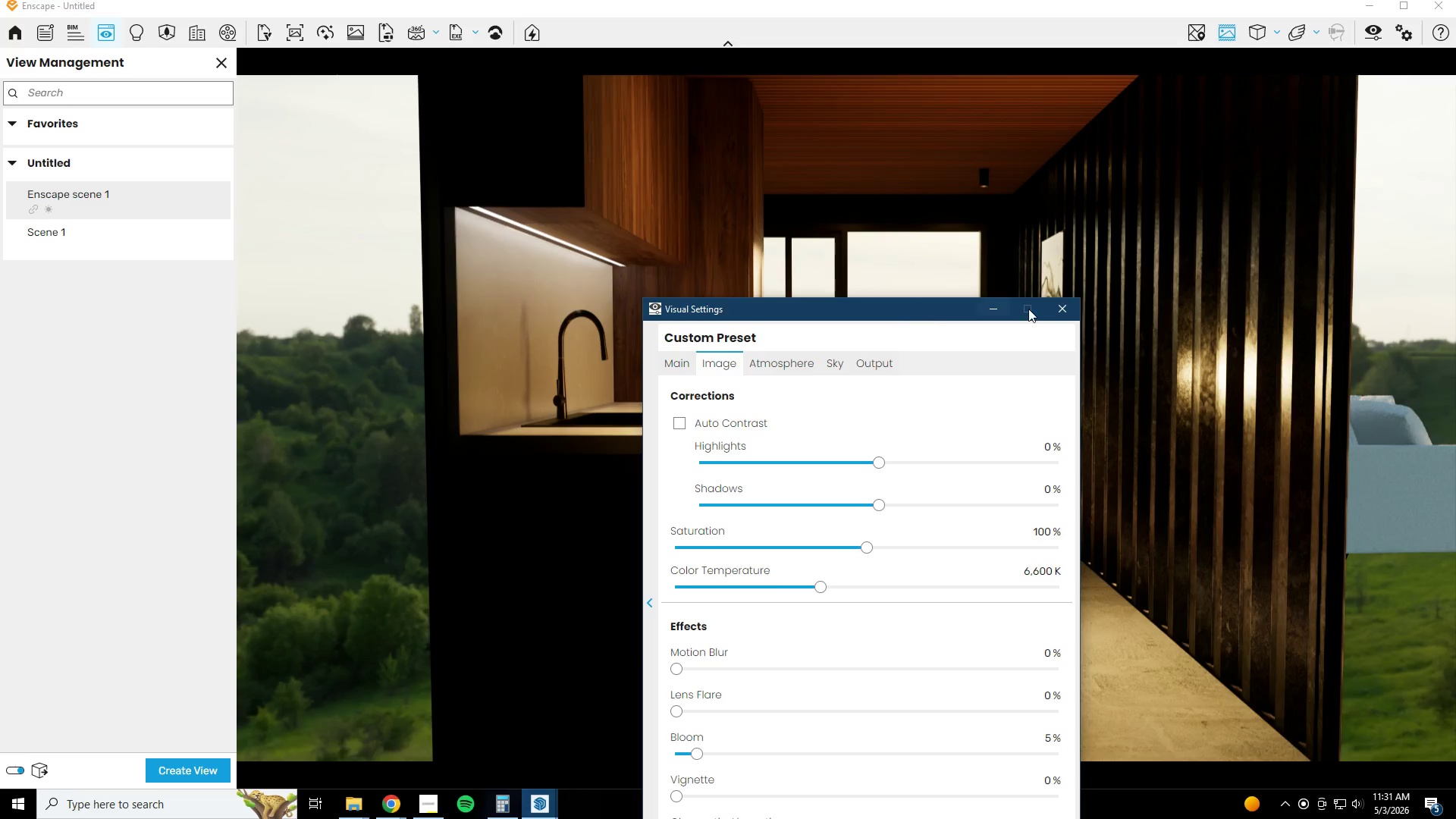 
left_click([989, 304])
 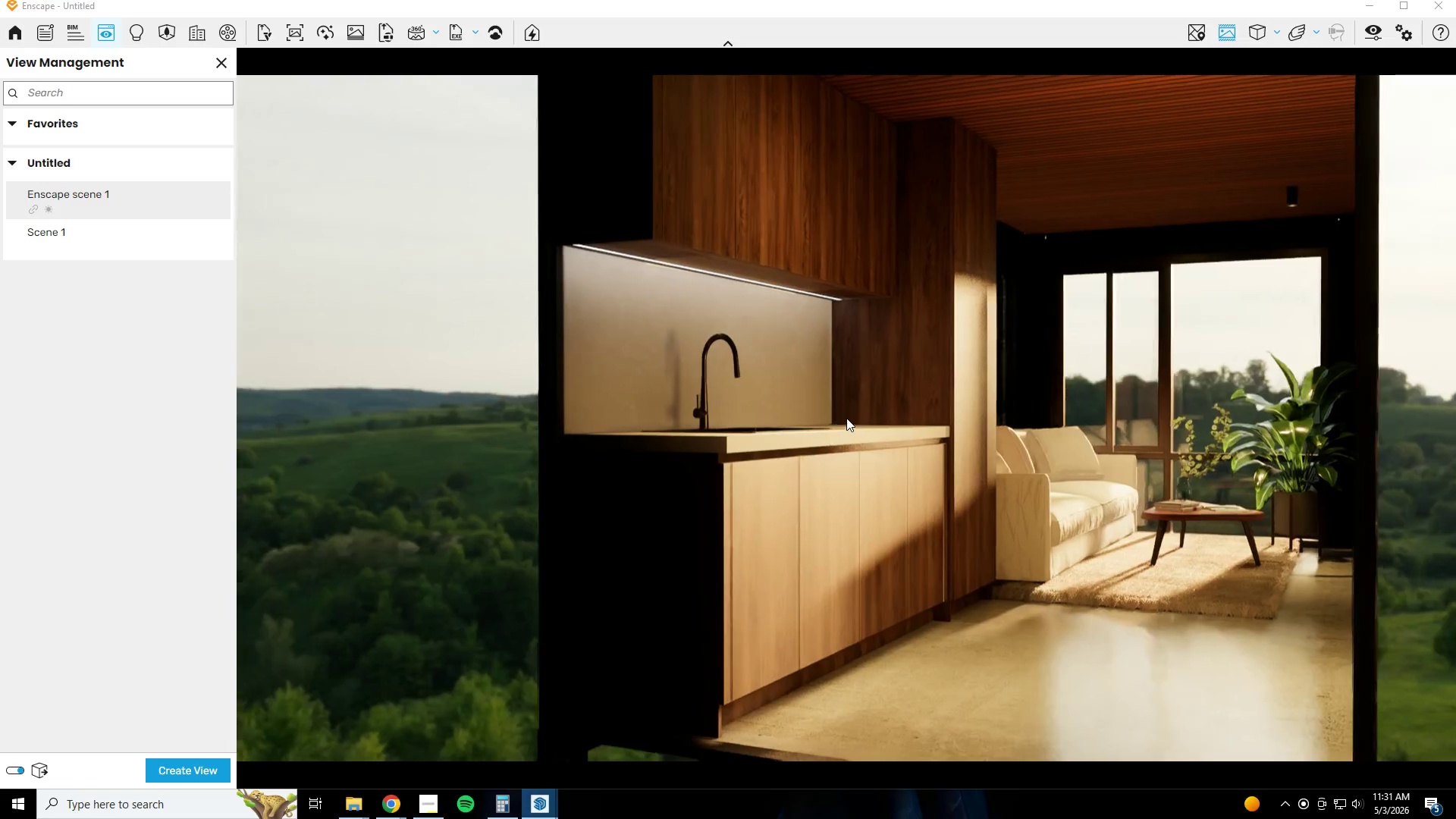 
hold_key(key=W, duration=1.06)
 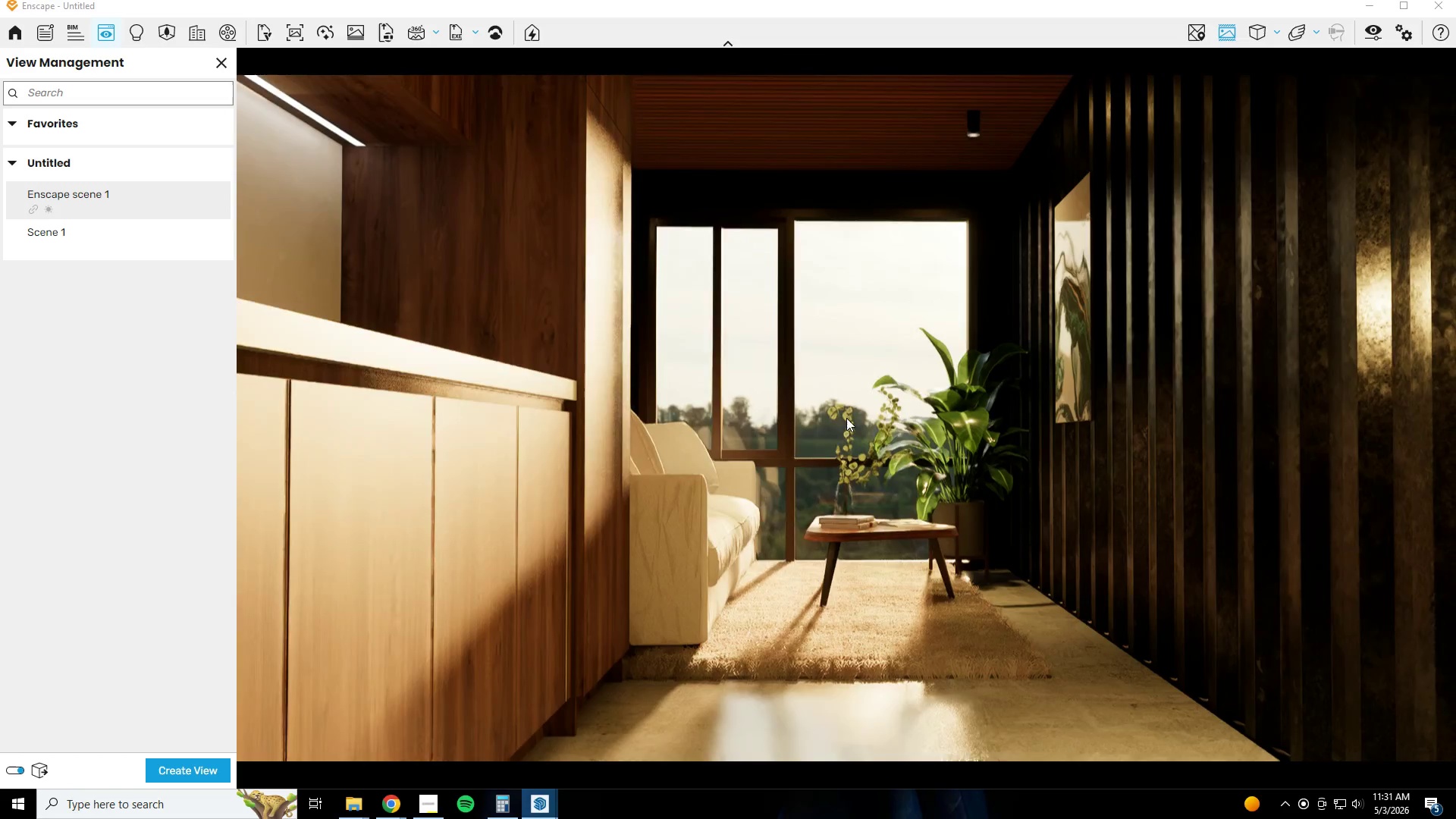 
type(wes)
 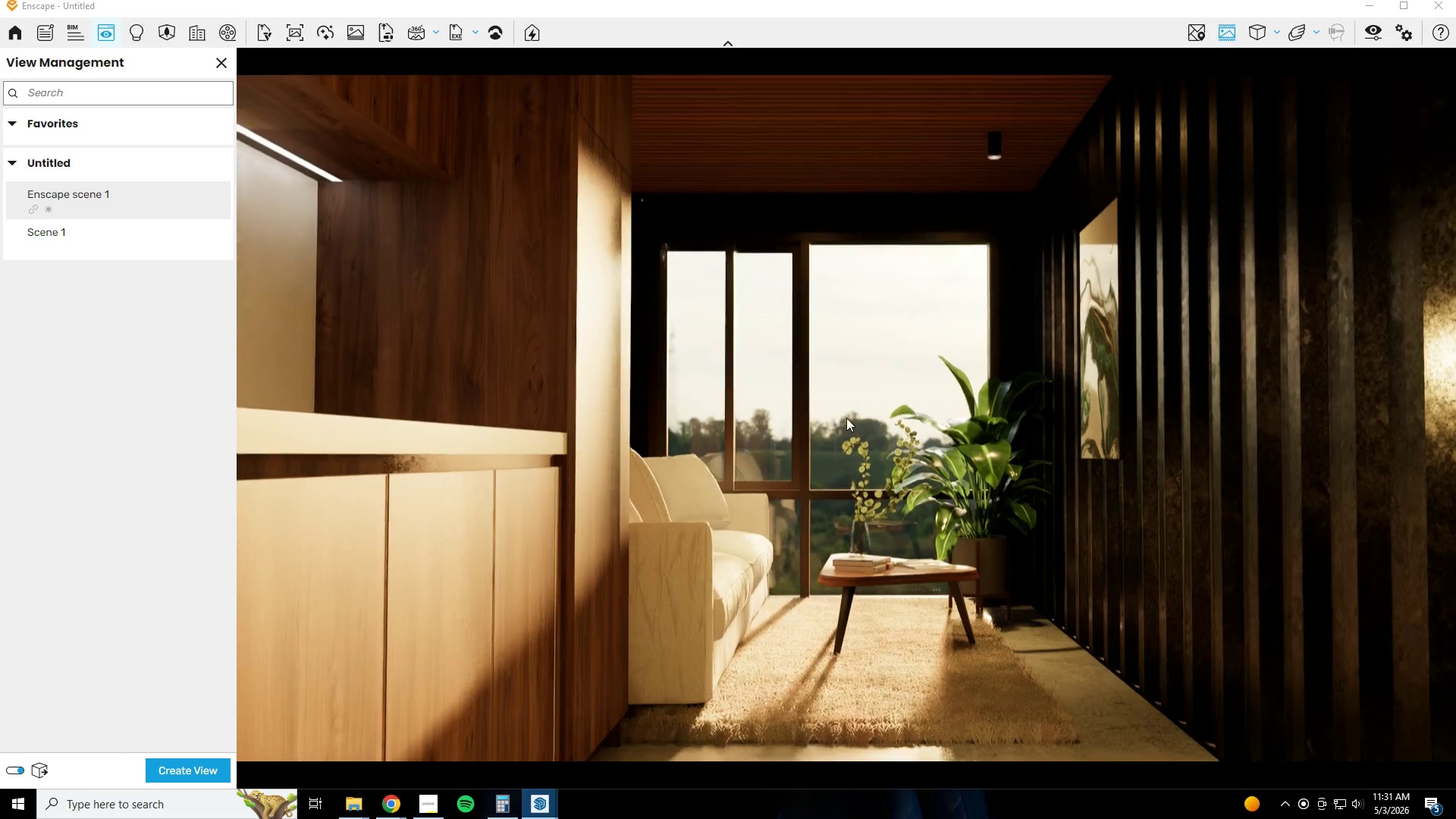 
key(S)
 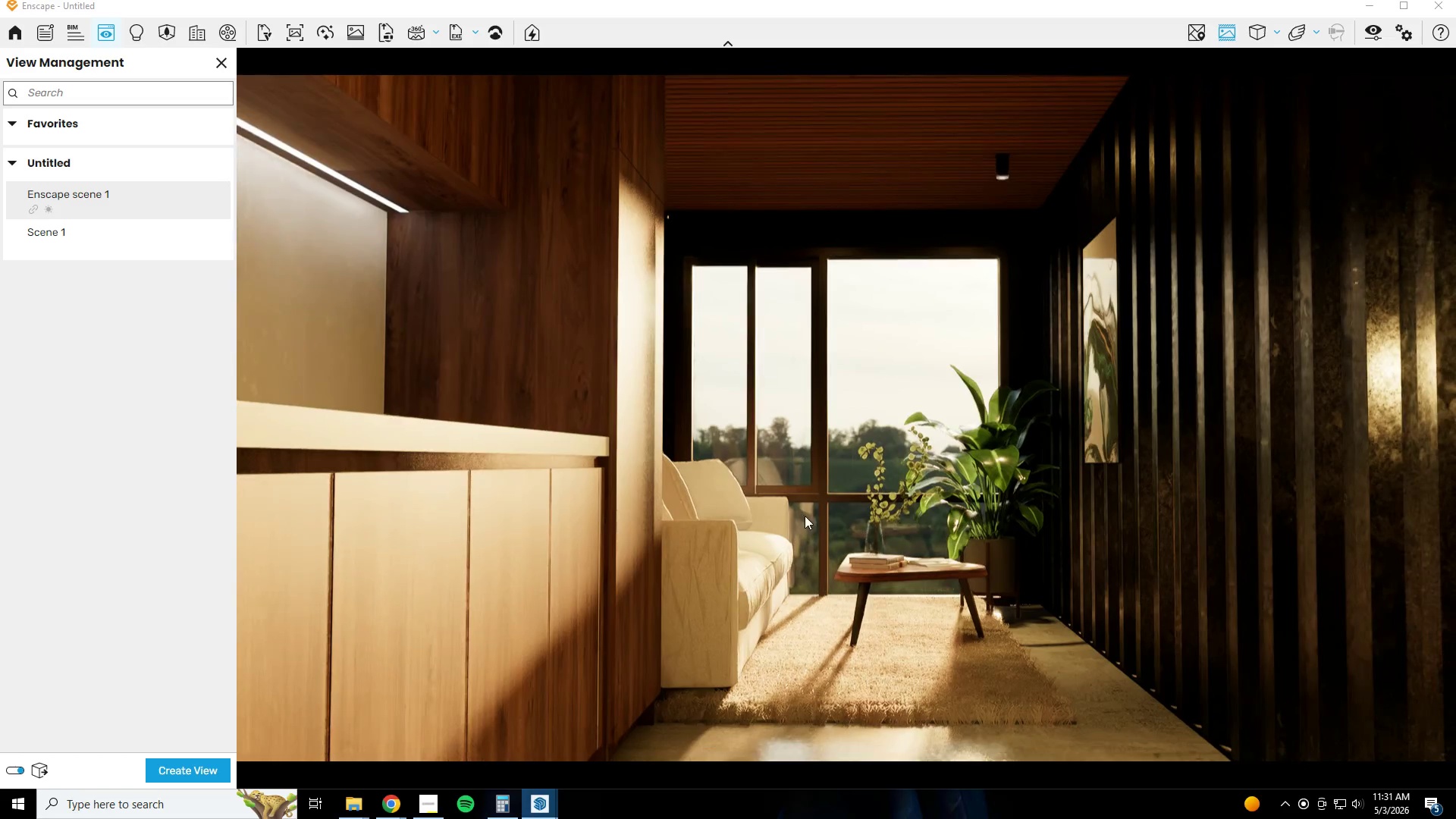 
right_click([838, 517])
 